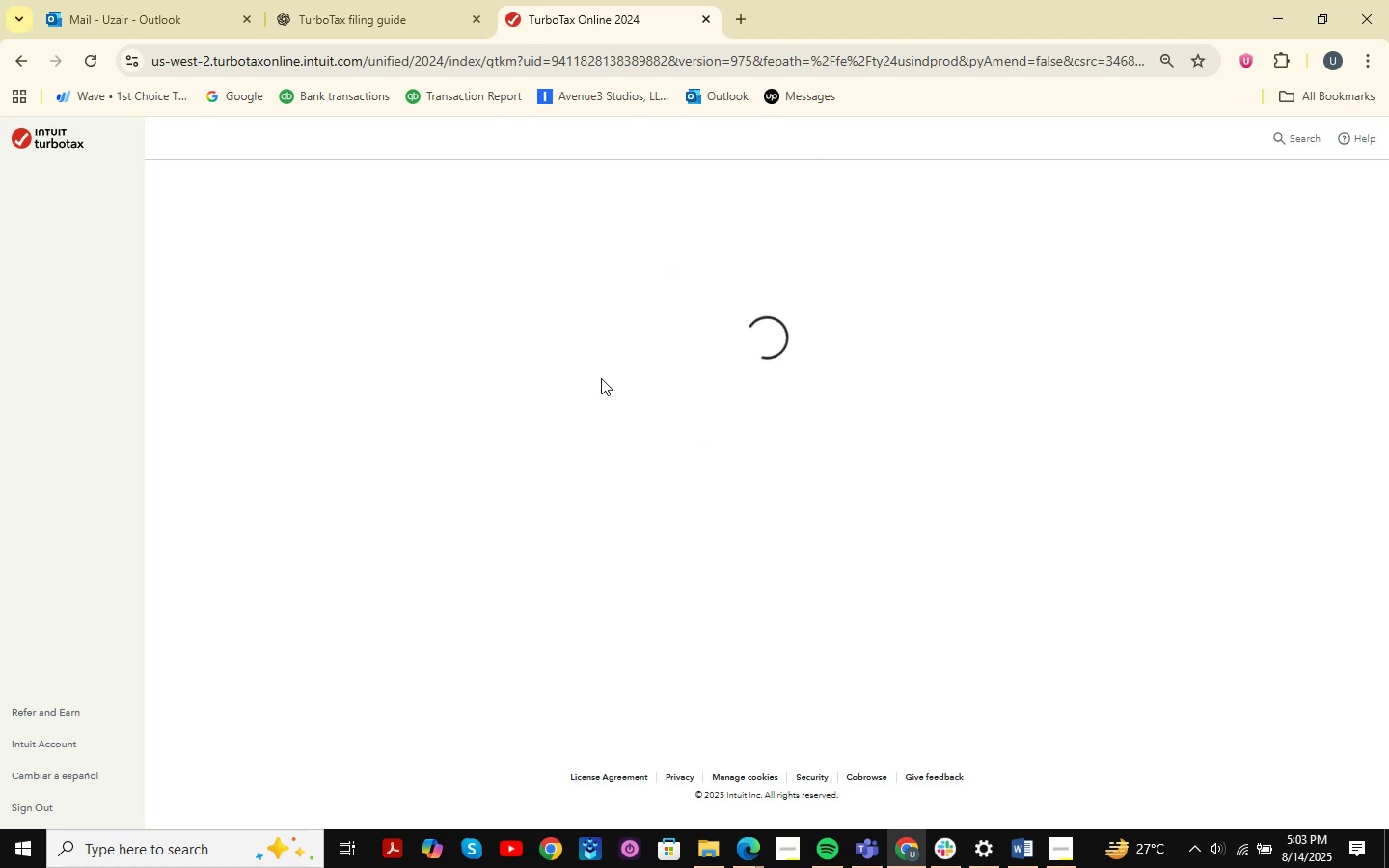 
wait(5.66)
 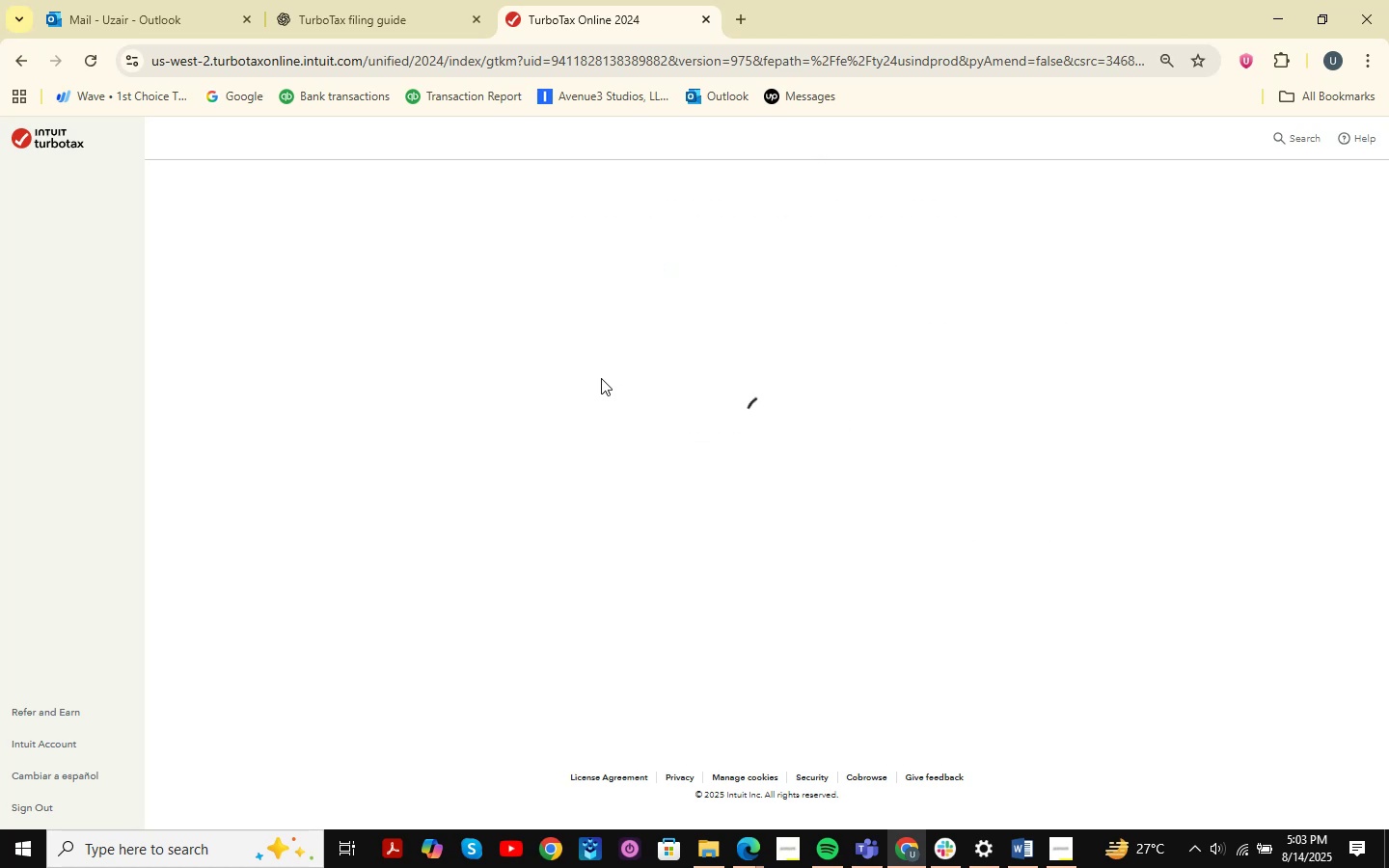 
scroll: coordinate [695, 395], scroll_direction: down, amount: 5.0
 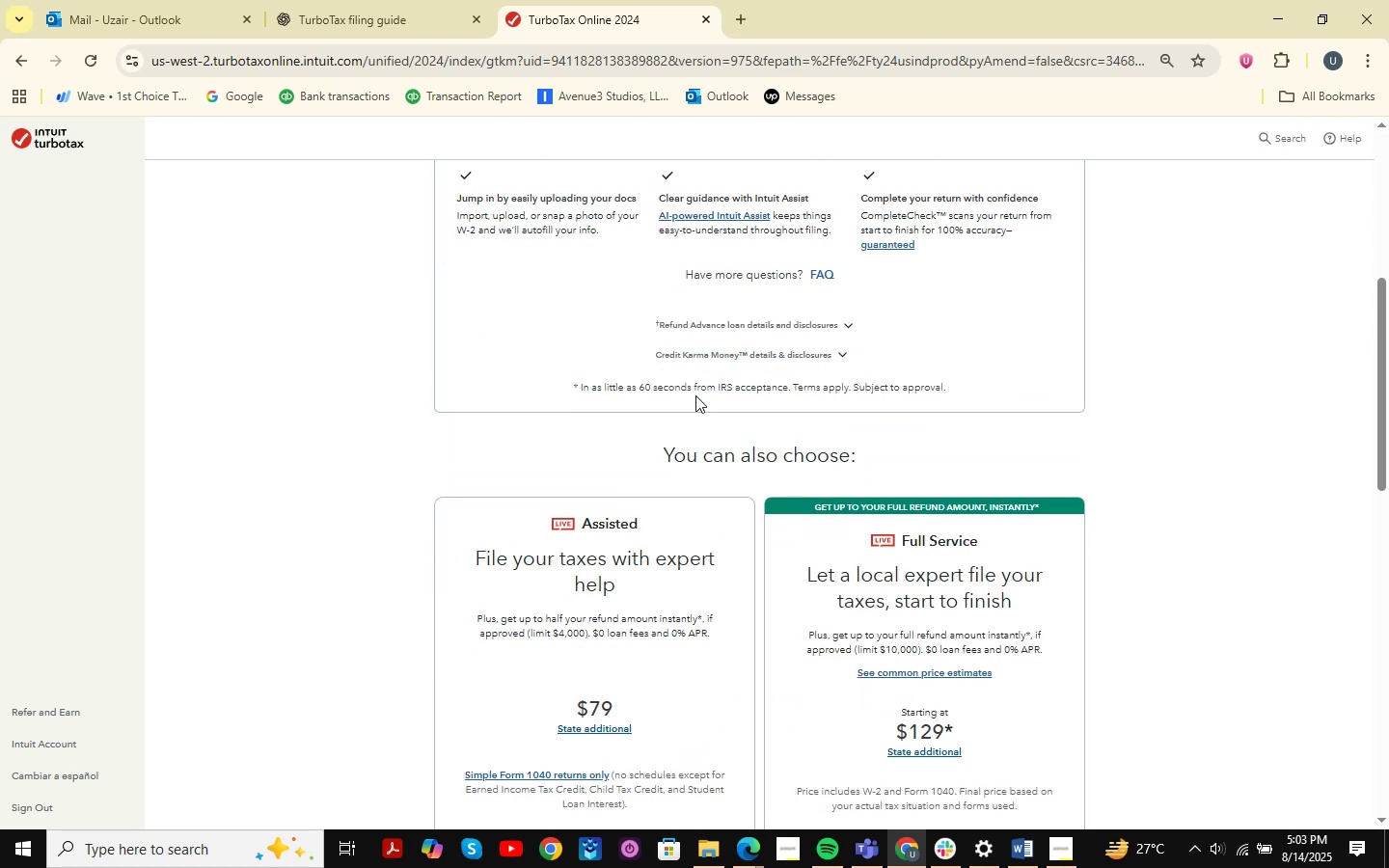 
scroll: coordinate [695, 395], scroll_direction: up, amount: 7.0
 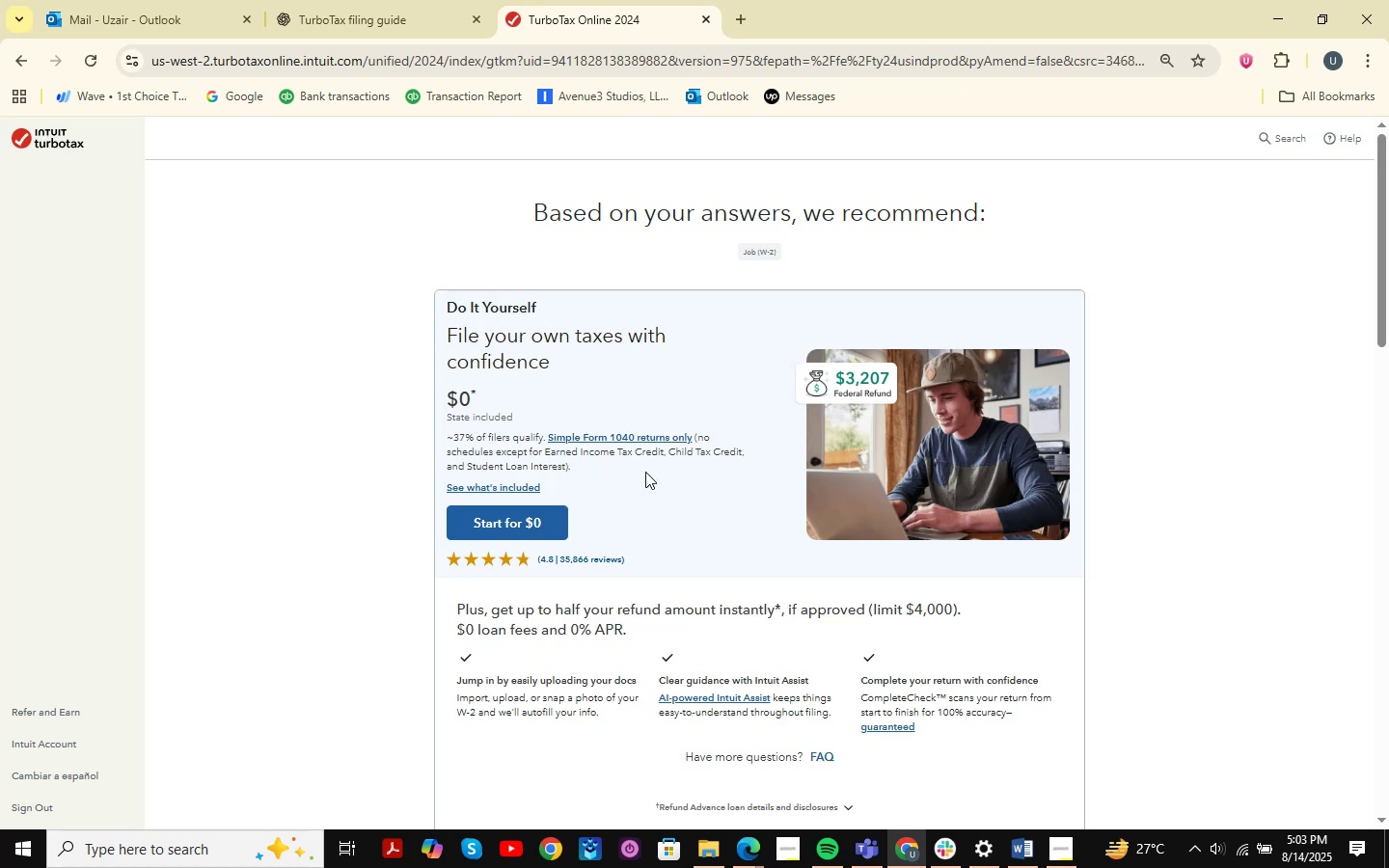 
left_click([517, 518])
 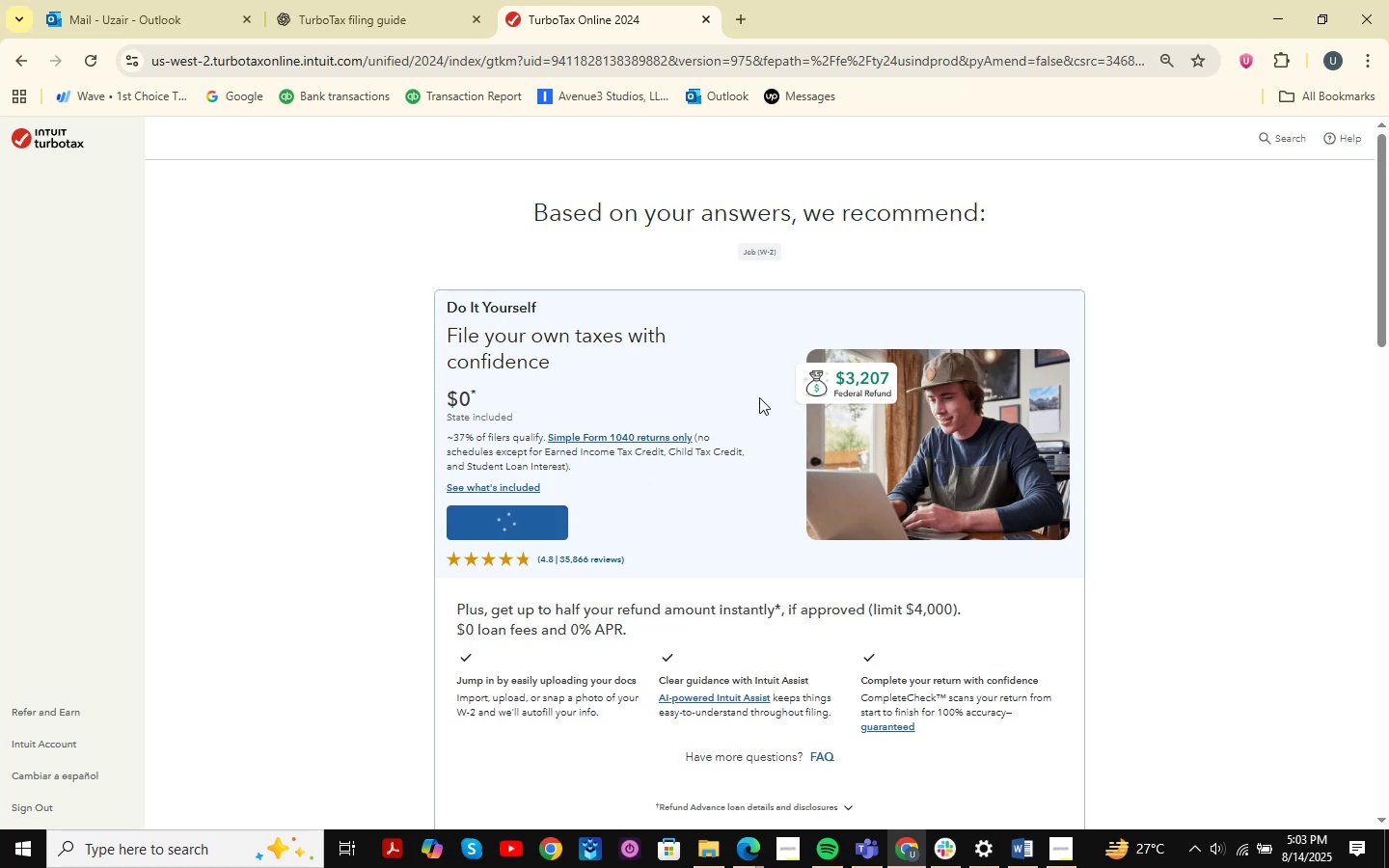 
scroll: coordinate [757, 396], scroll_direction: down, amount: 5.0
 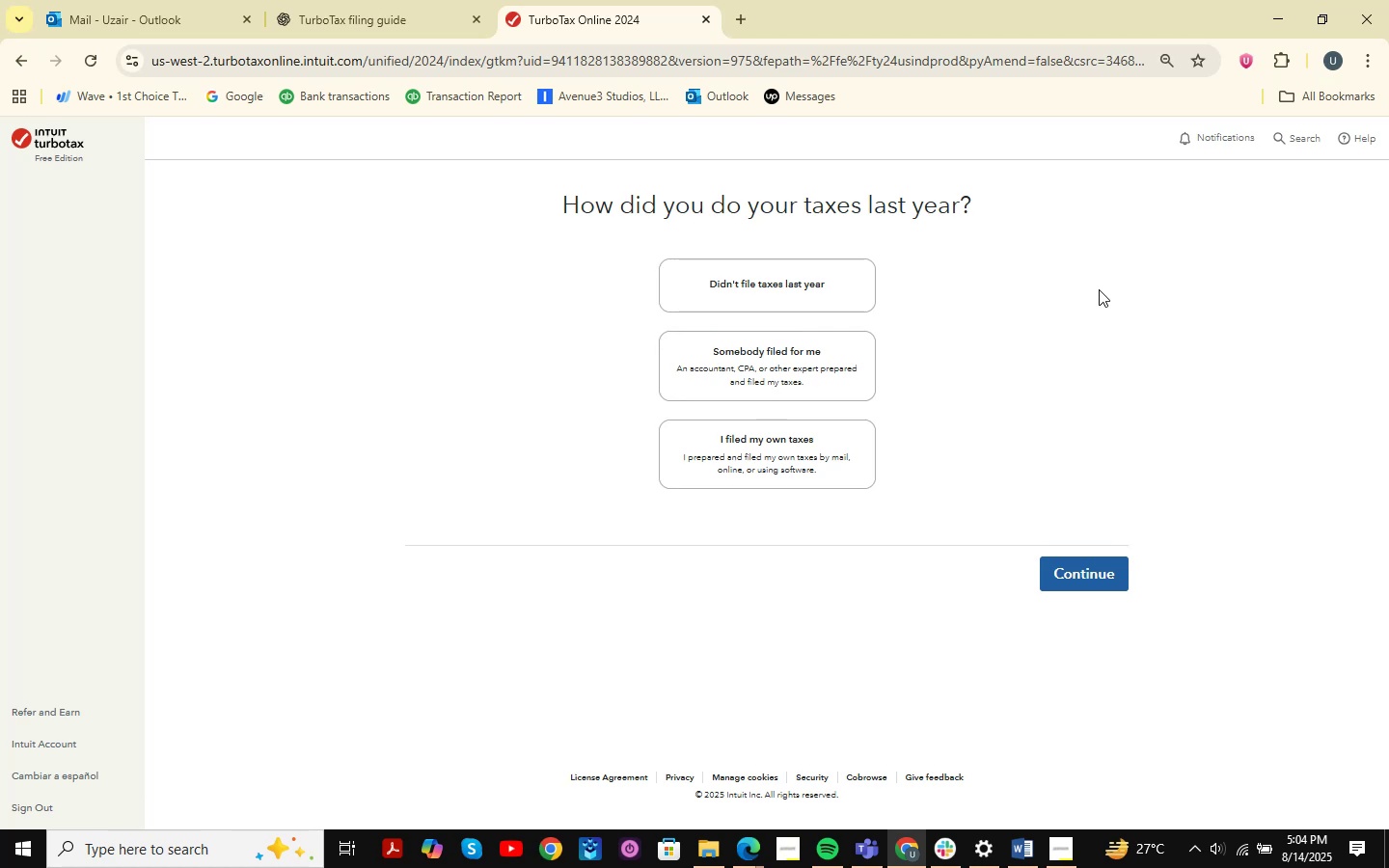 
wait(18.65)
 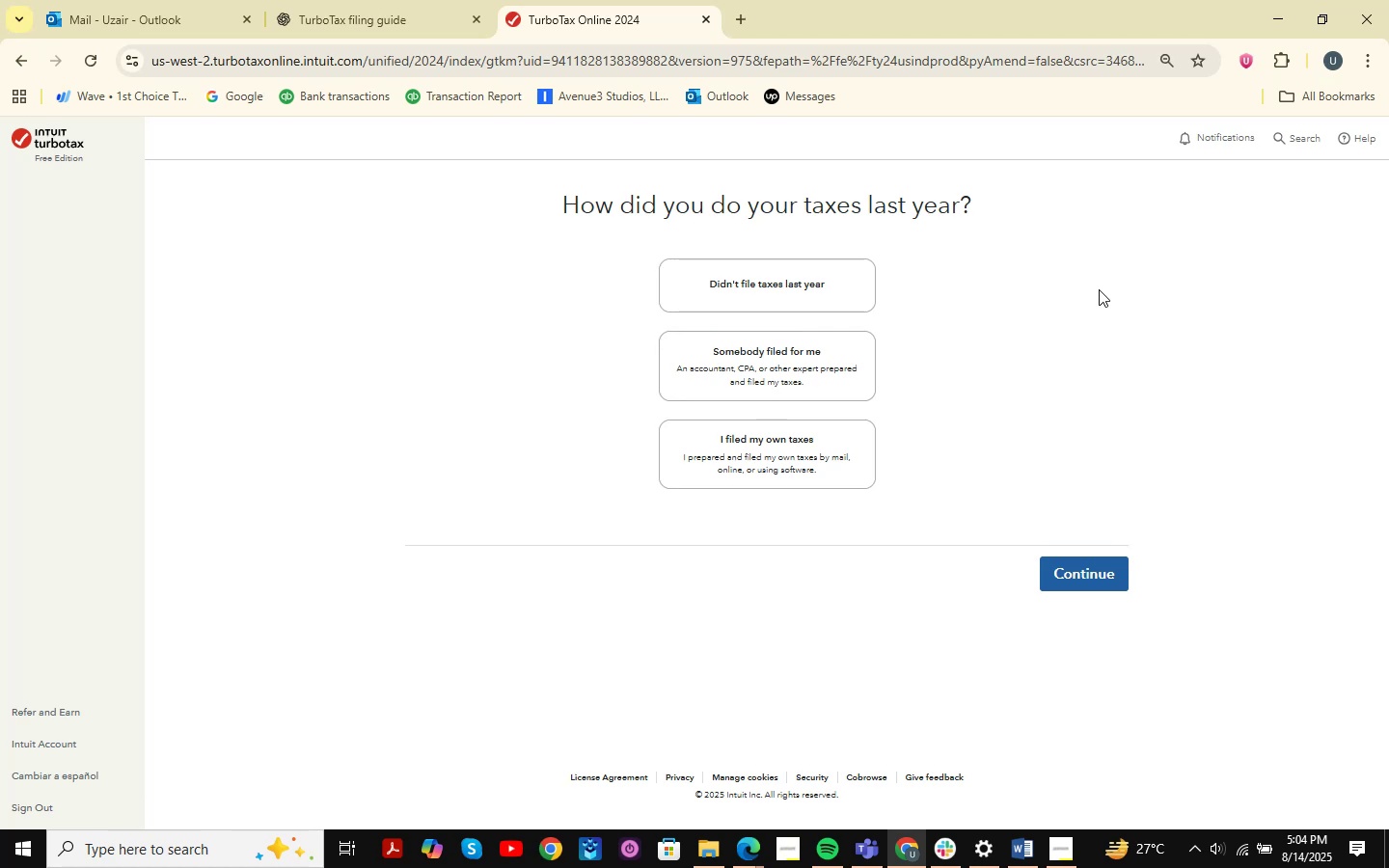 
left_click([1033, 850])
 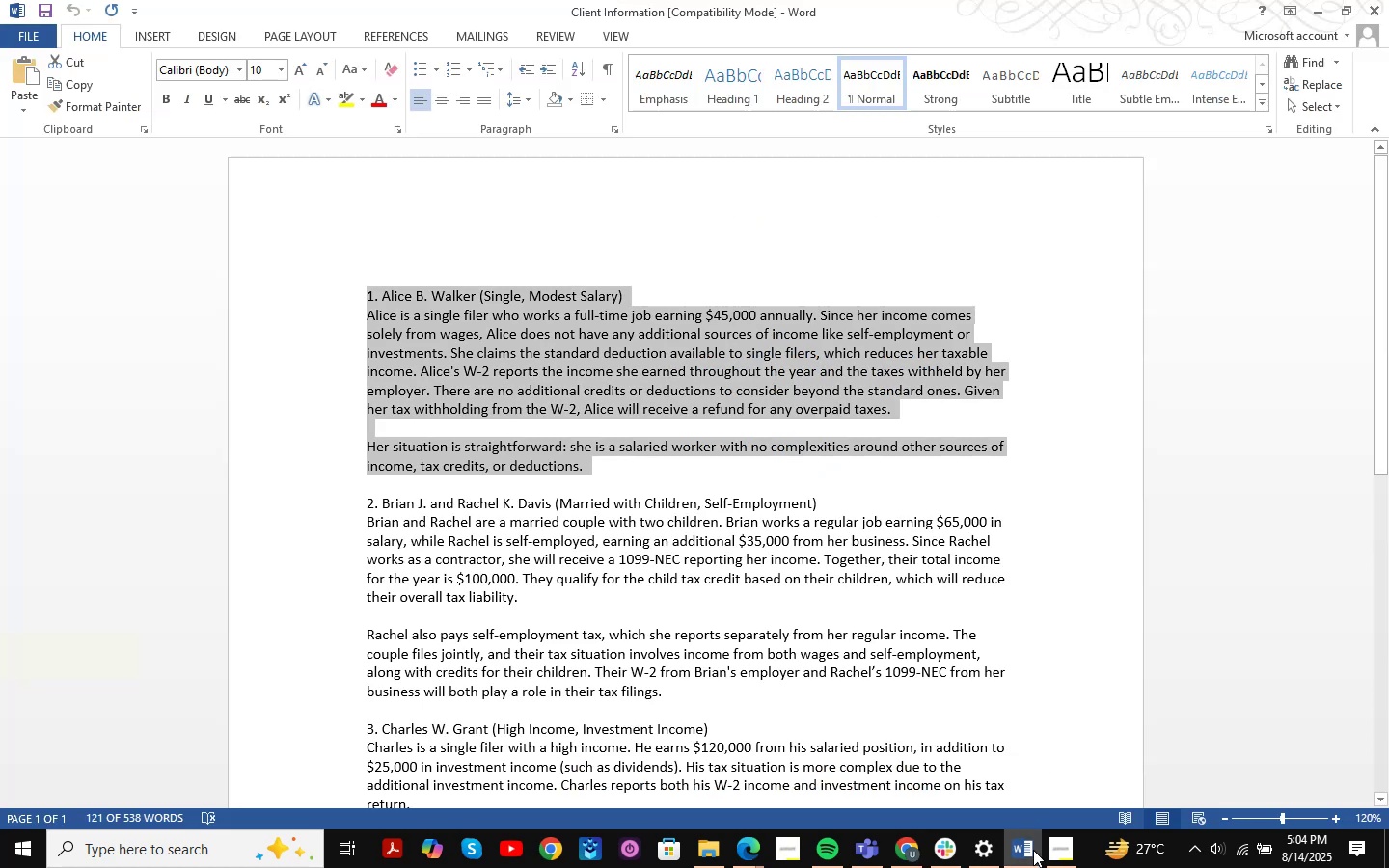 
left_click([1033, 850])
 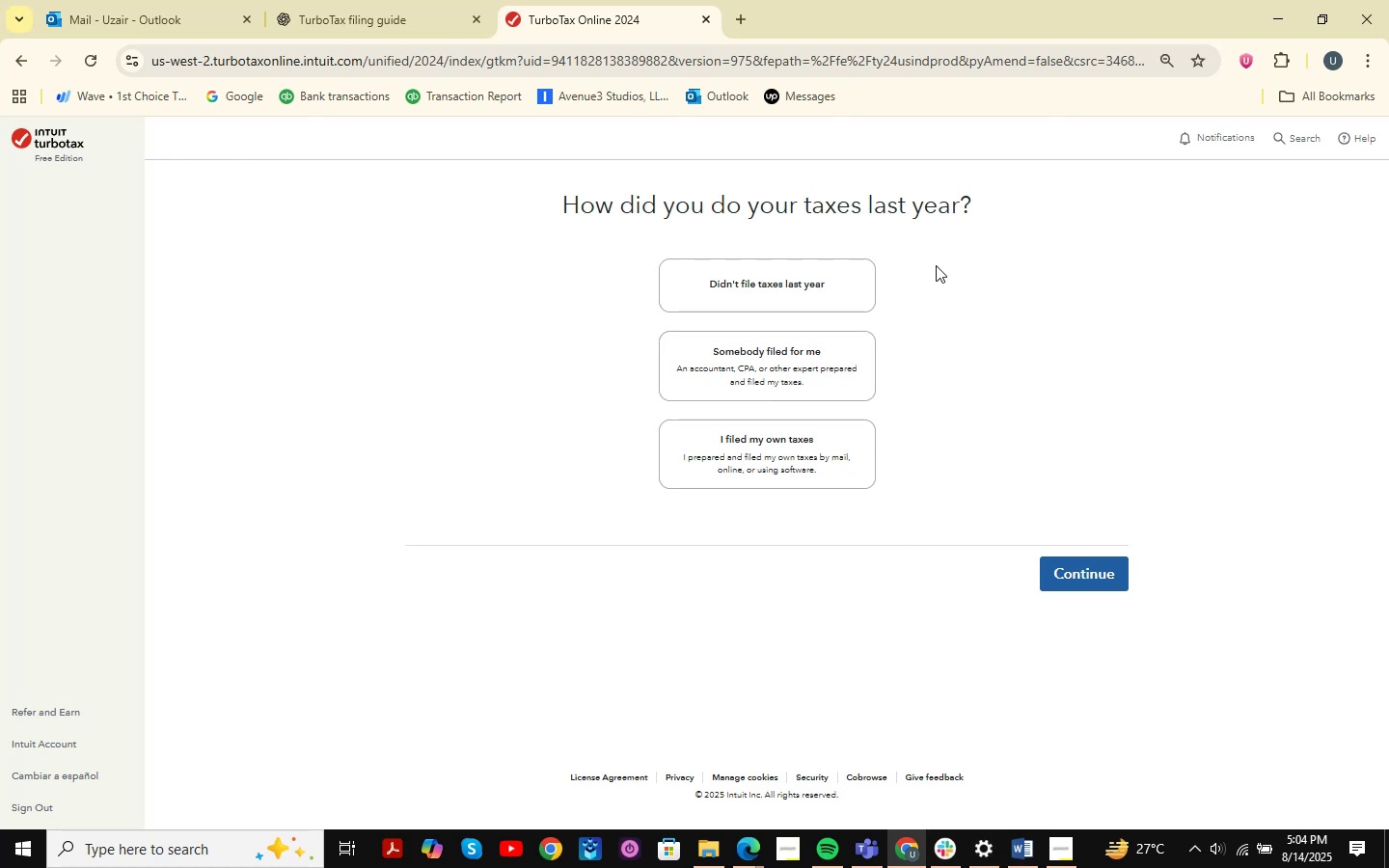 
wait(19.94)
 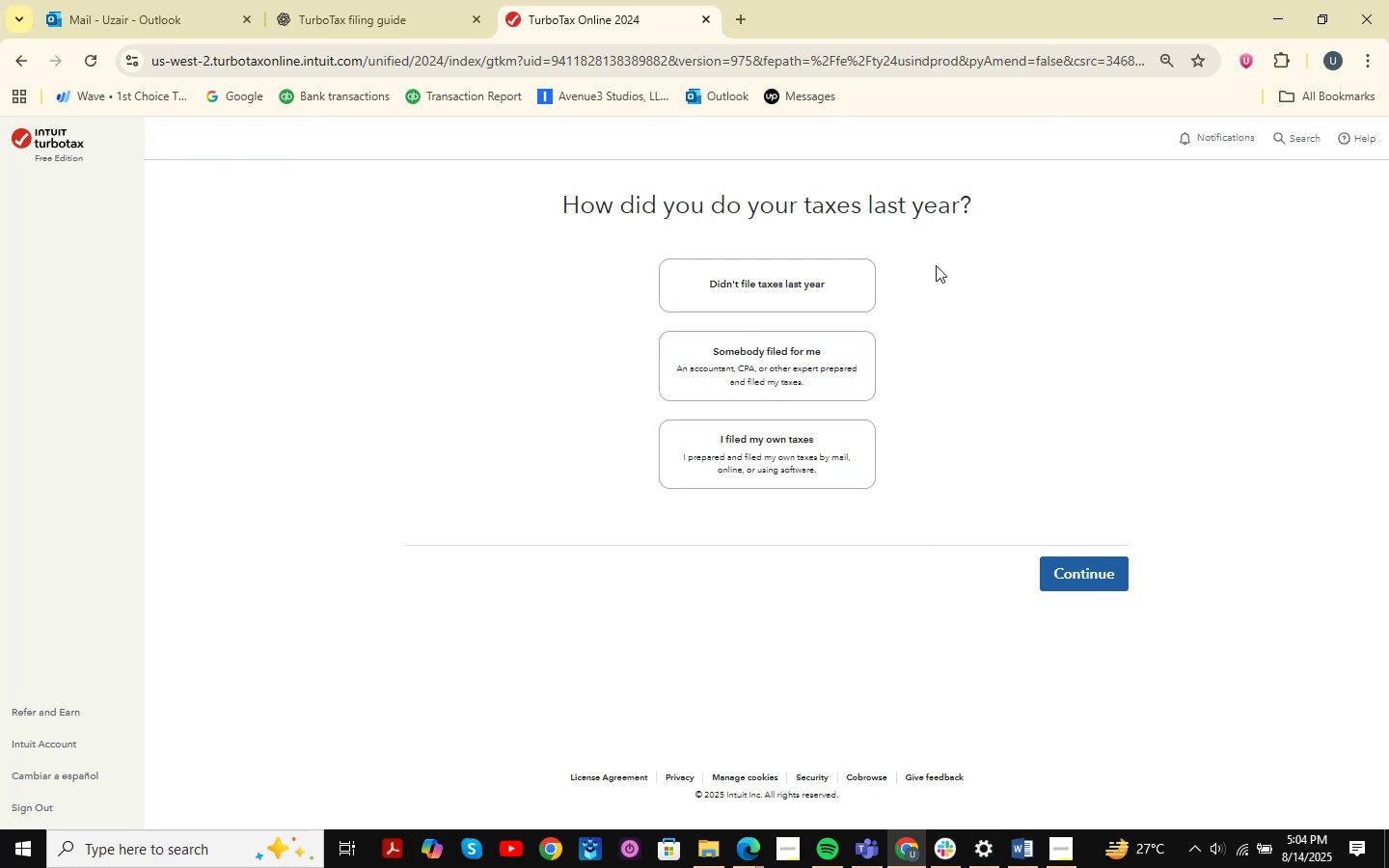 
double_click([819, 381])
 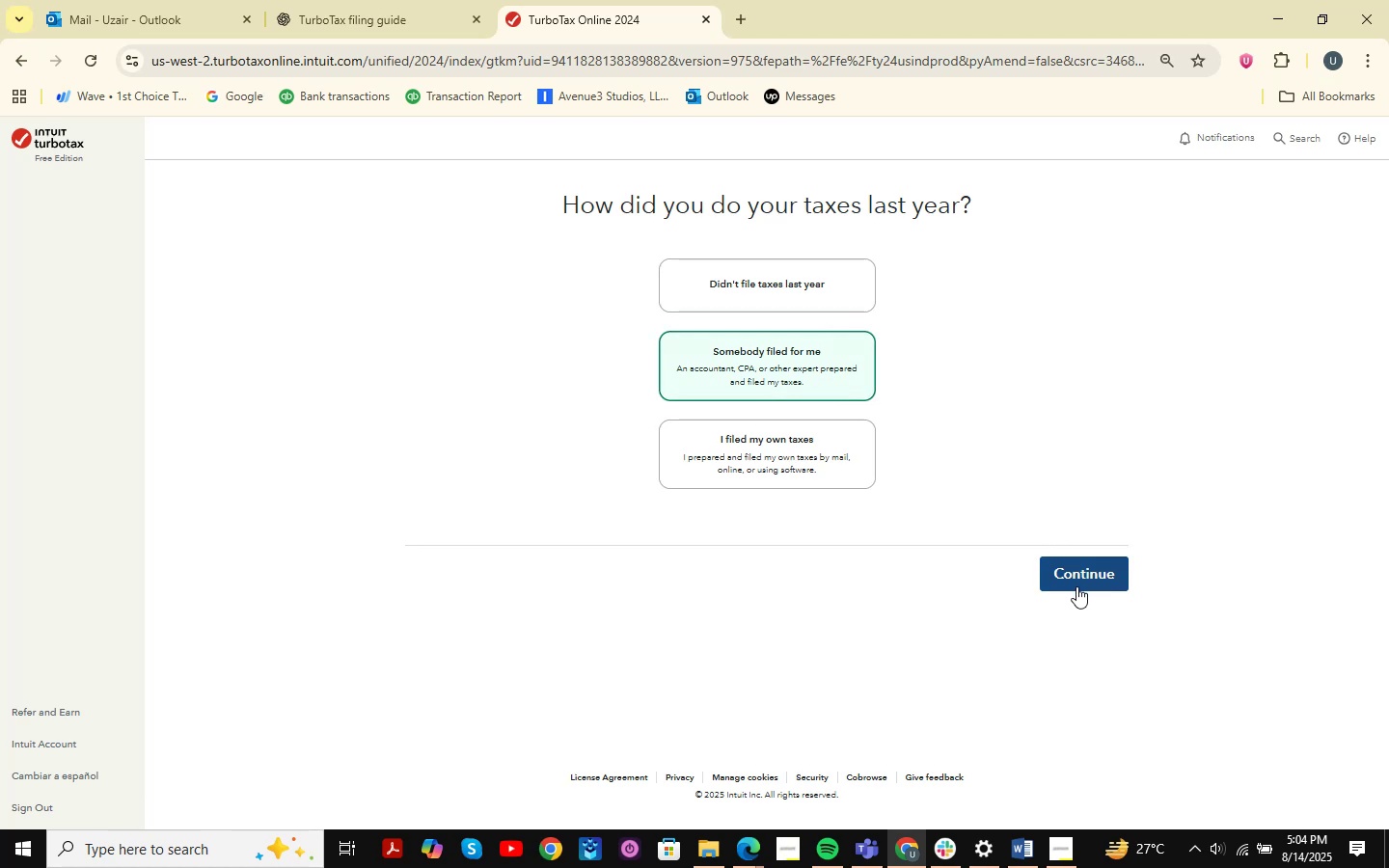 
left_click([1076, 586])
 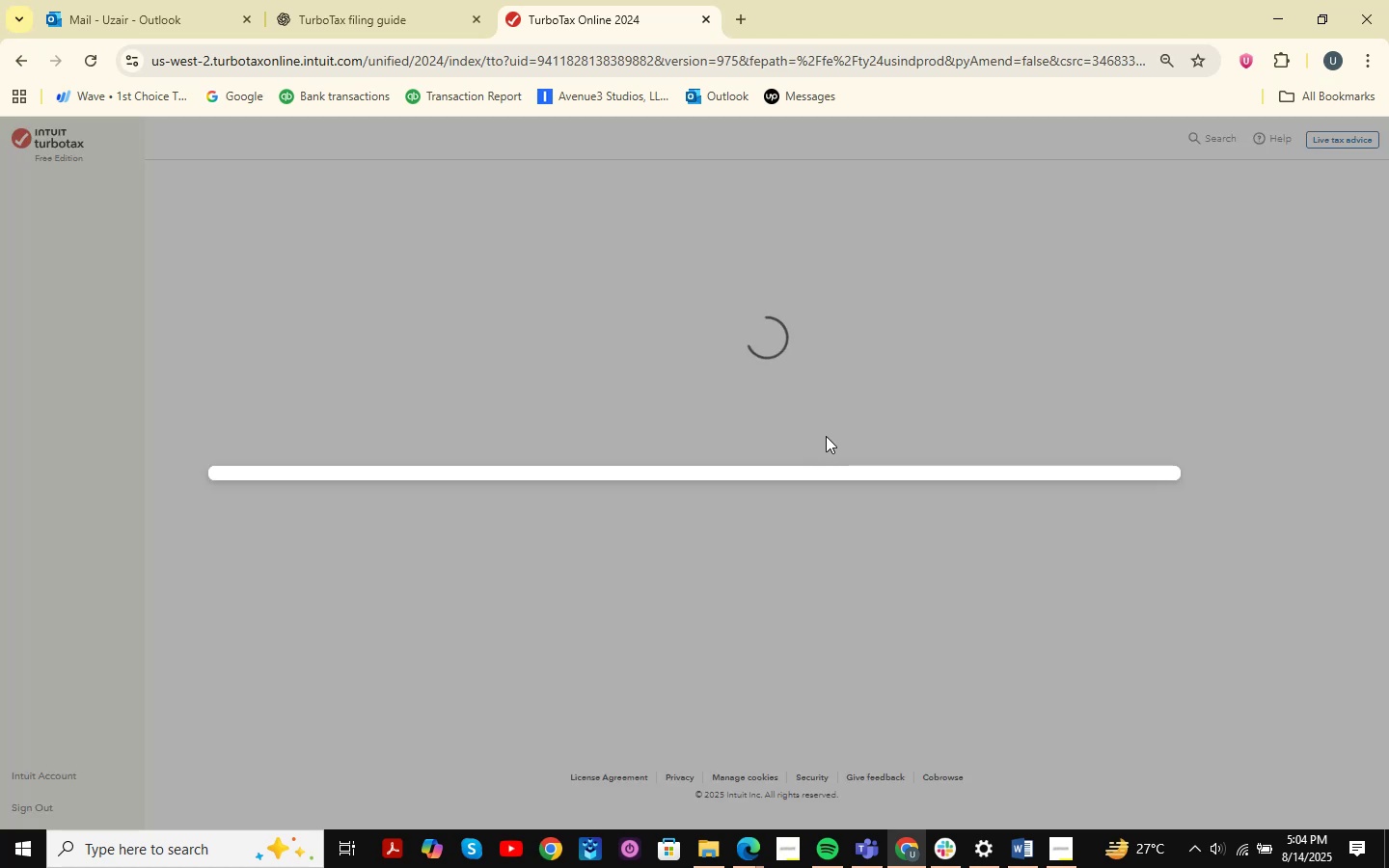 
wait(19.42)
 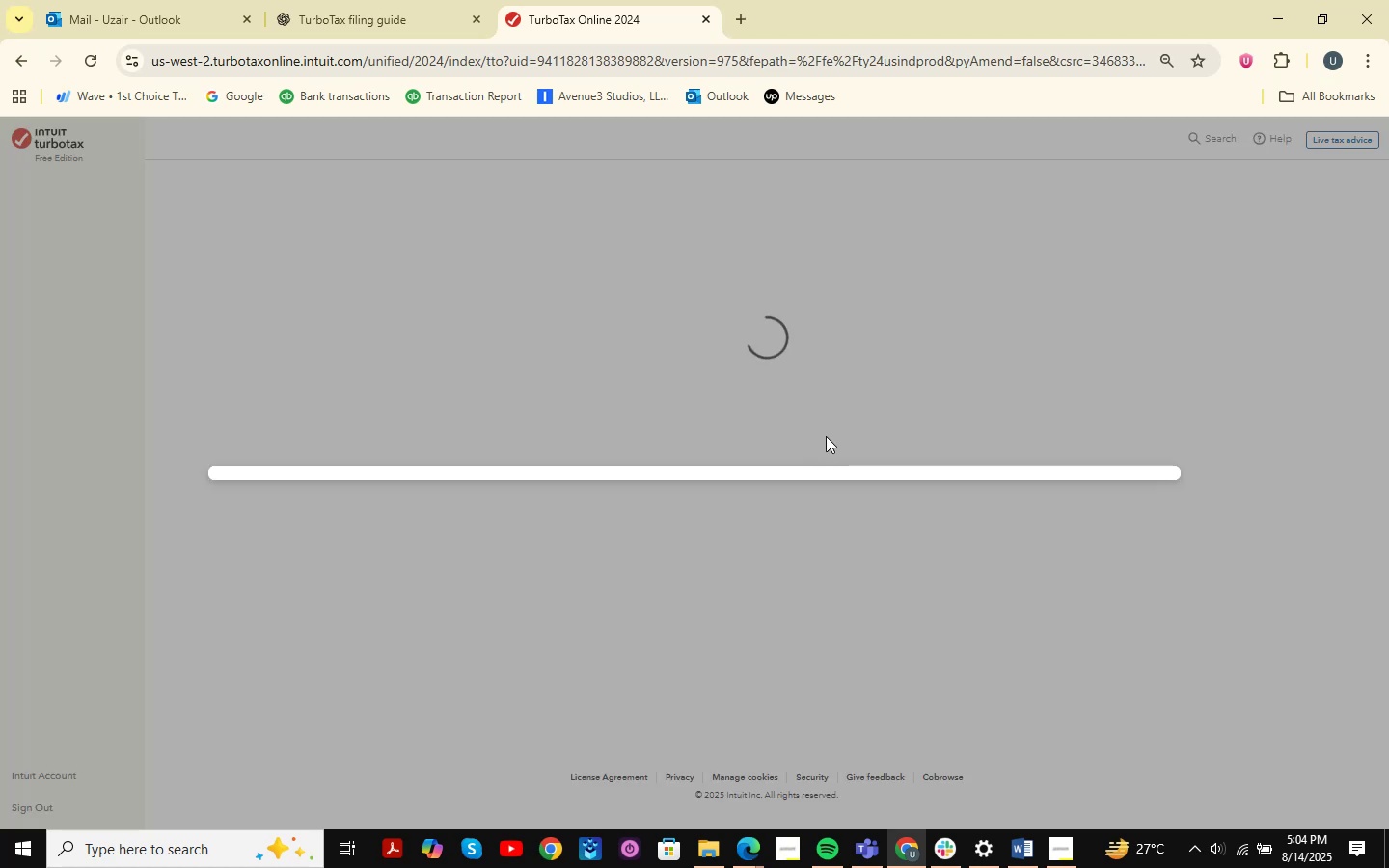 
left_click([755, 479])
 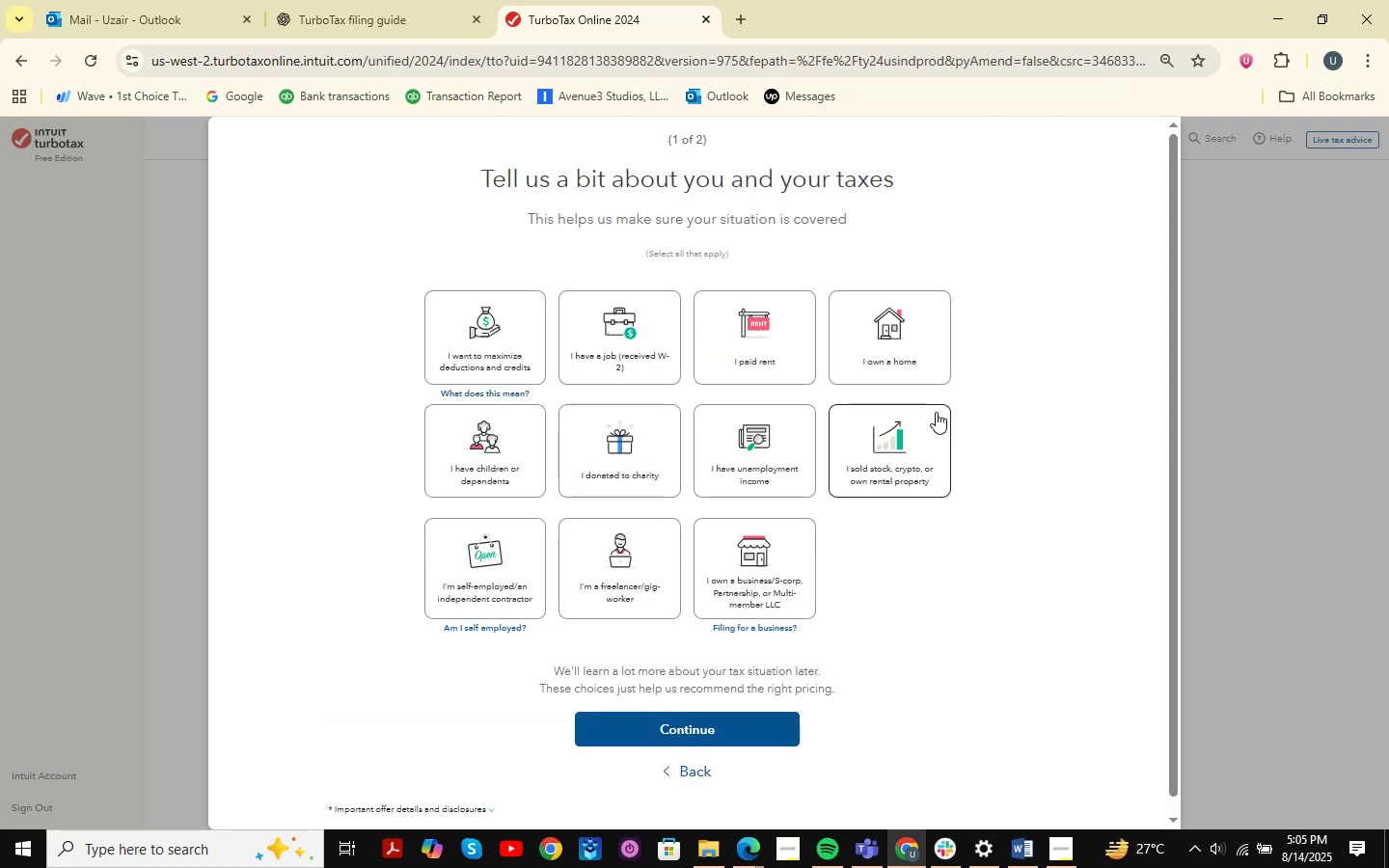 
wait(5.76)
 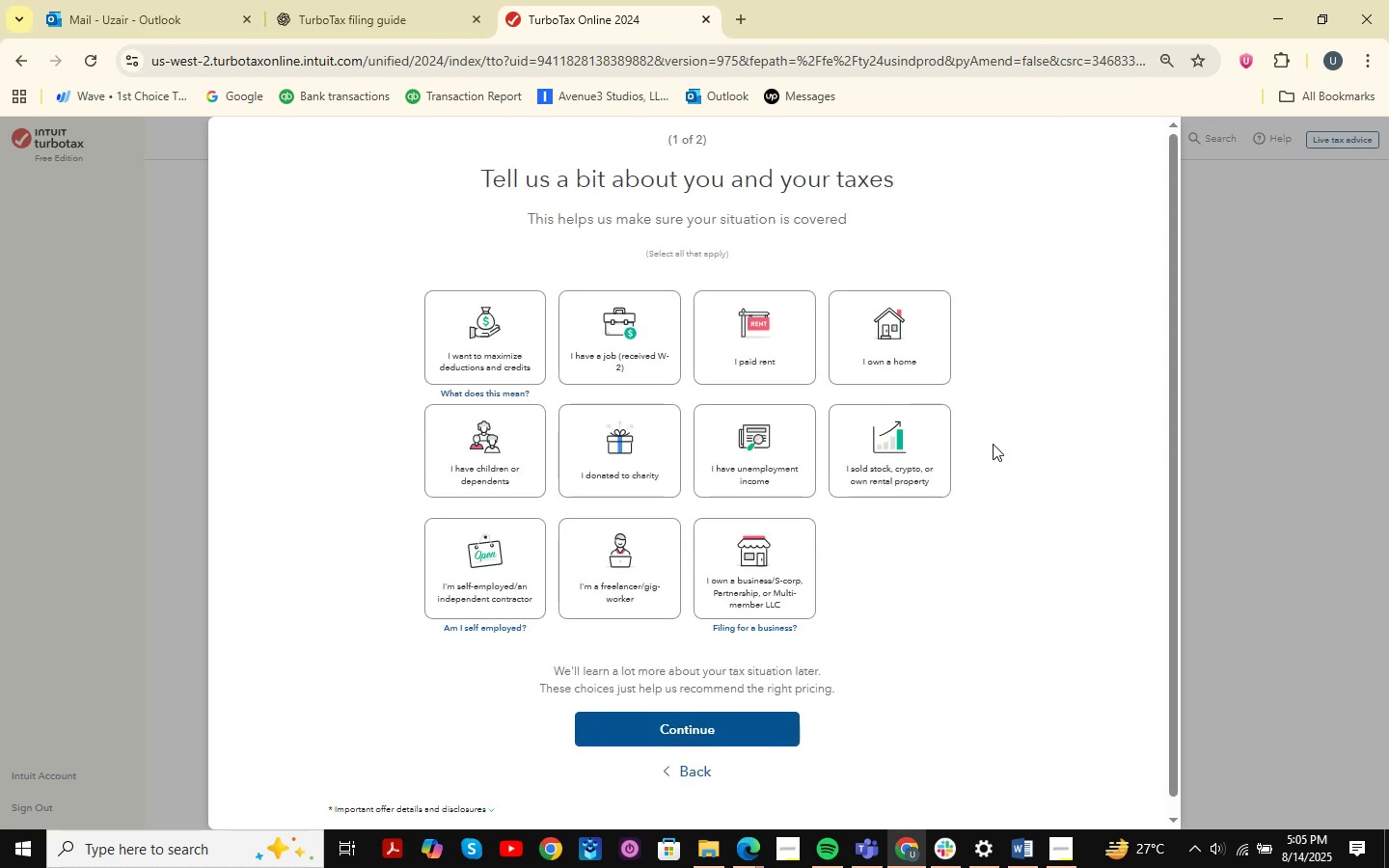 
left_click([372, 8])
 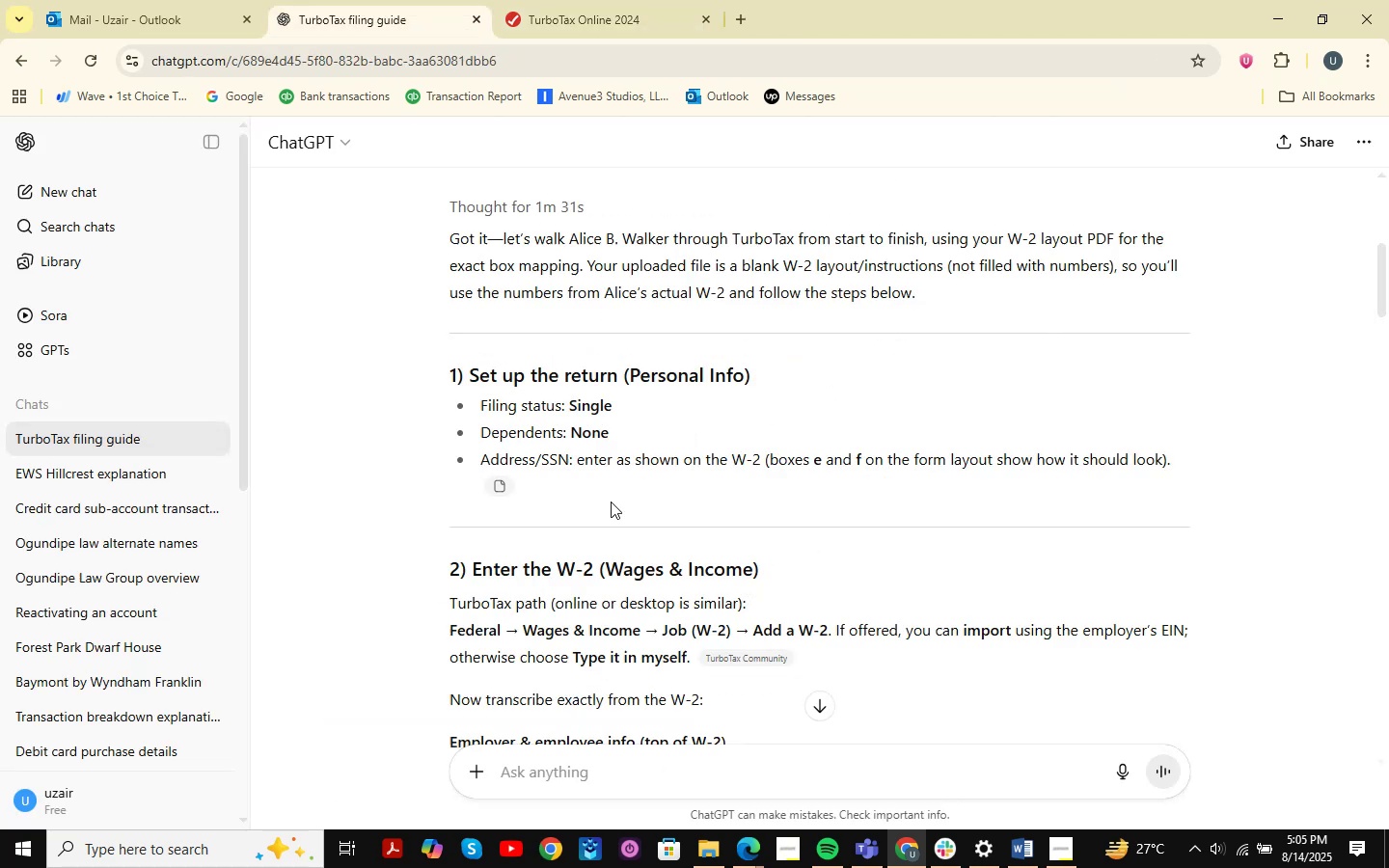 
scroll: coordinate [640, 455], scroll_direction: down, amount: 3.0
 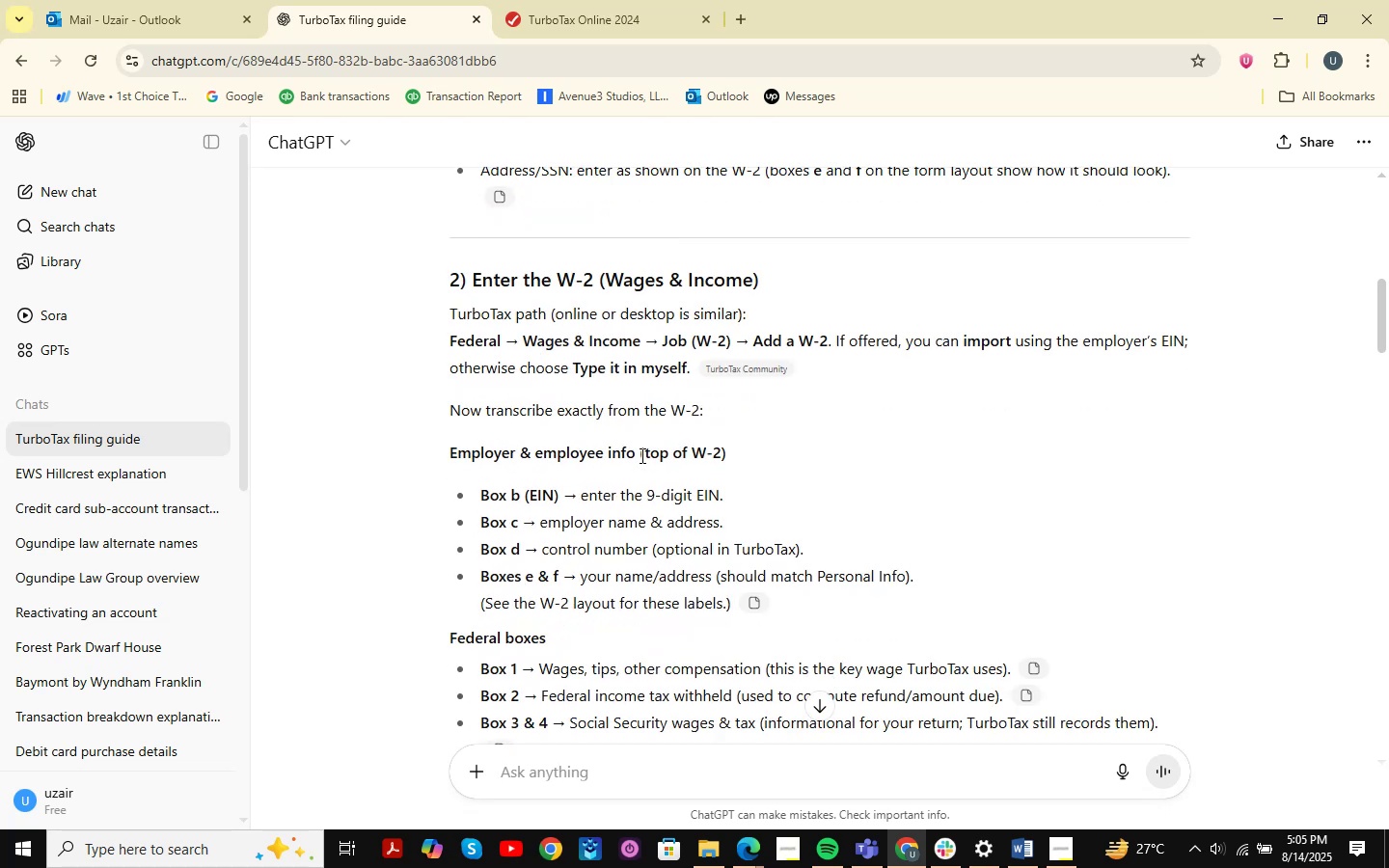 
scroll: coordinate [640, 455], scroll_direction: up, amount: 2.0
 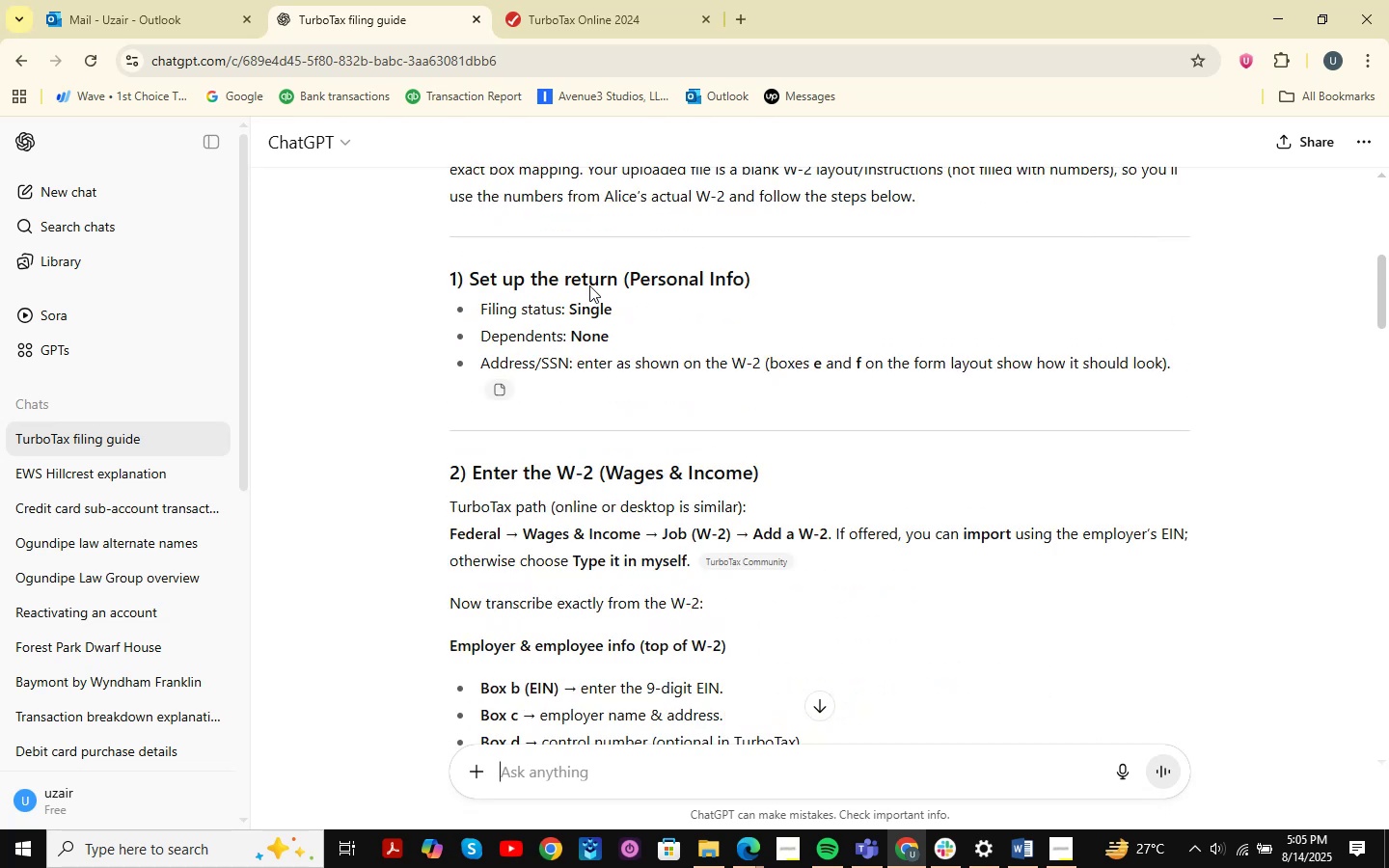 
left_click([568, 0])
 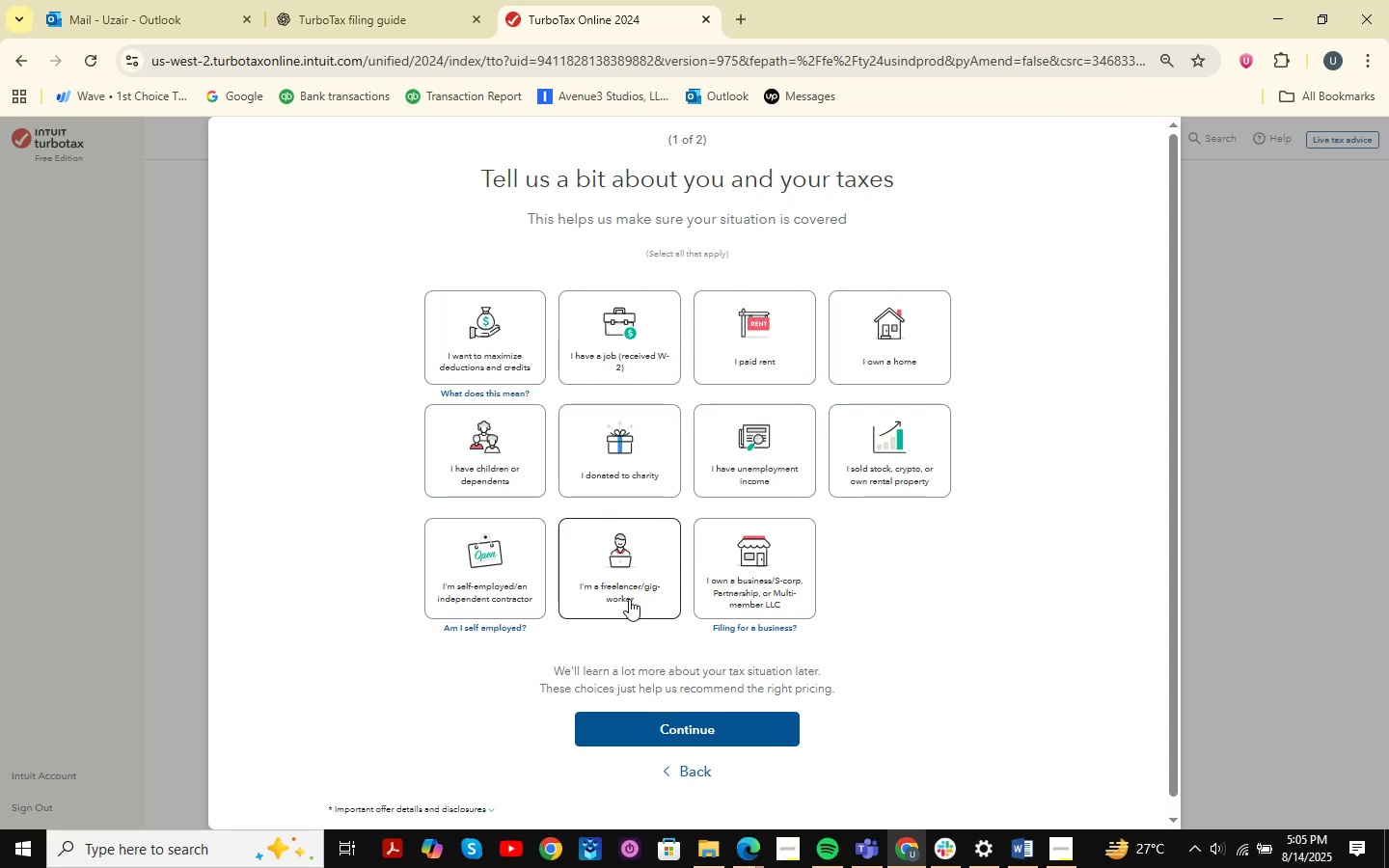 
left_click([639, 357])
 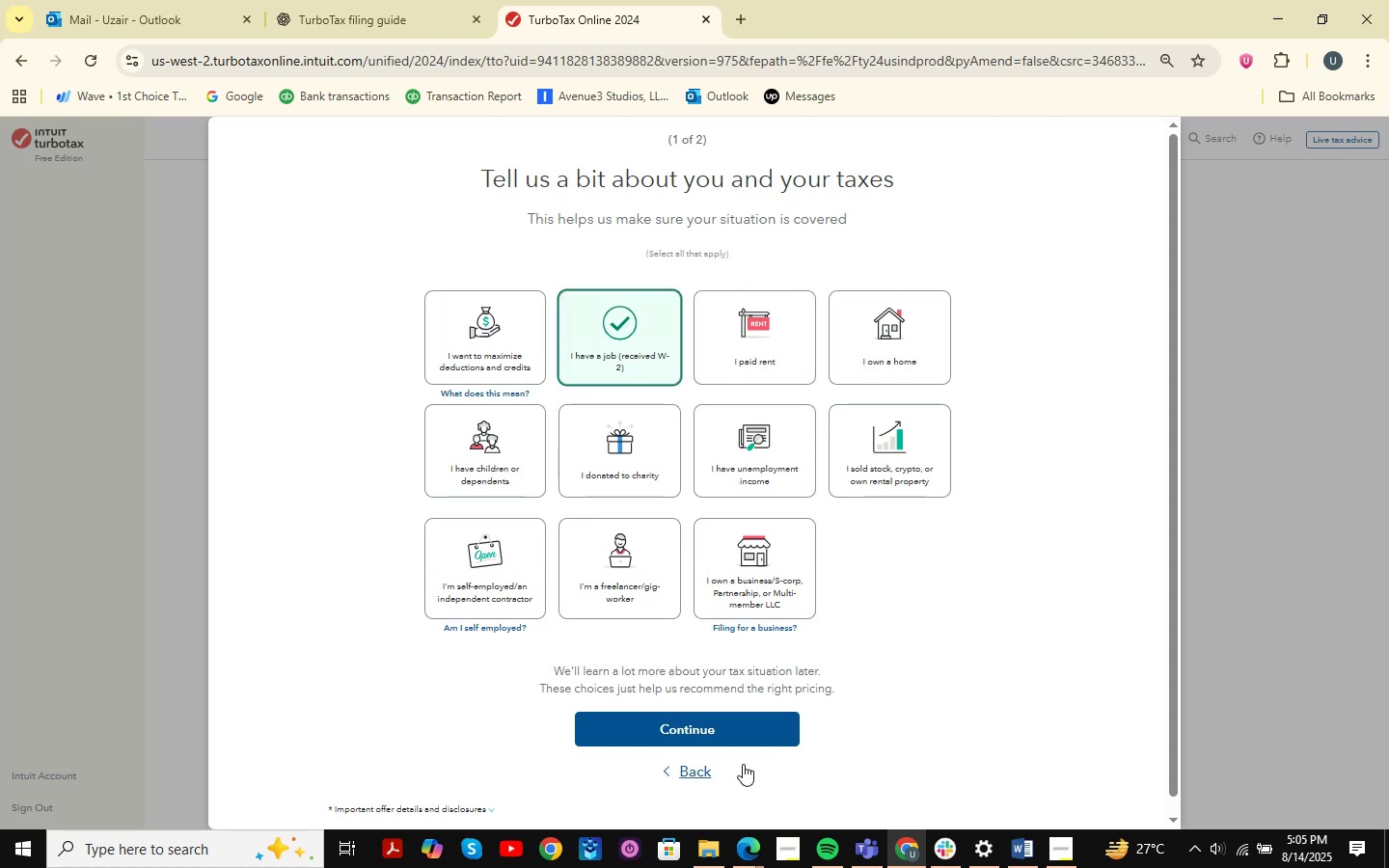 
left_click([744, 737])
 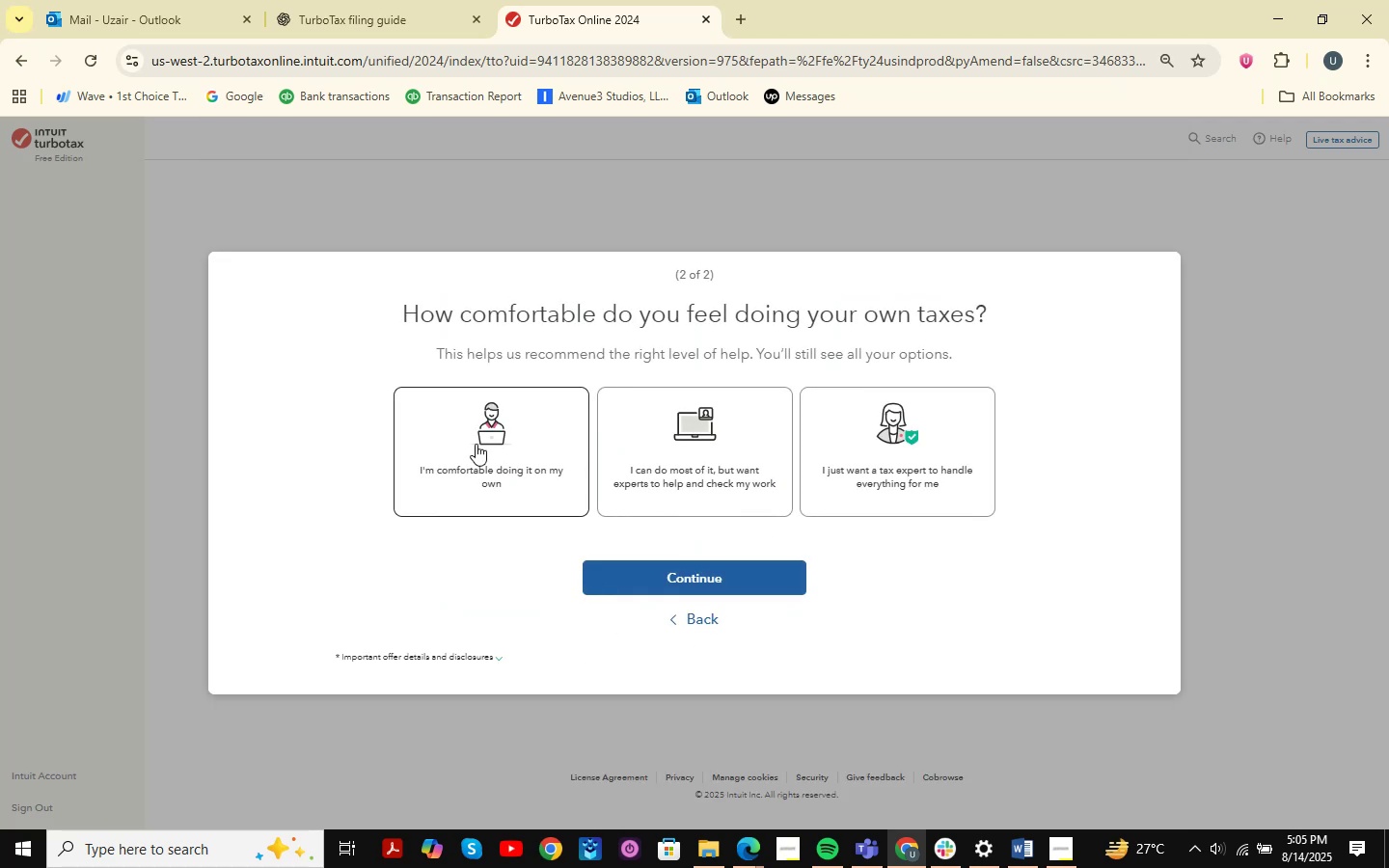 
left_click([476, 444])
 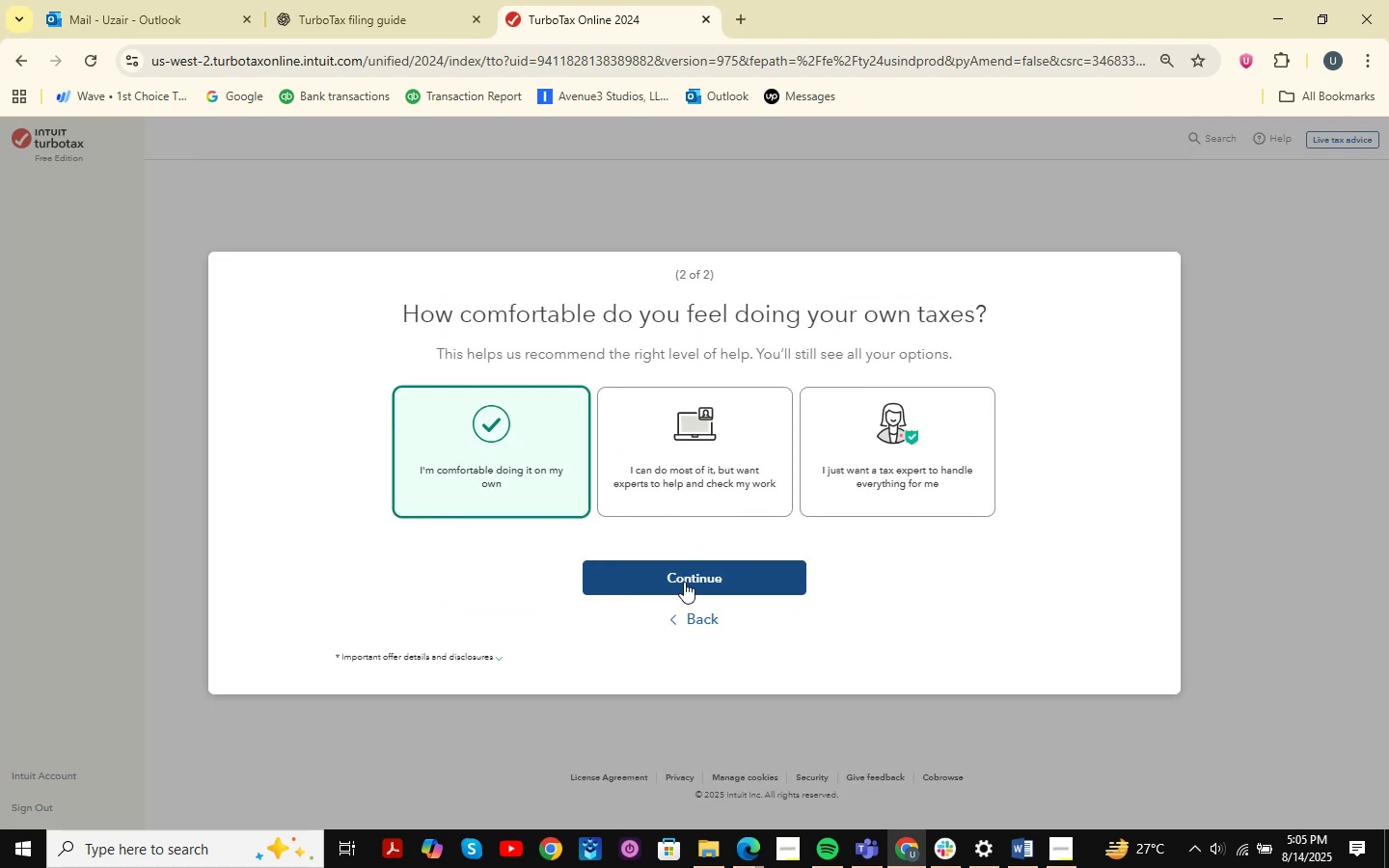 
left_click([722, 581])
 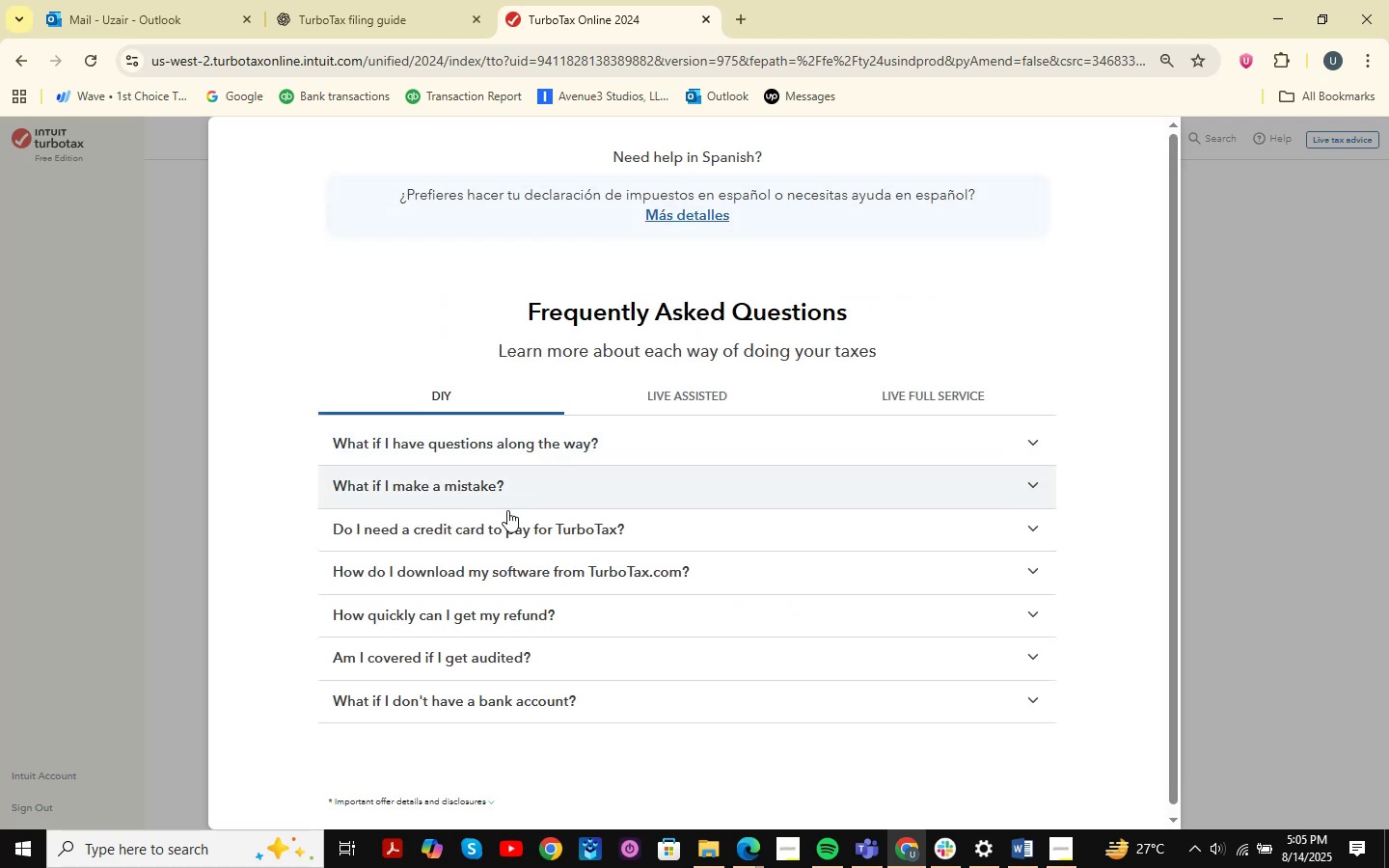 
scroll: coordinate [931, 319], scroll_direction: up, amount: 9.0
 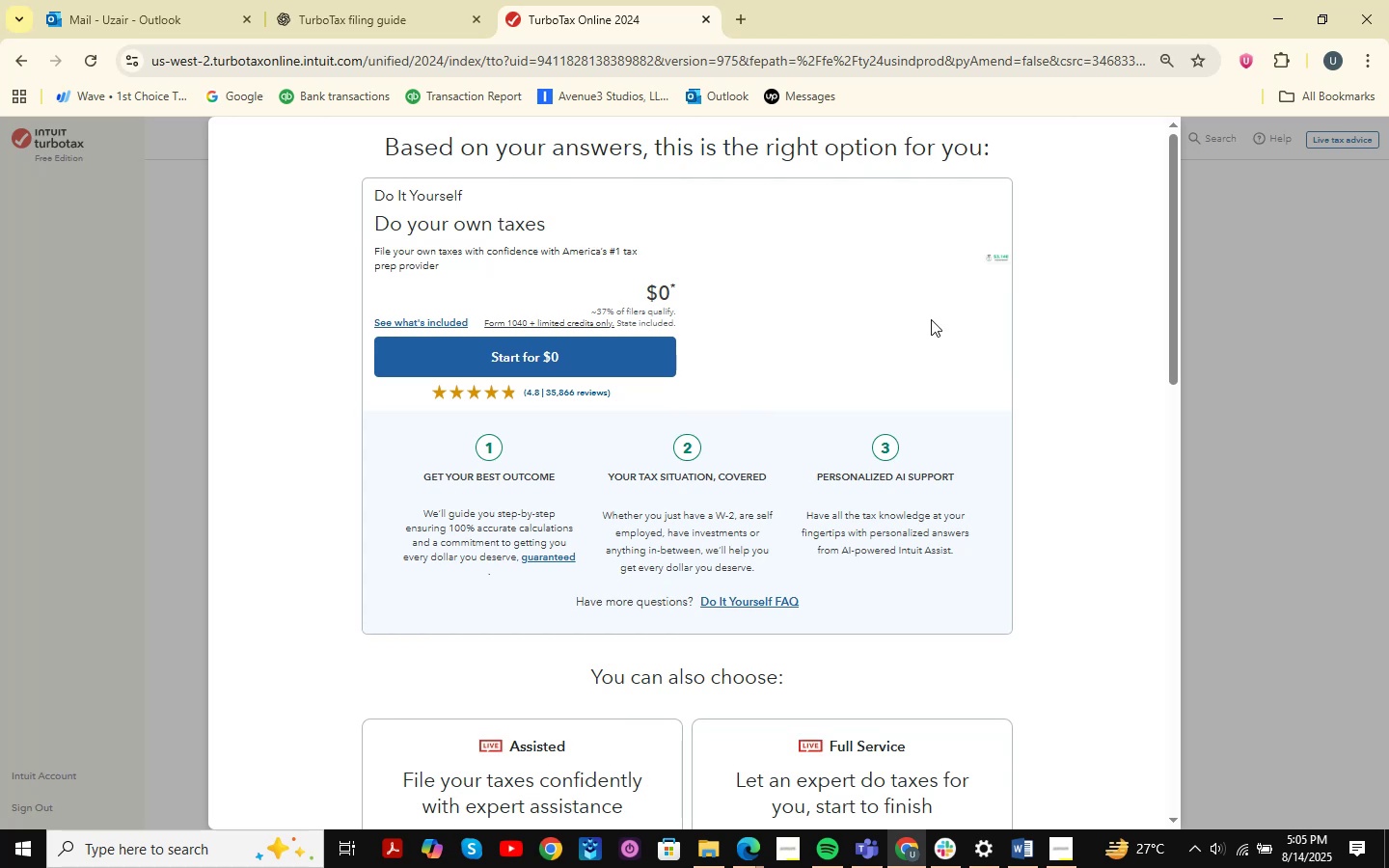 
mouse_move([929, 335])
 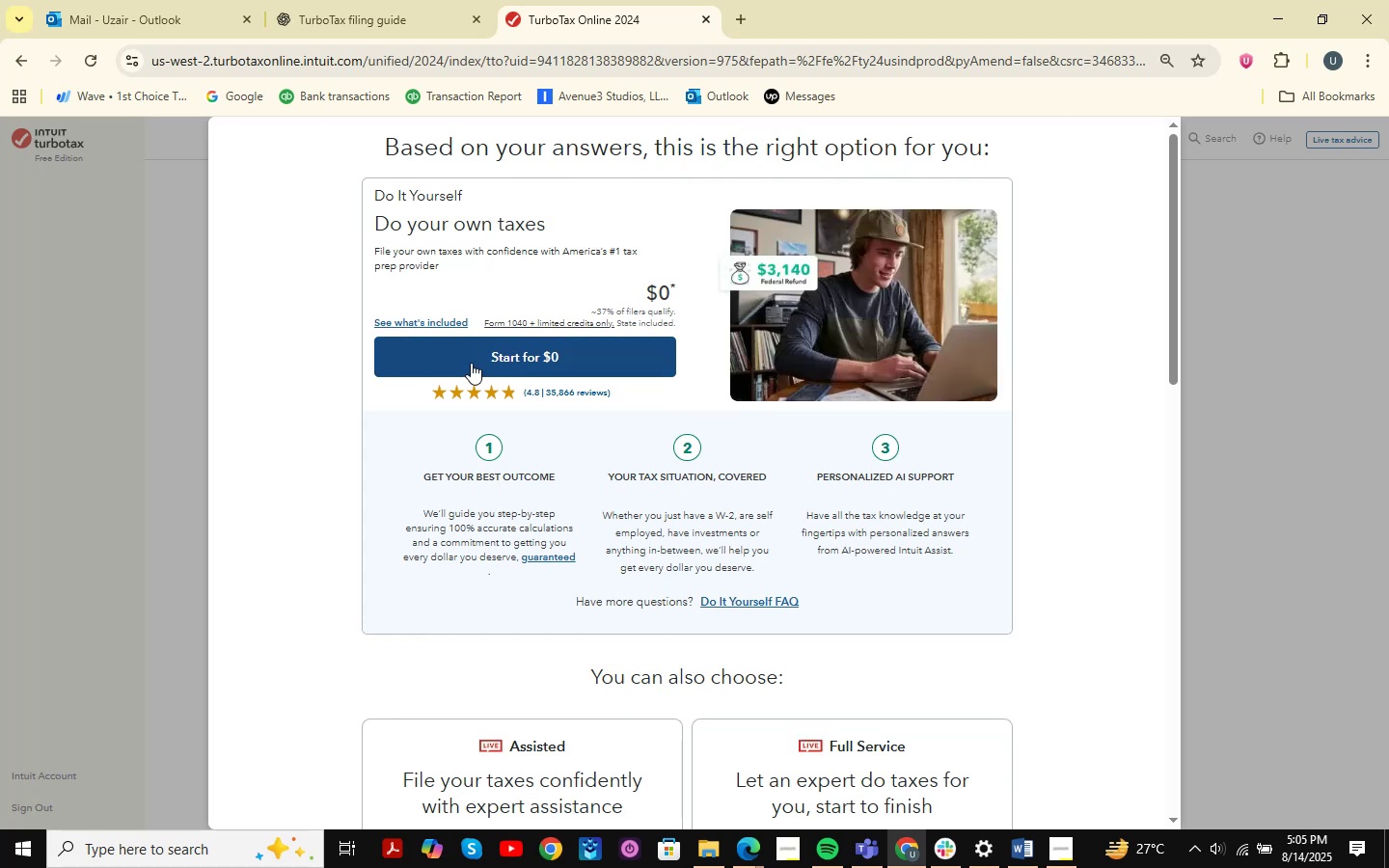 
scroll: coordinate [486, 341], scroll_direction: up, amount: 2.0
 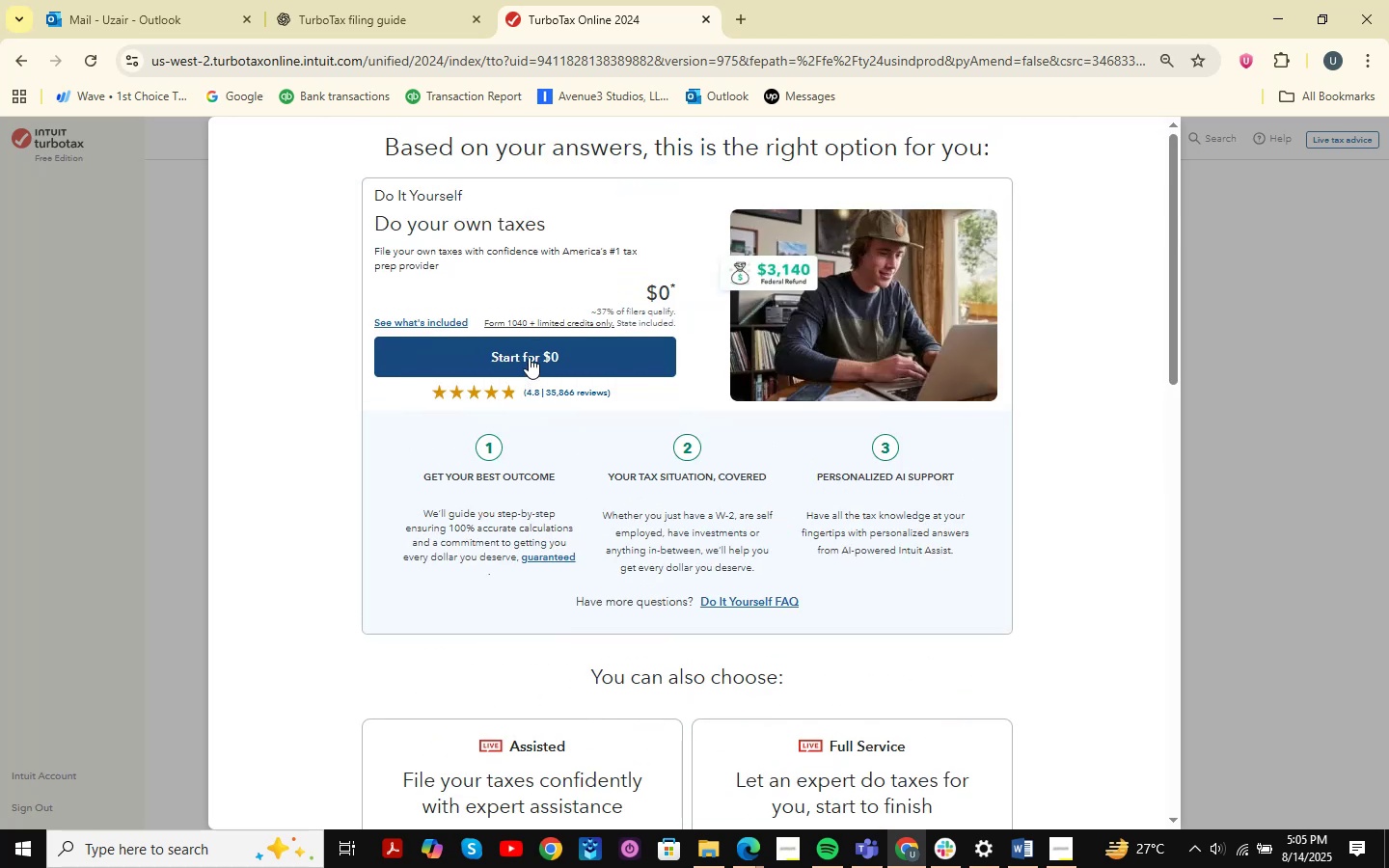 
left_click([530, 356])
 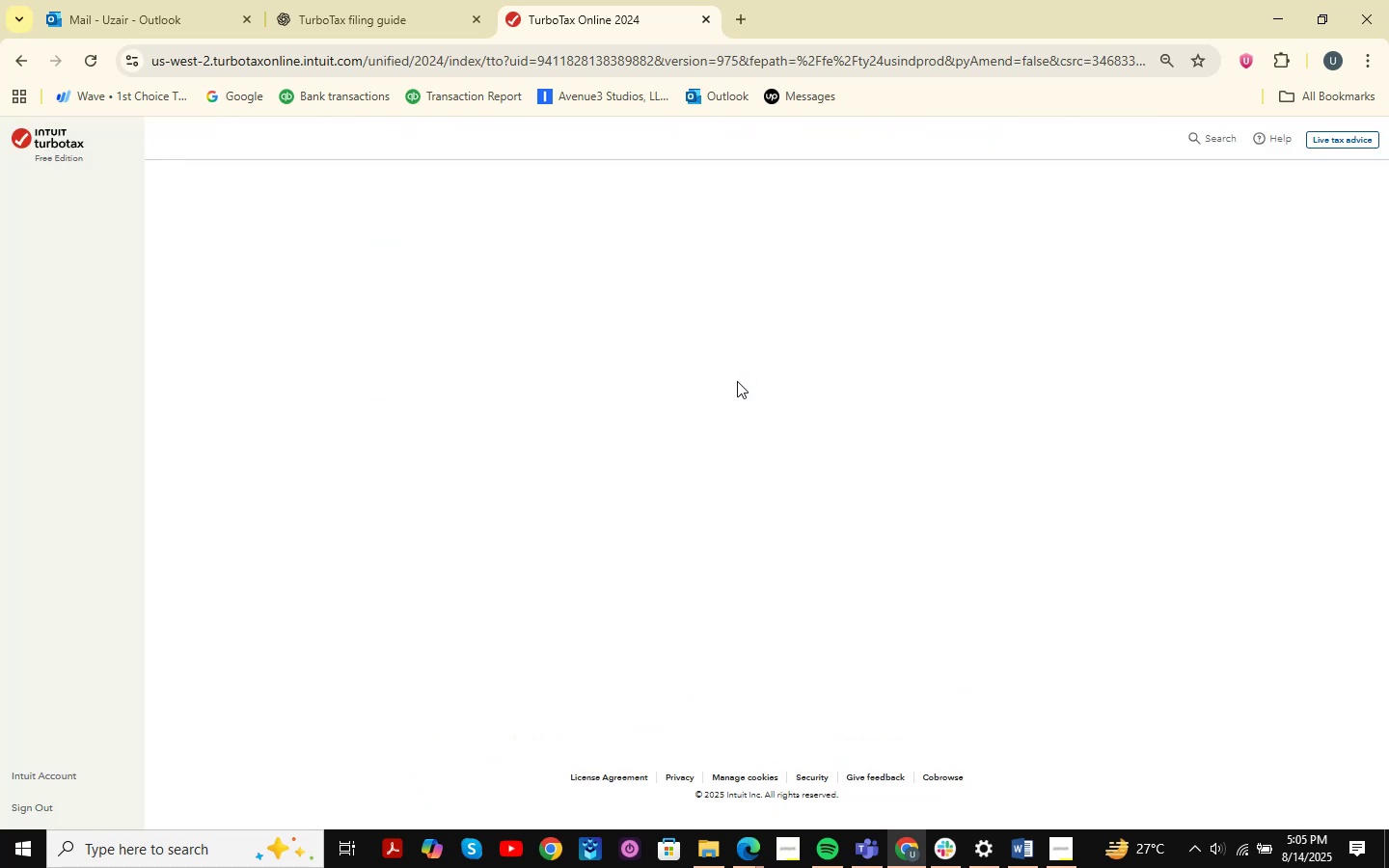 
wait(10.1)
 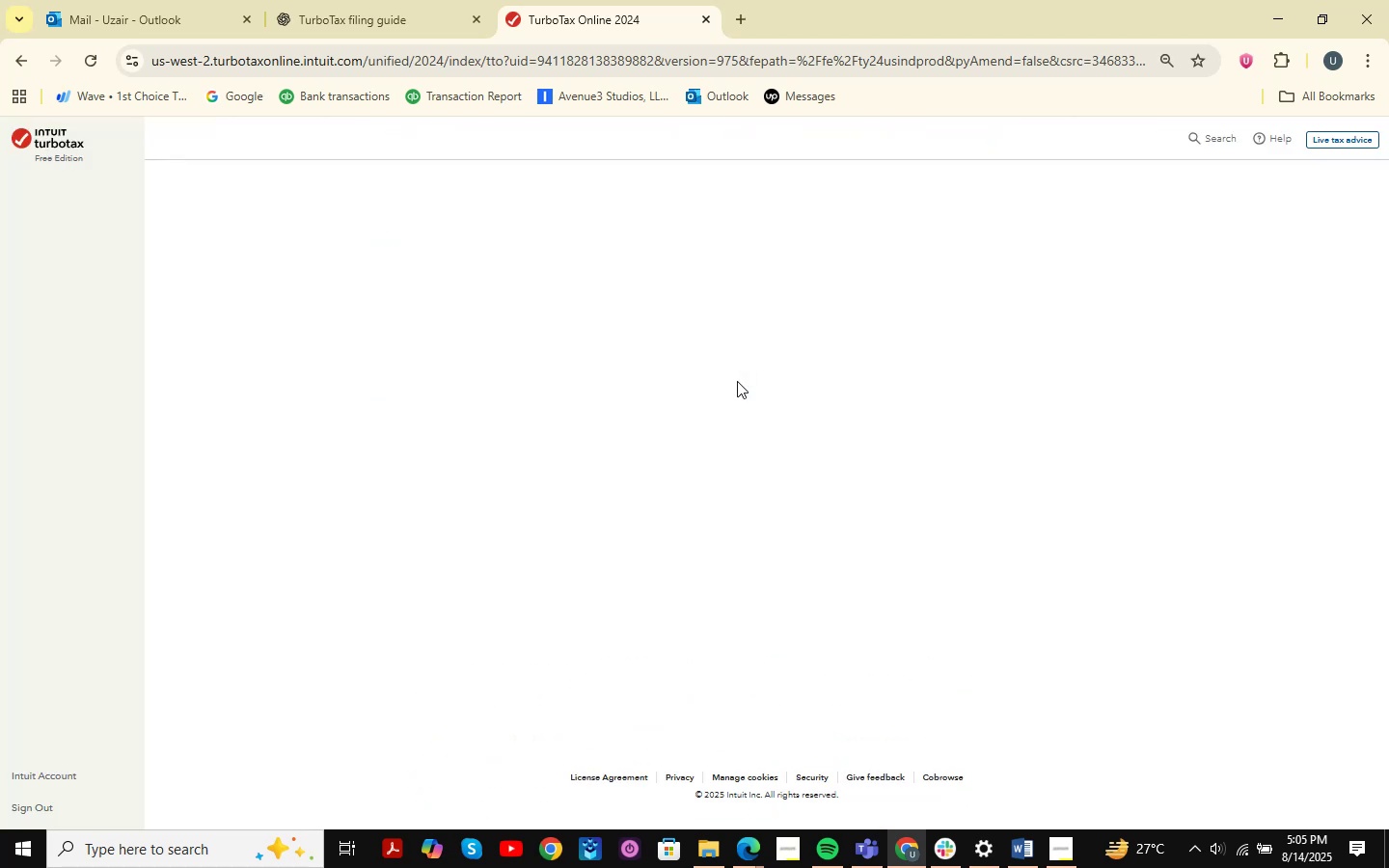 
mouse_move([956, 230])
 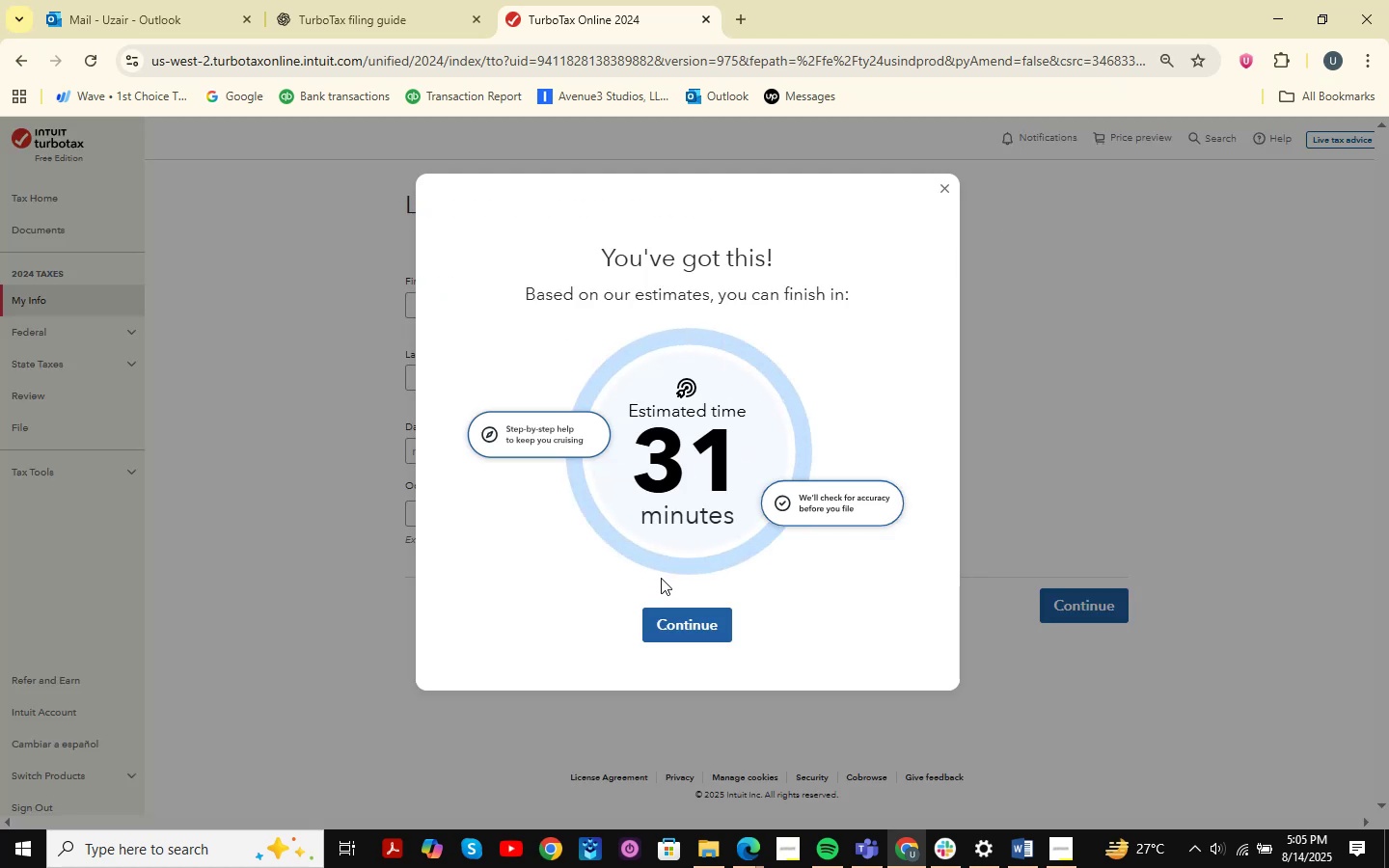 
mouse_move([673, 576])
 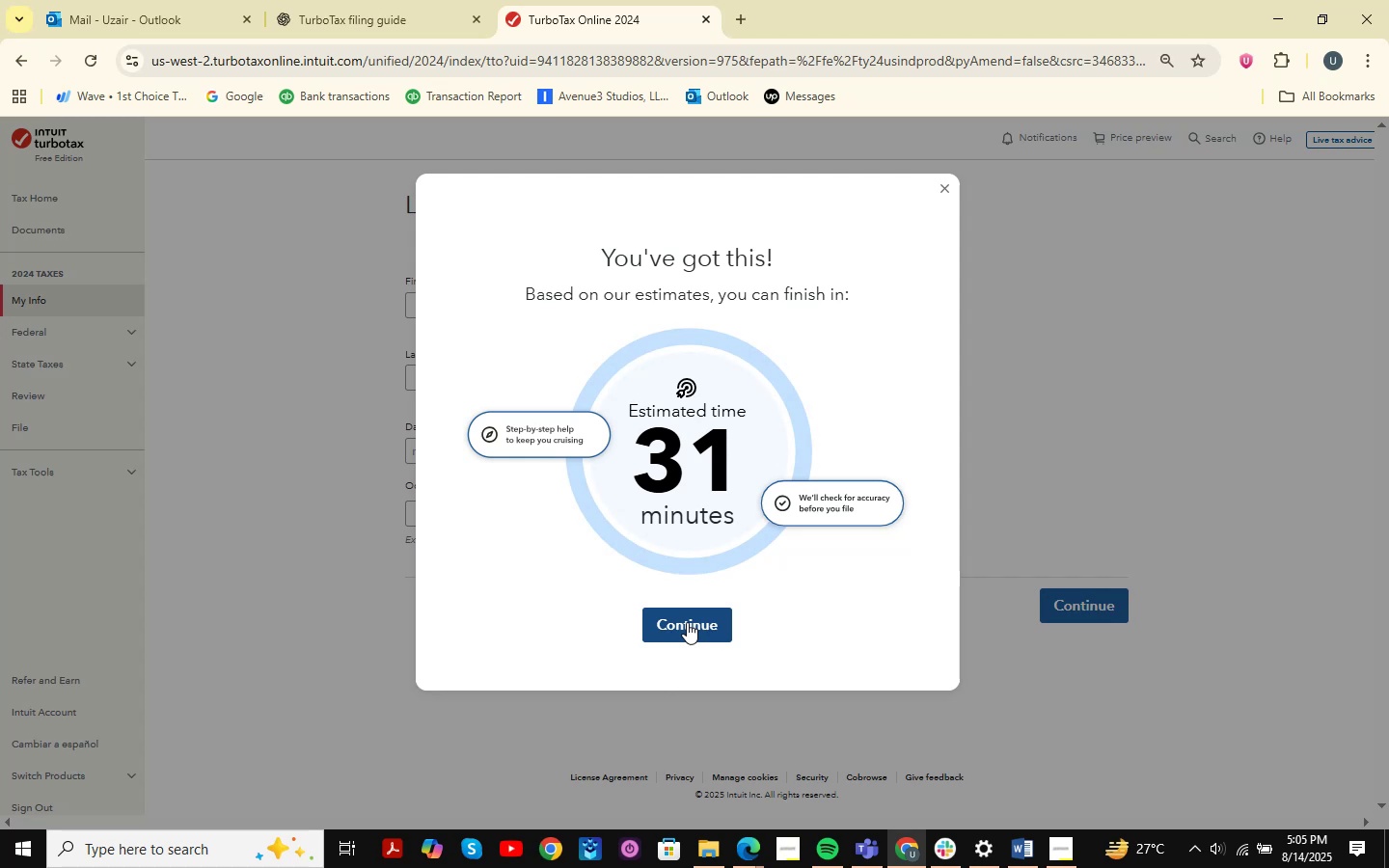 
left_click([688, 622])
 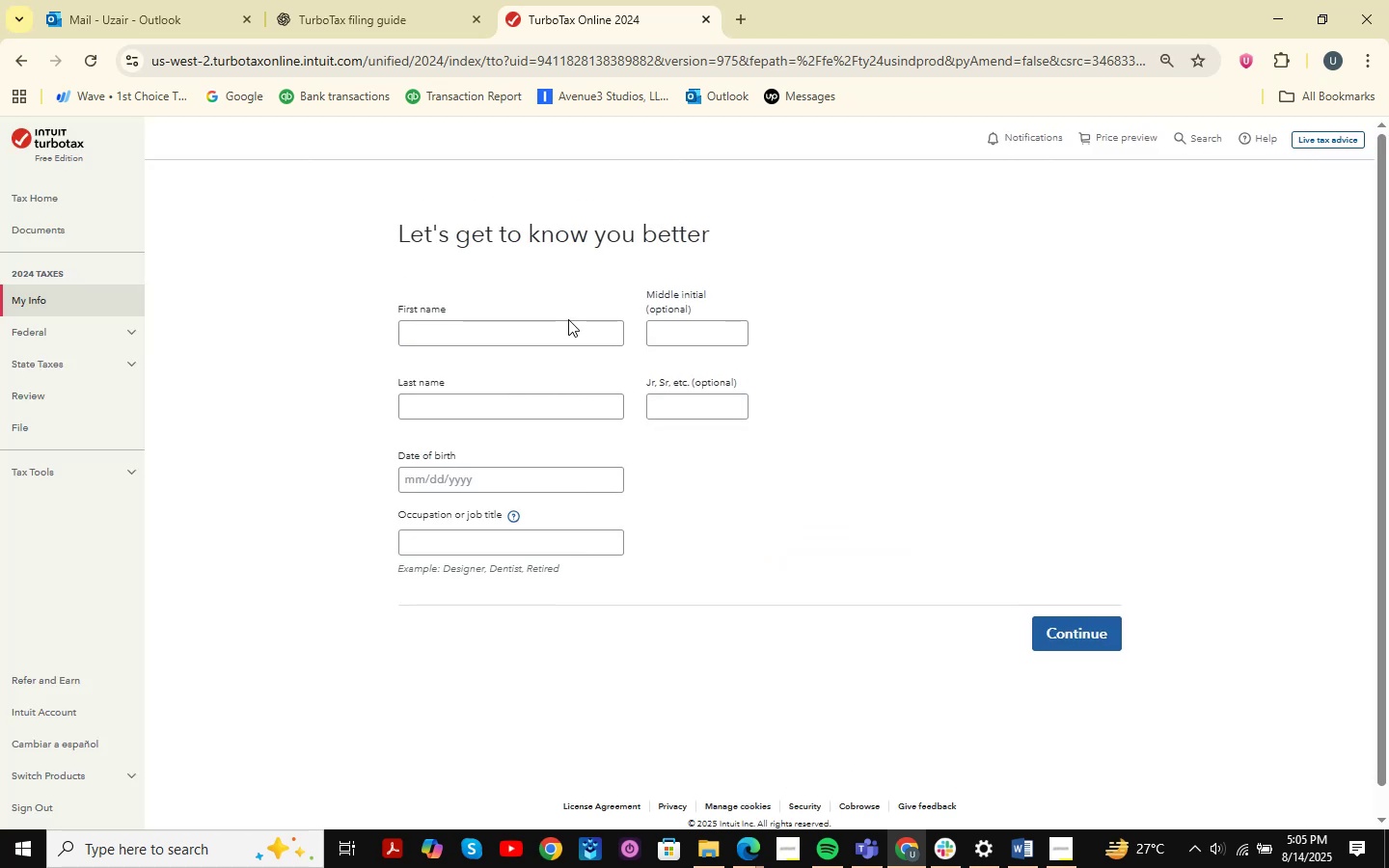 
left_click([549, 337])
 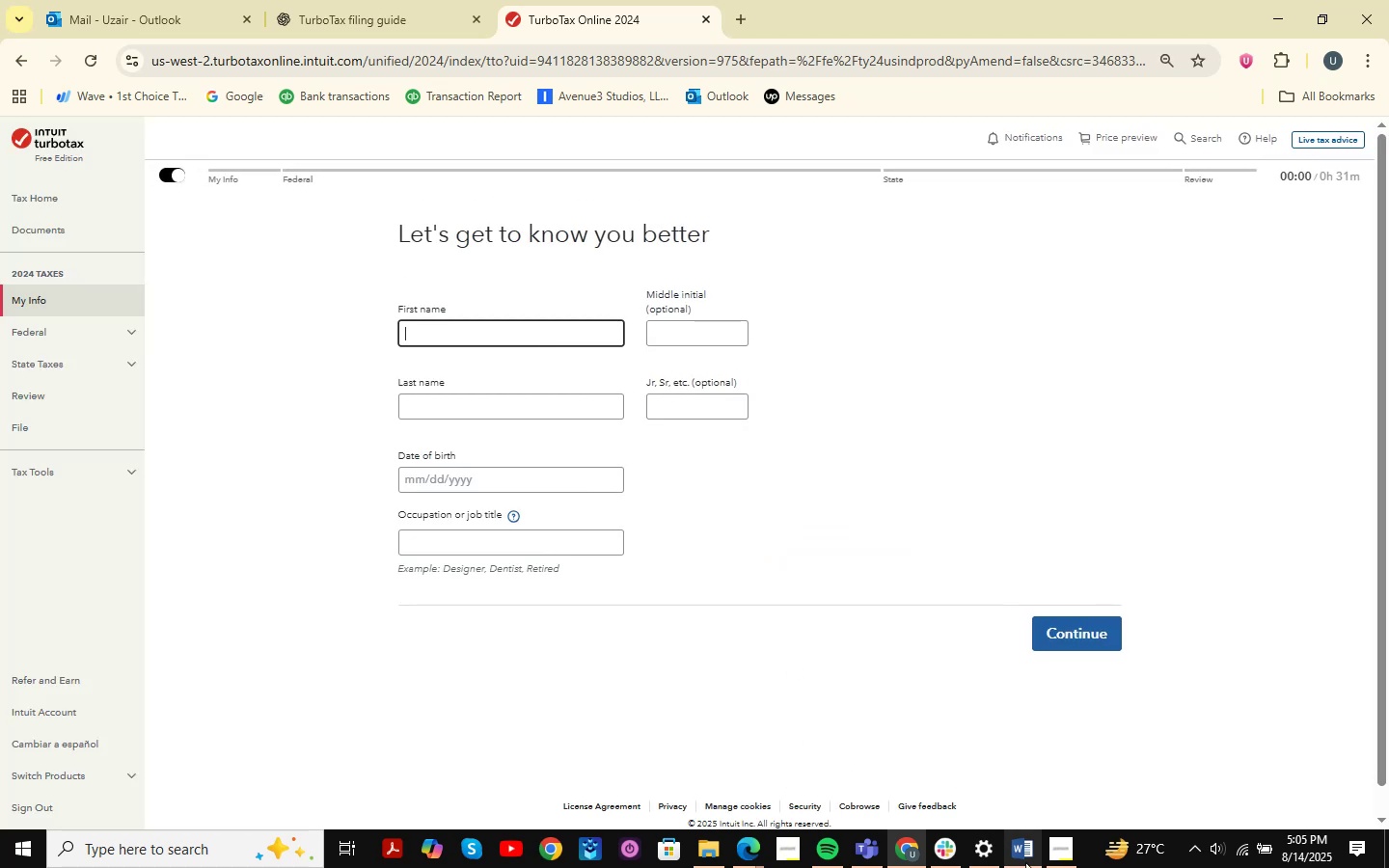 
wait(6.0)
 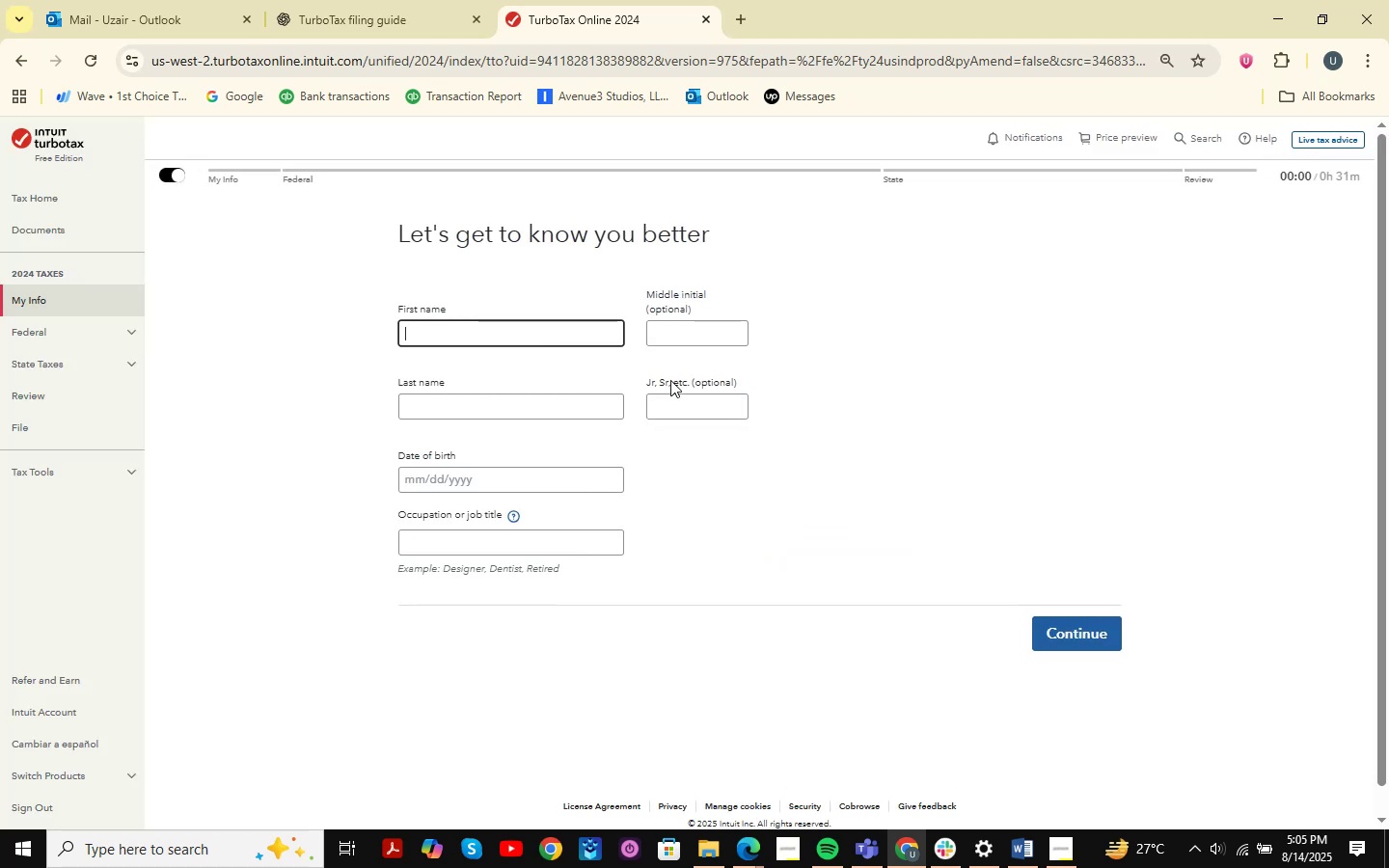 
left_click([354, 6])
 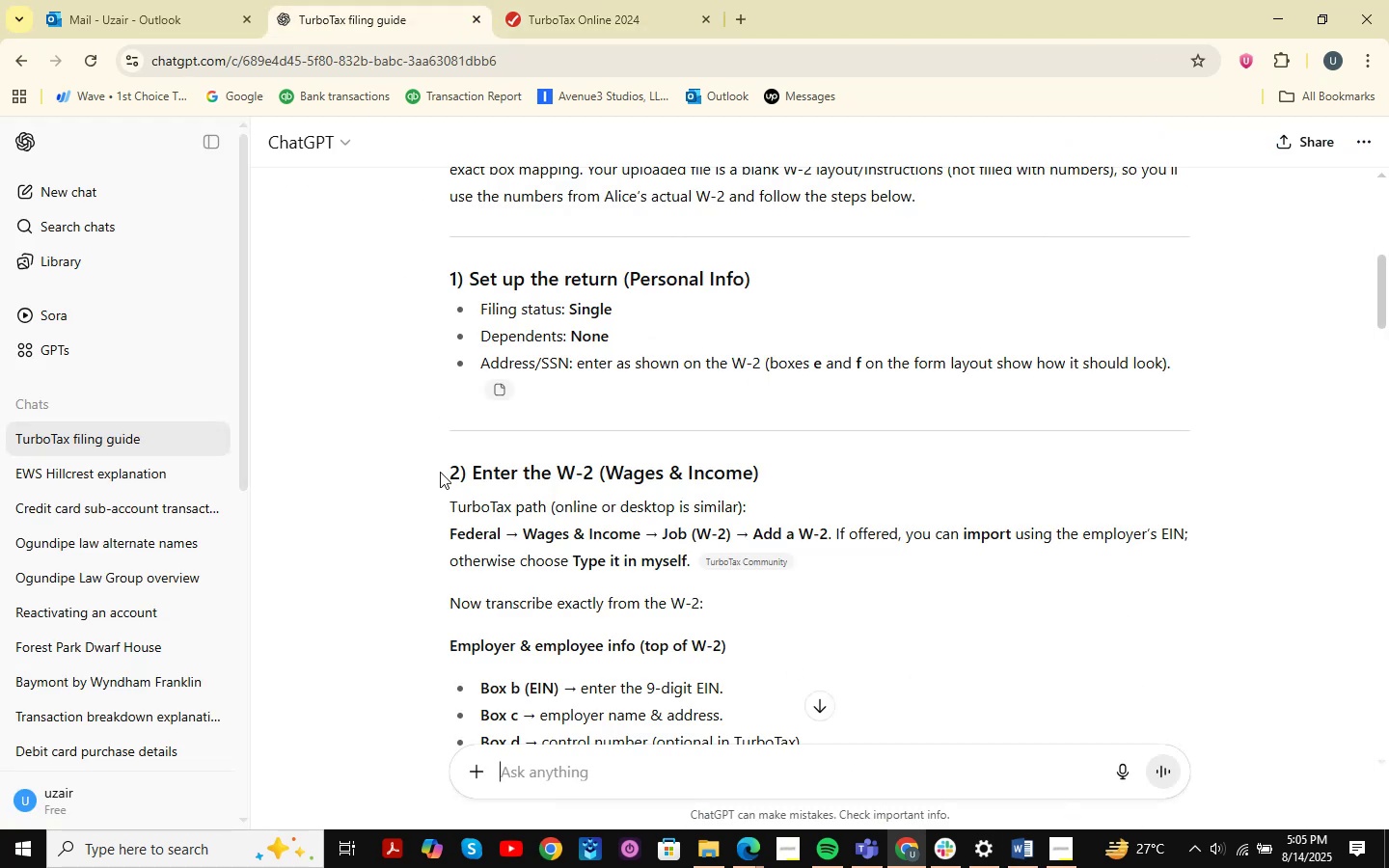 
scroll: coordinate [440, 472], scroll_direction: up, amount: 1.0
 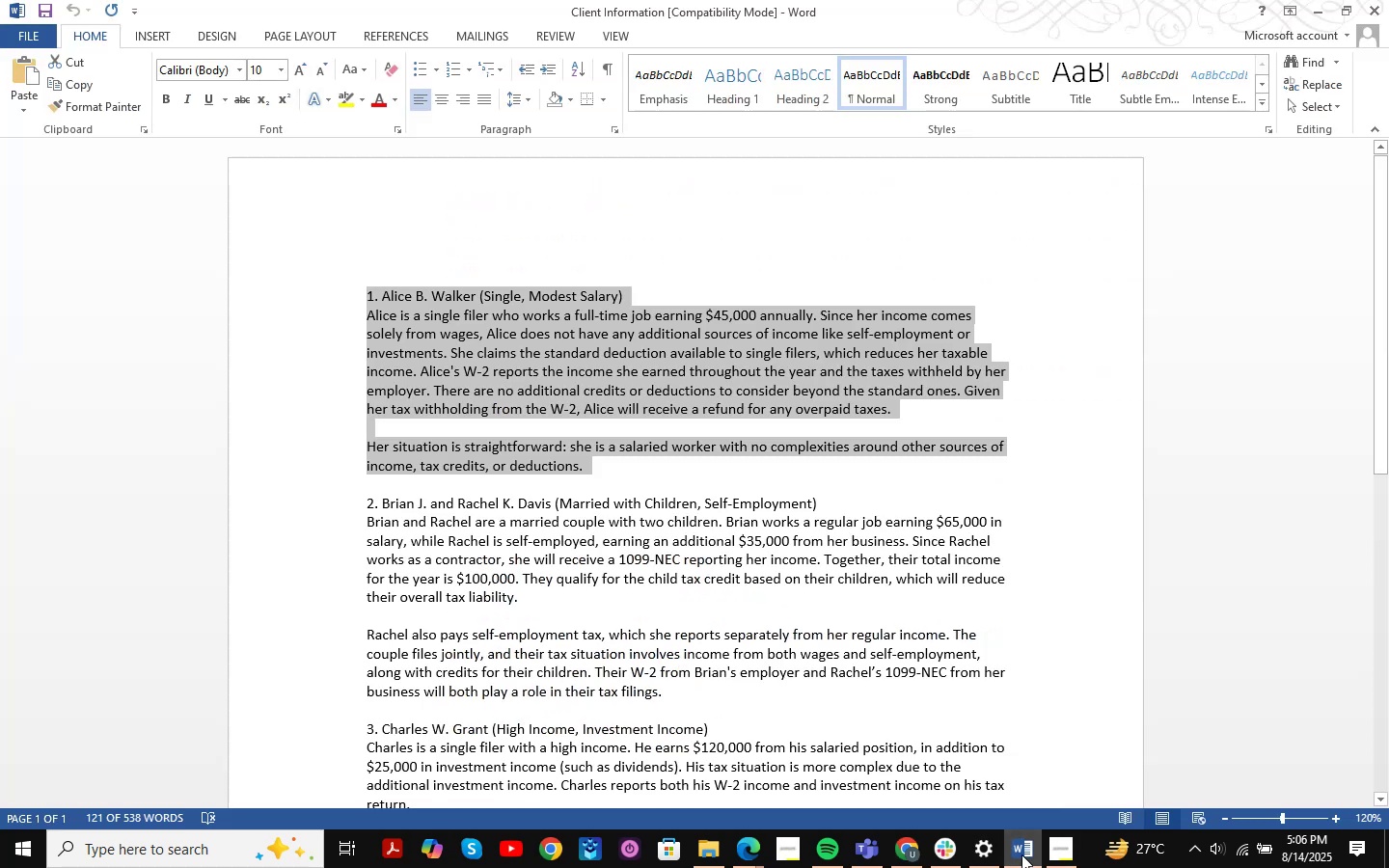 
left_click([1021, 854])
 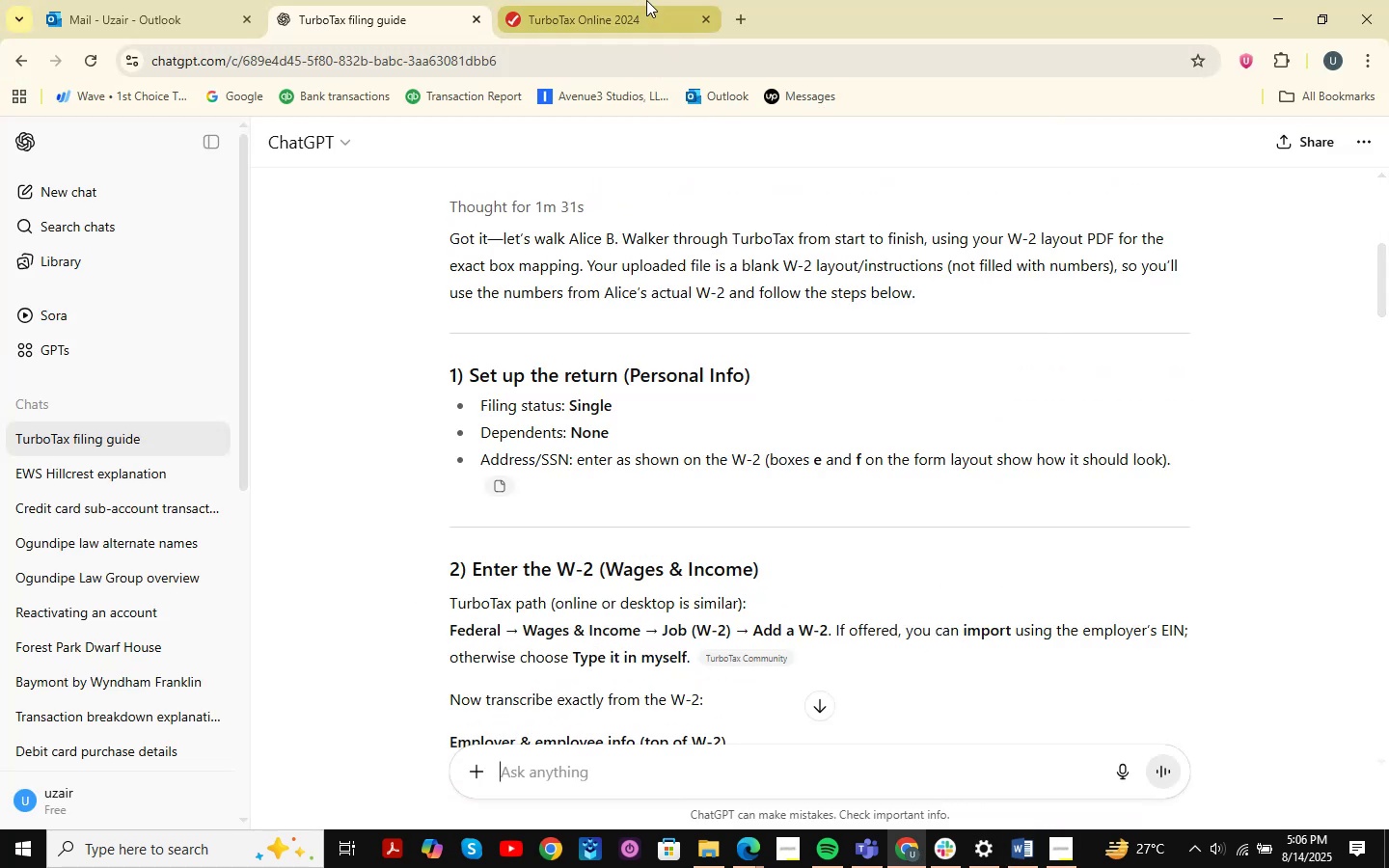 
left_click([646, 0])
 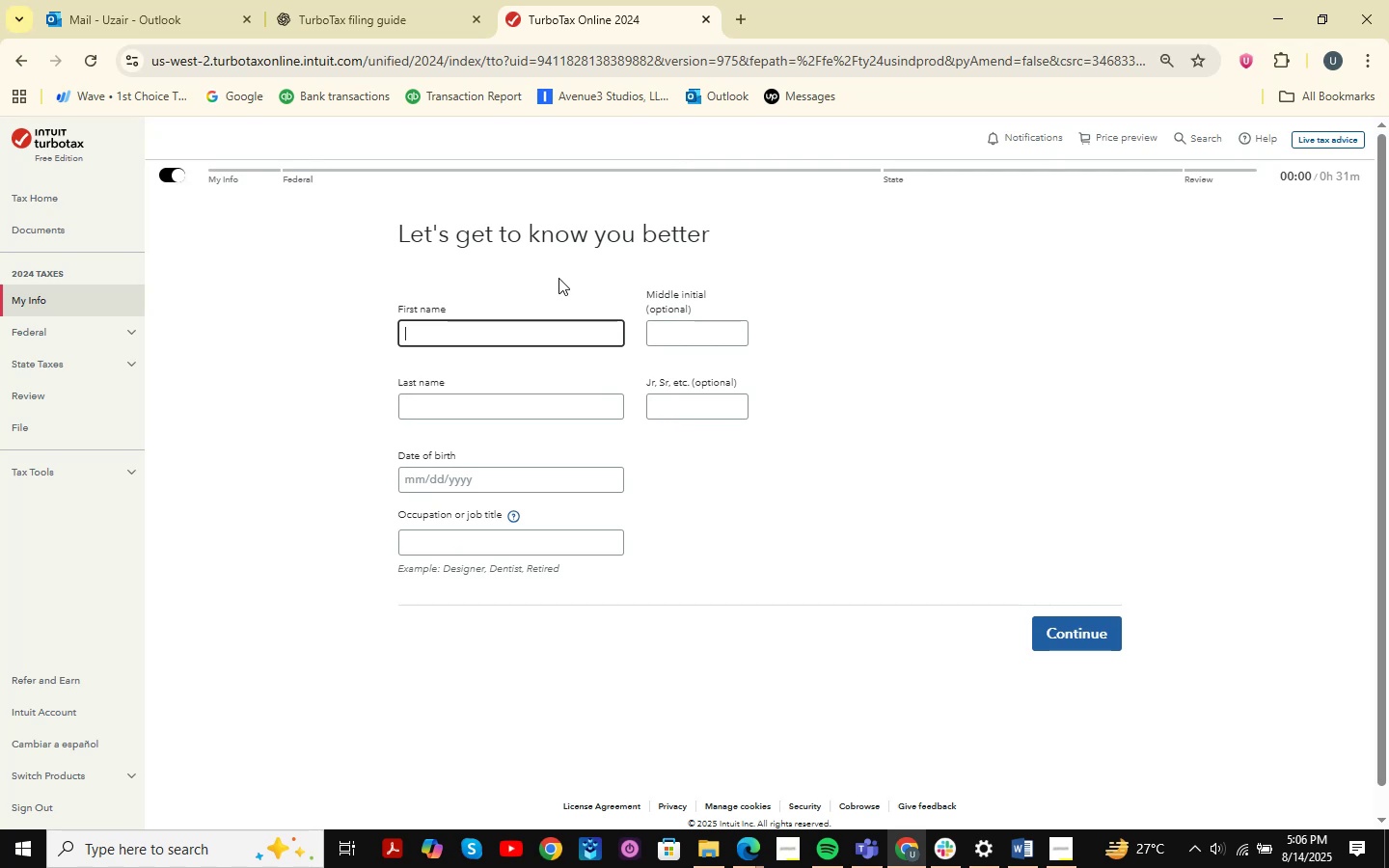 
type(Alice )
 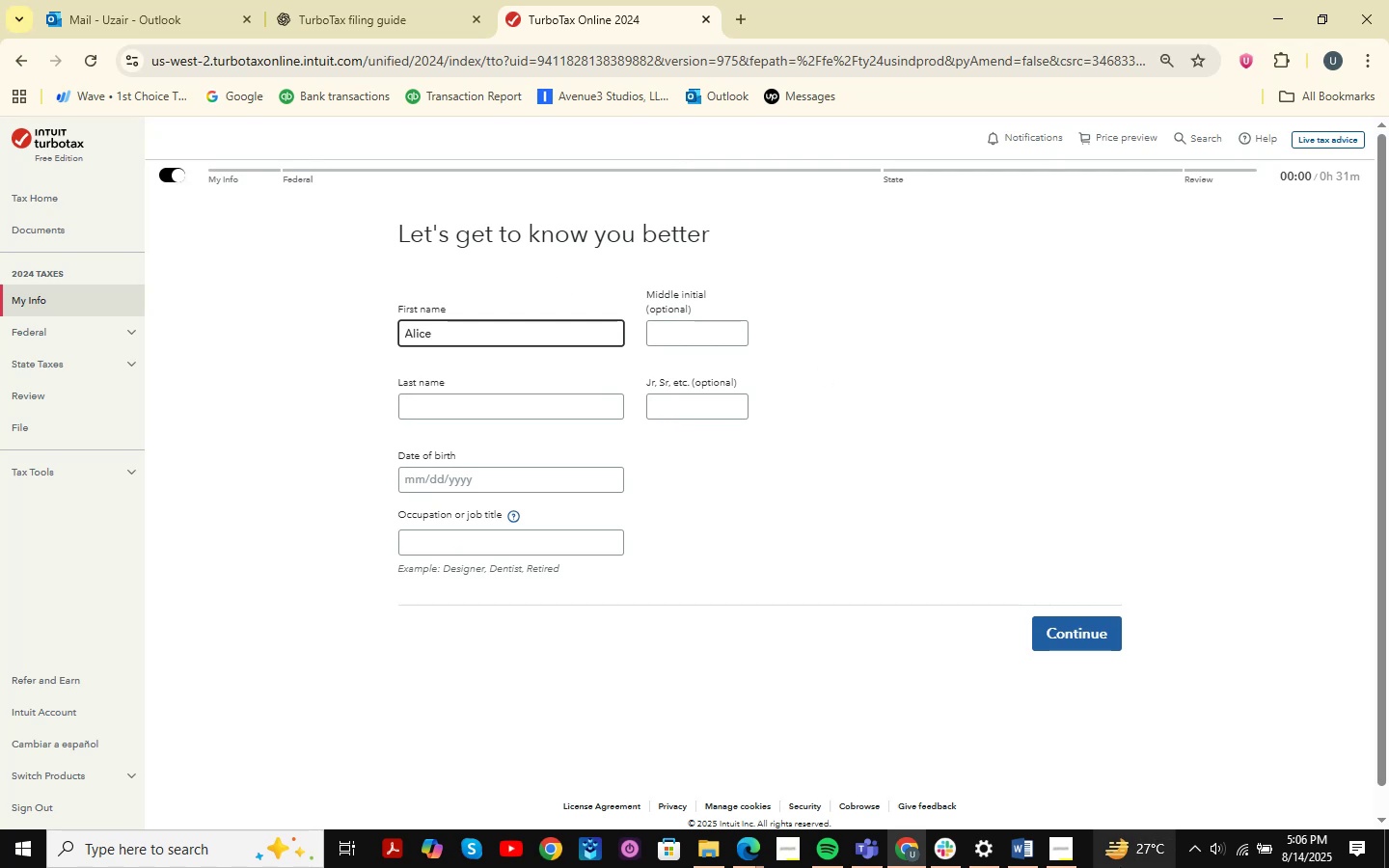 
left_click([1031, 848])
 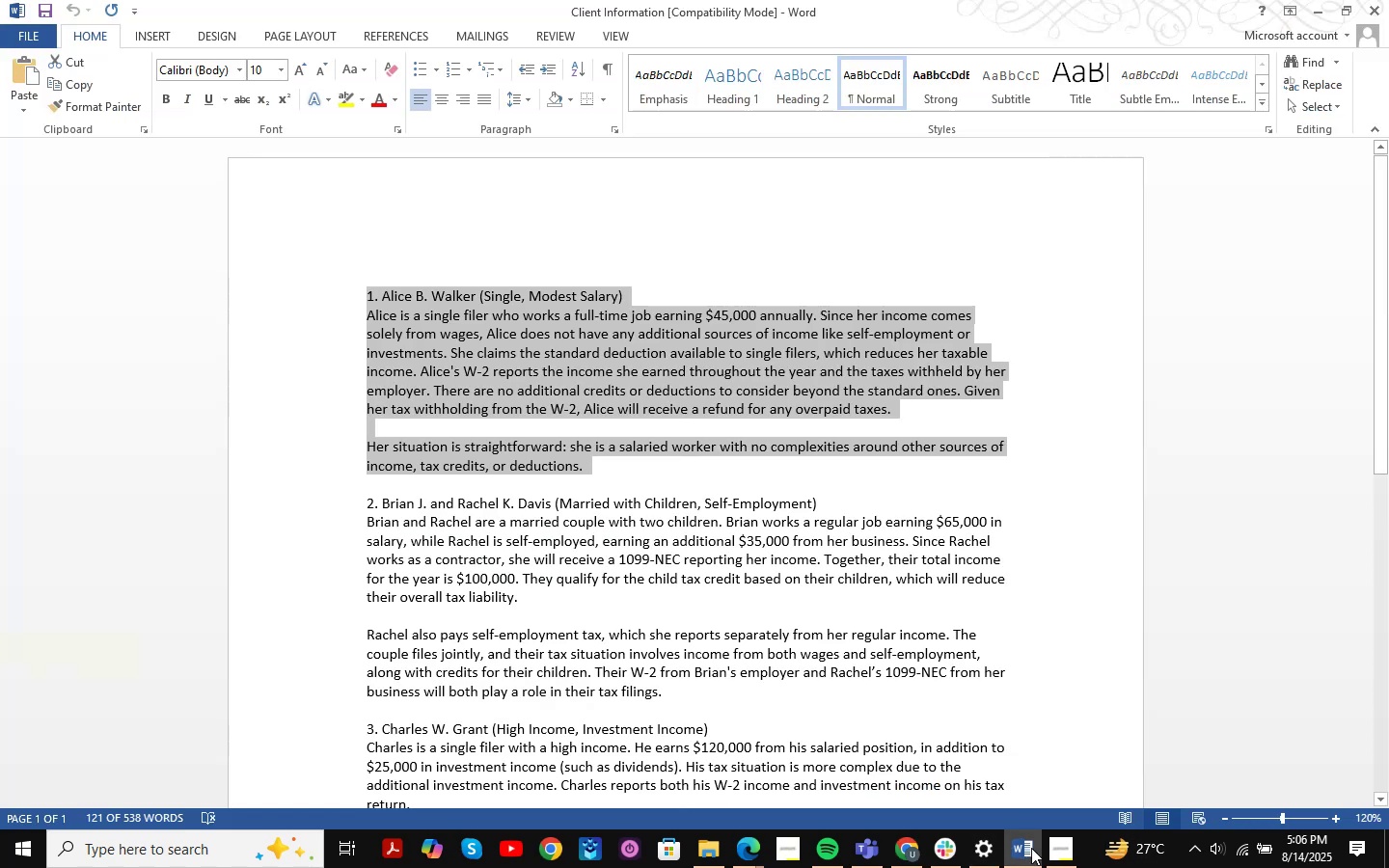 
left_click([1031, 848])
 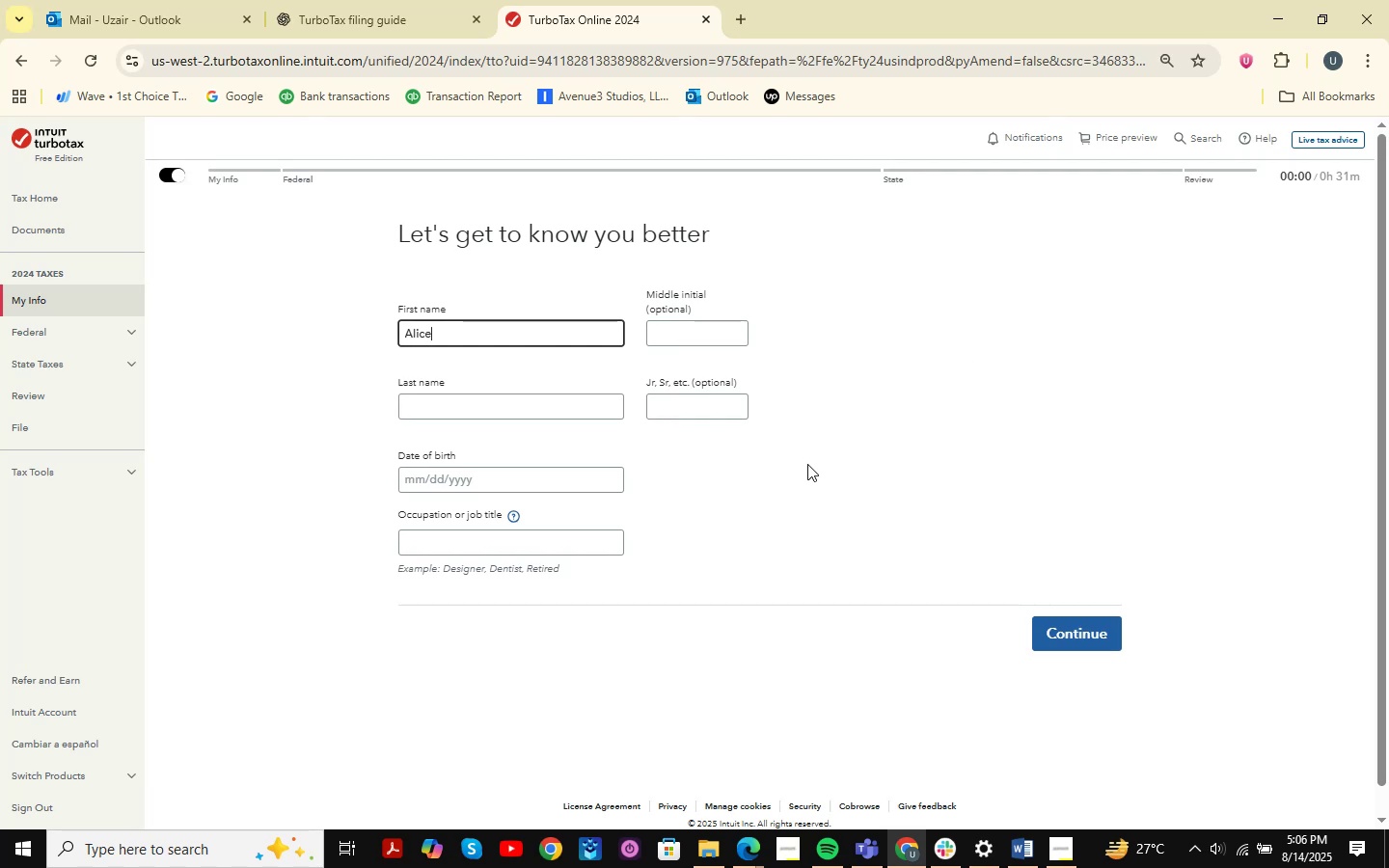 
wait(7.67)
 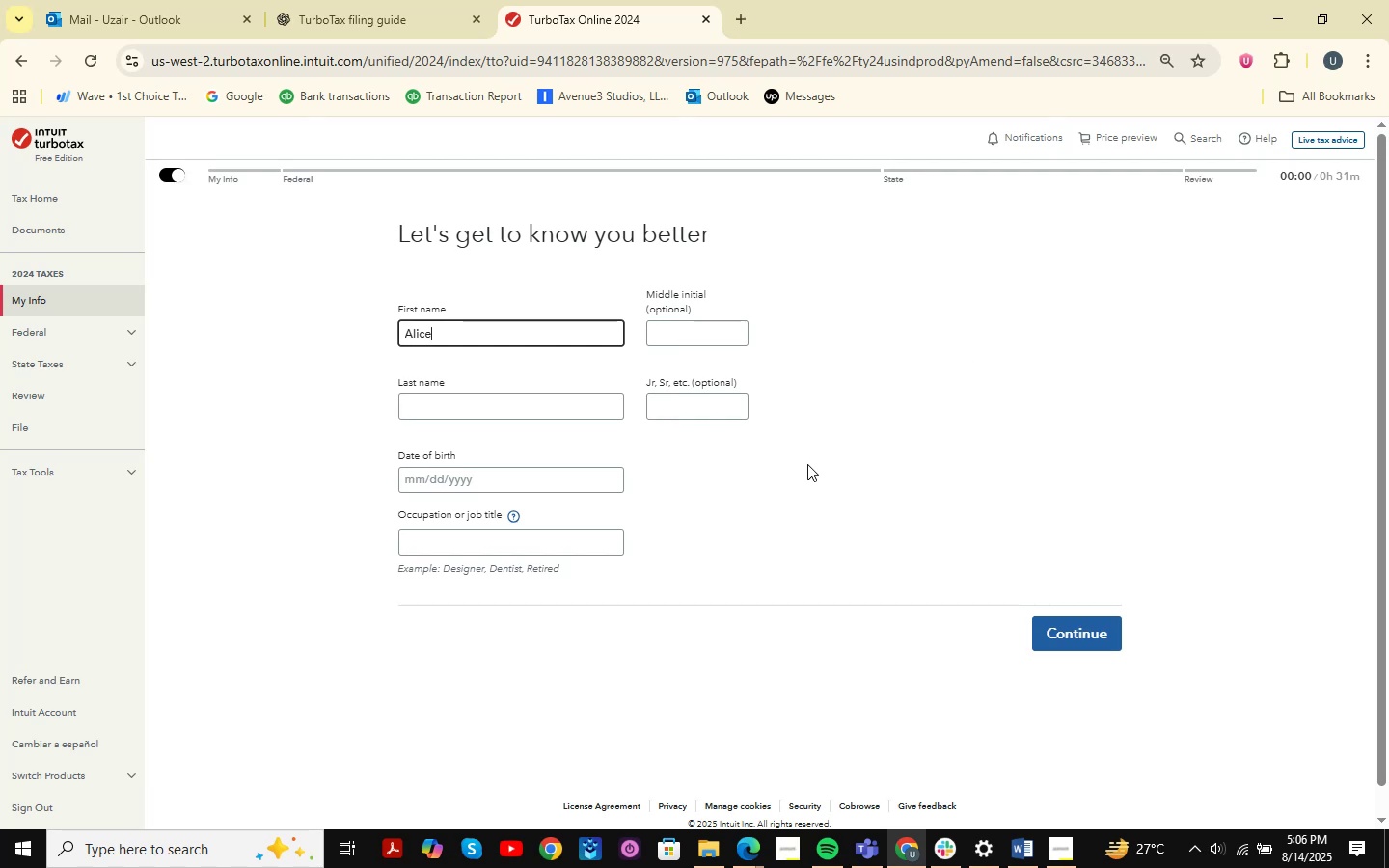 
left_click([710, 320])
 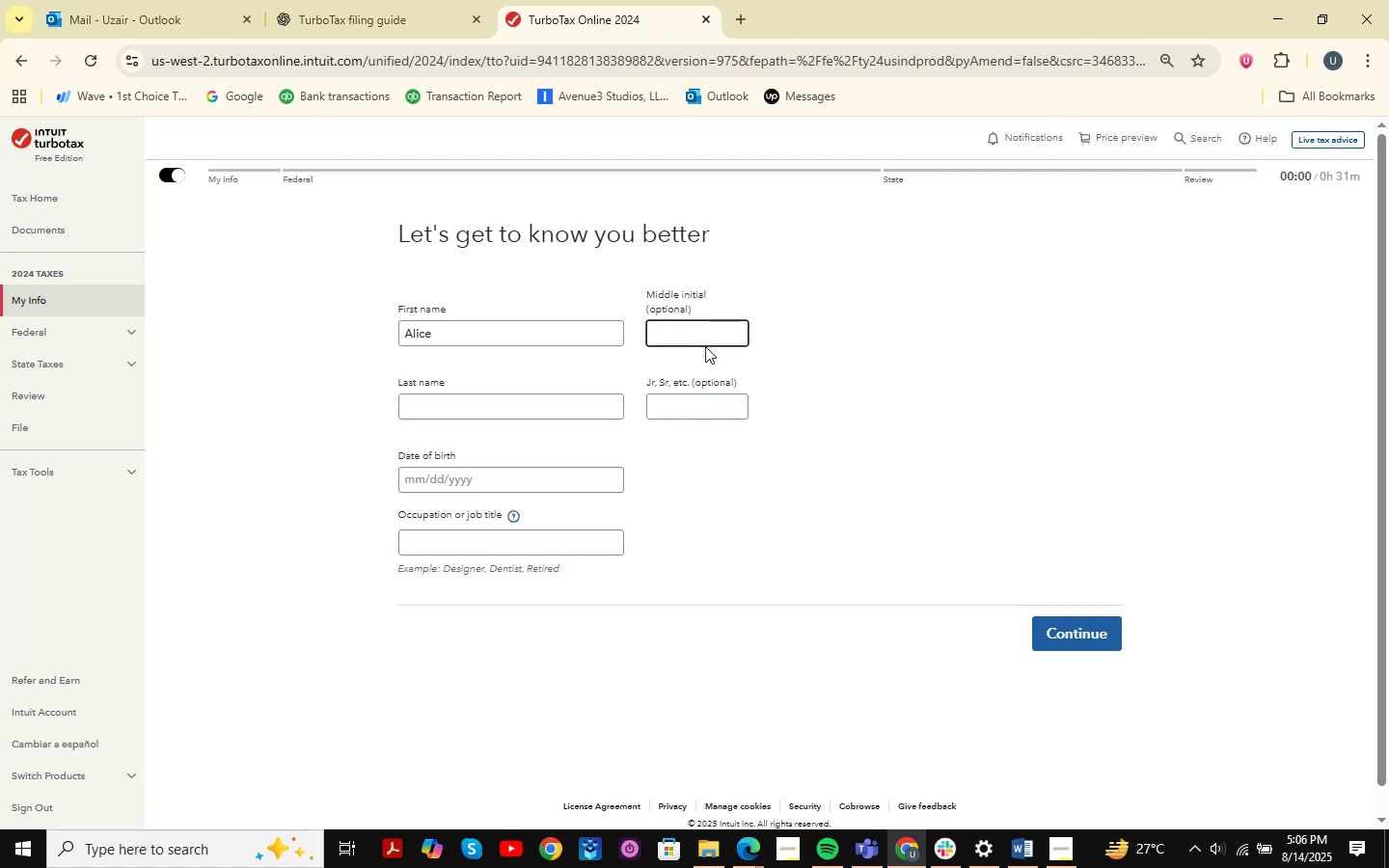 
double_click([709, 327])
 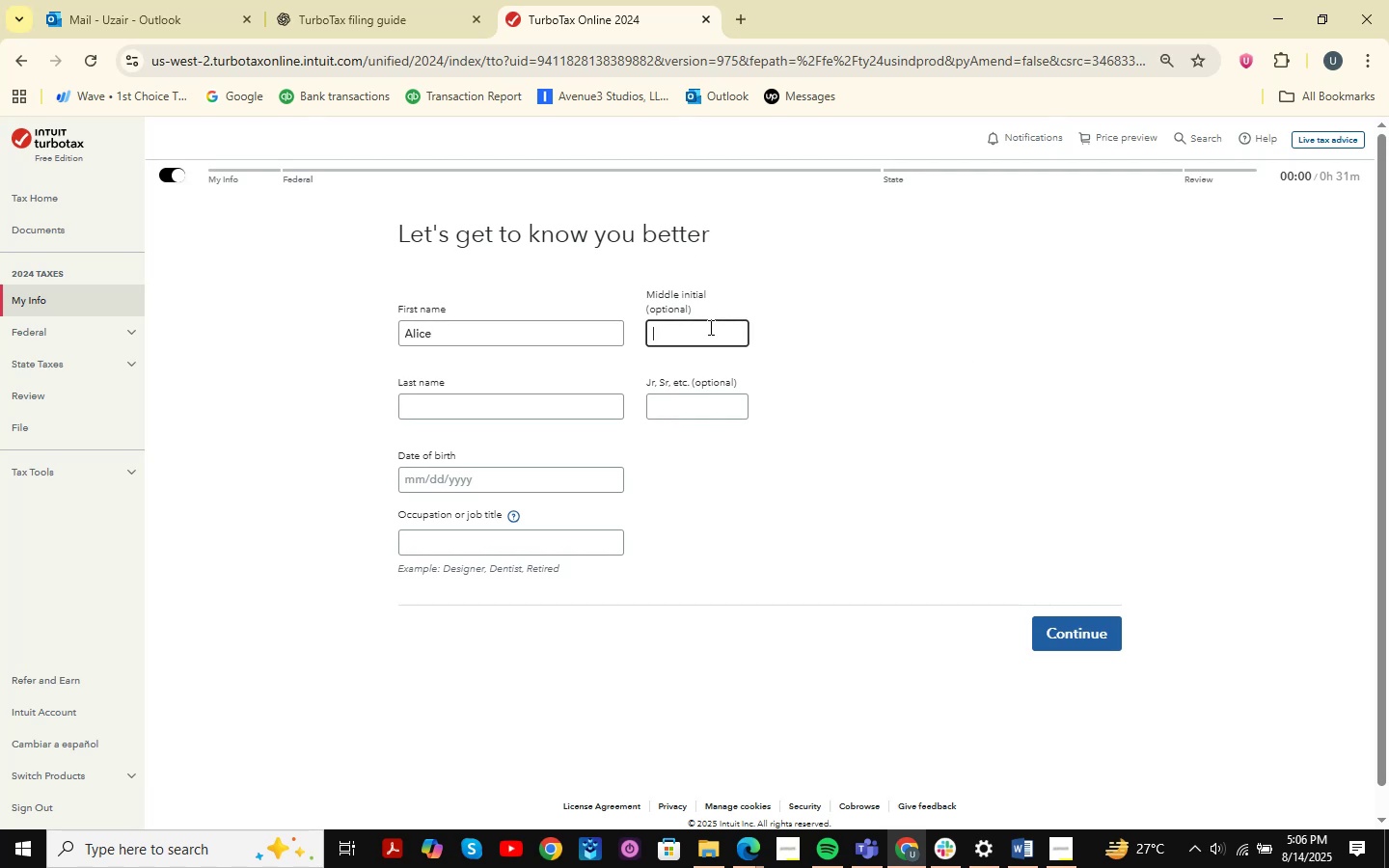 
key(CapsLock)
 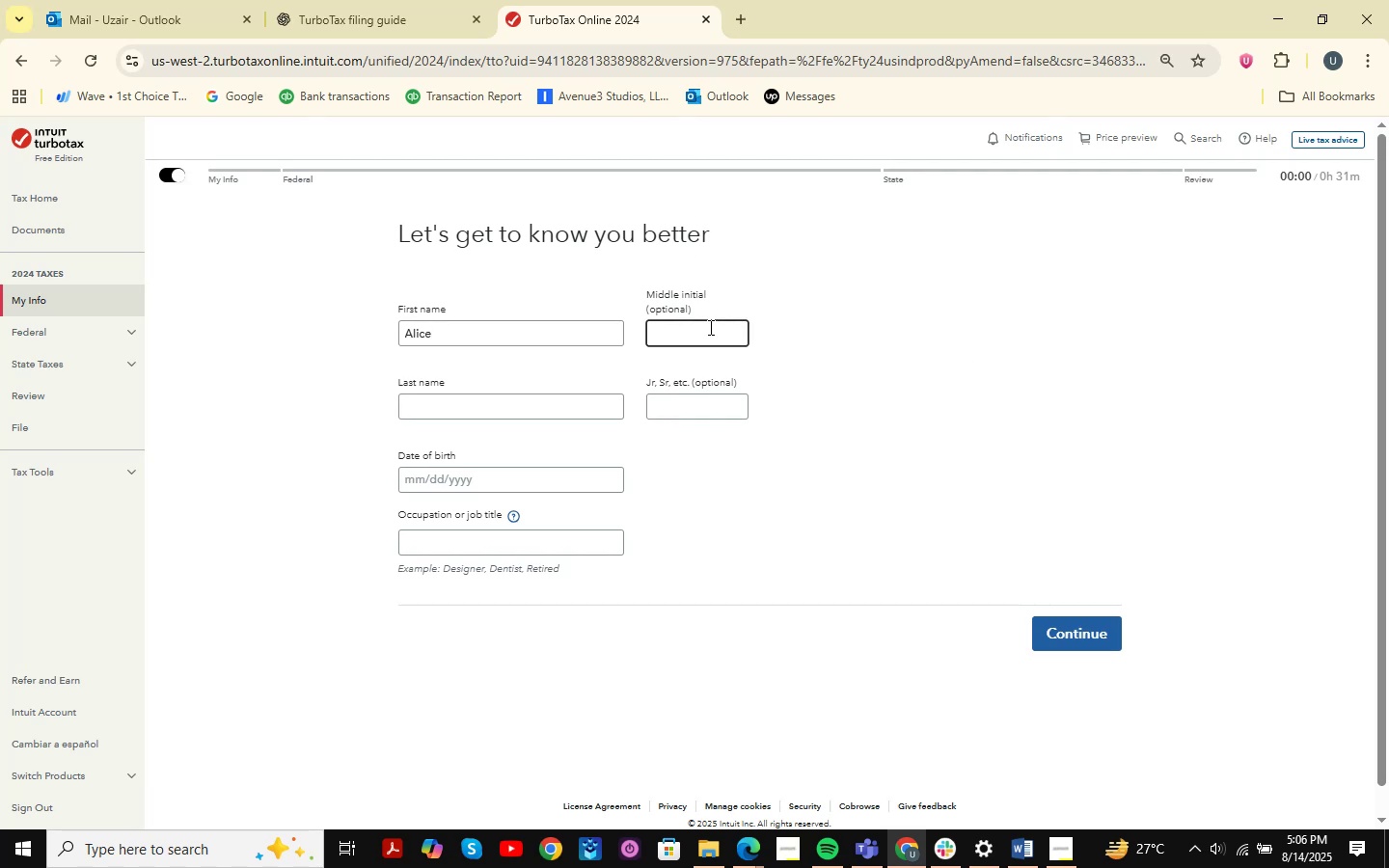 
key(B)
 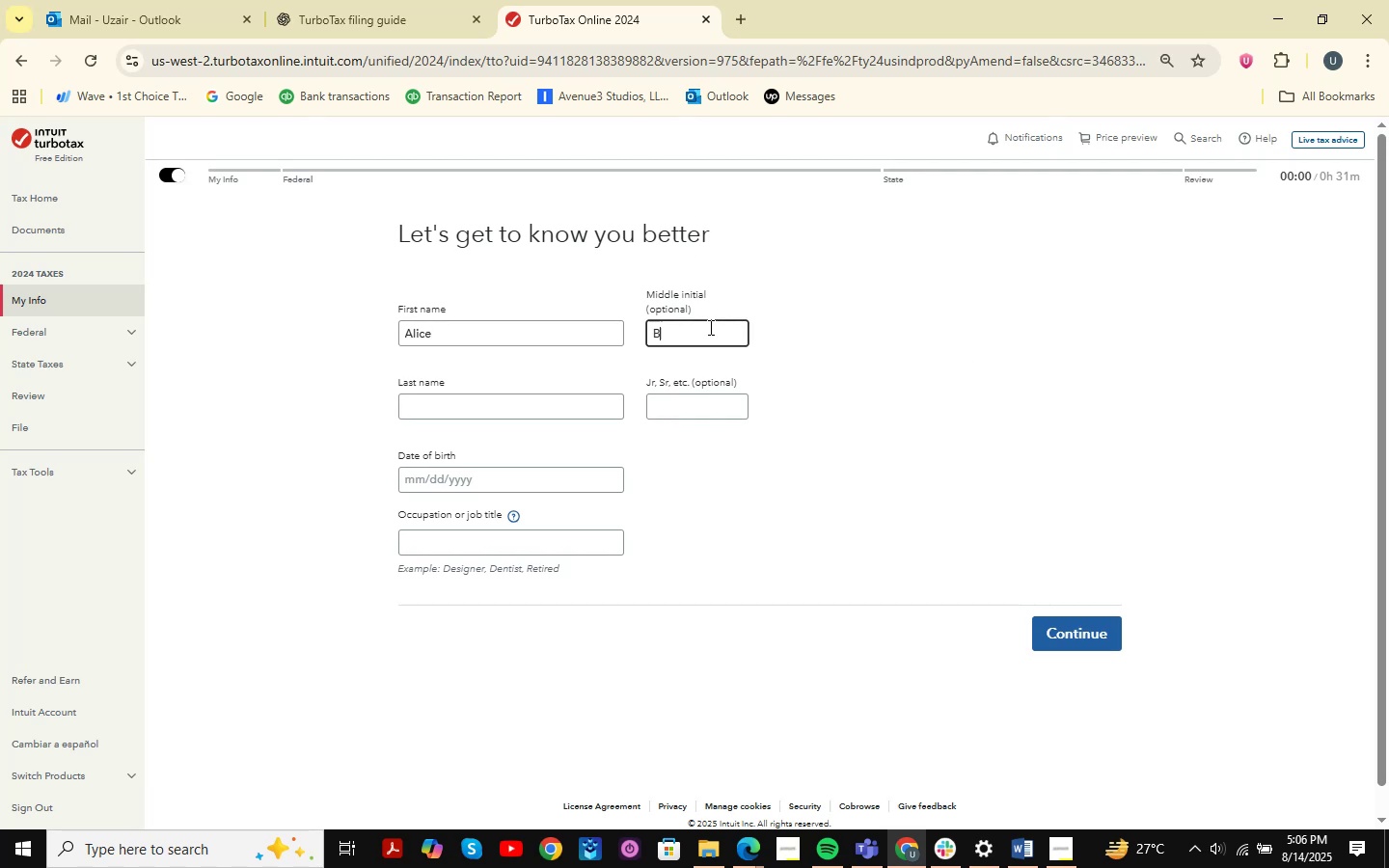 
key(CapsLock)
 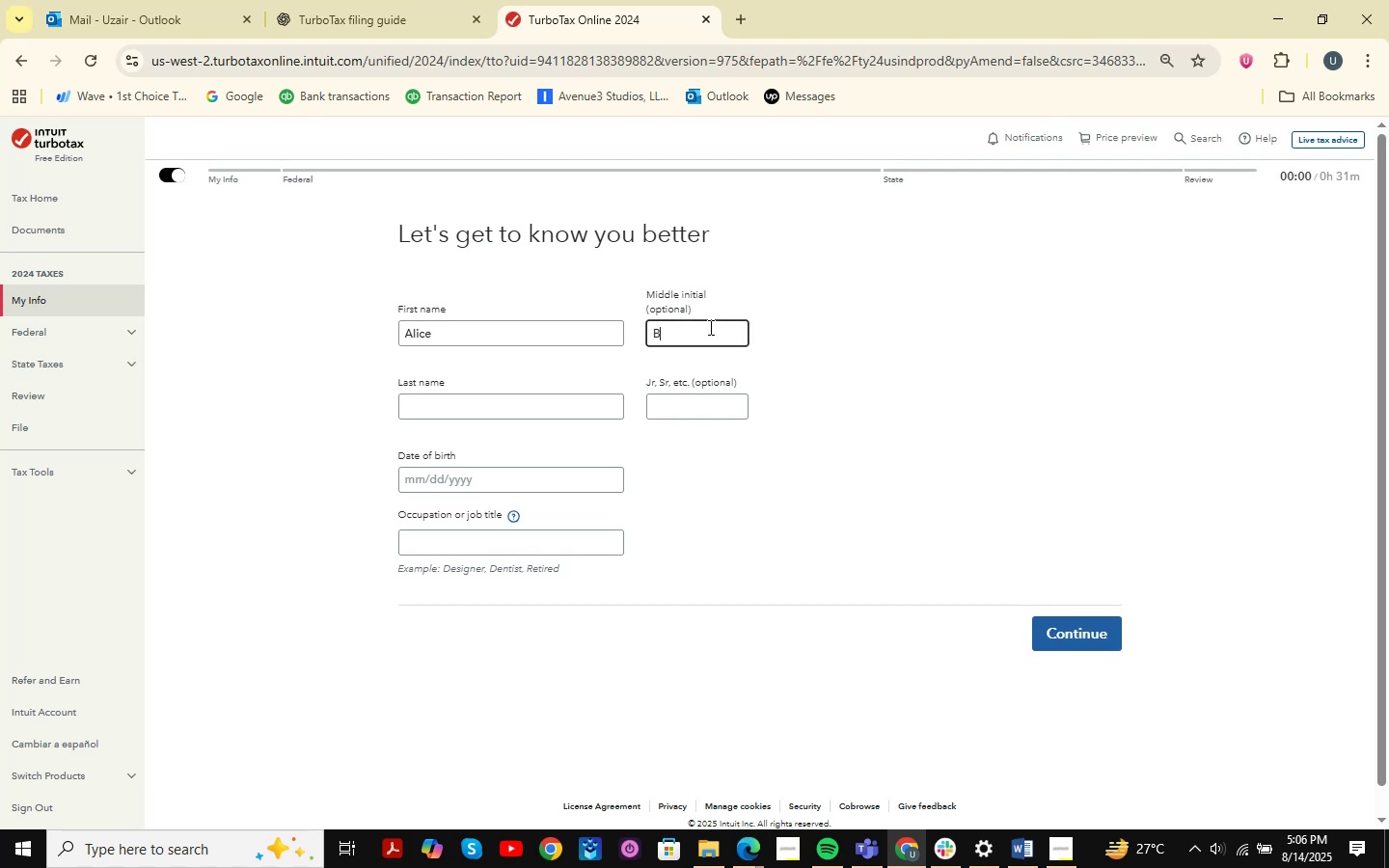 
key(Space)
 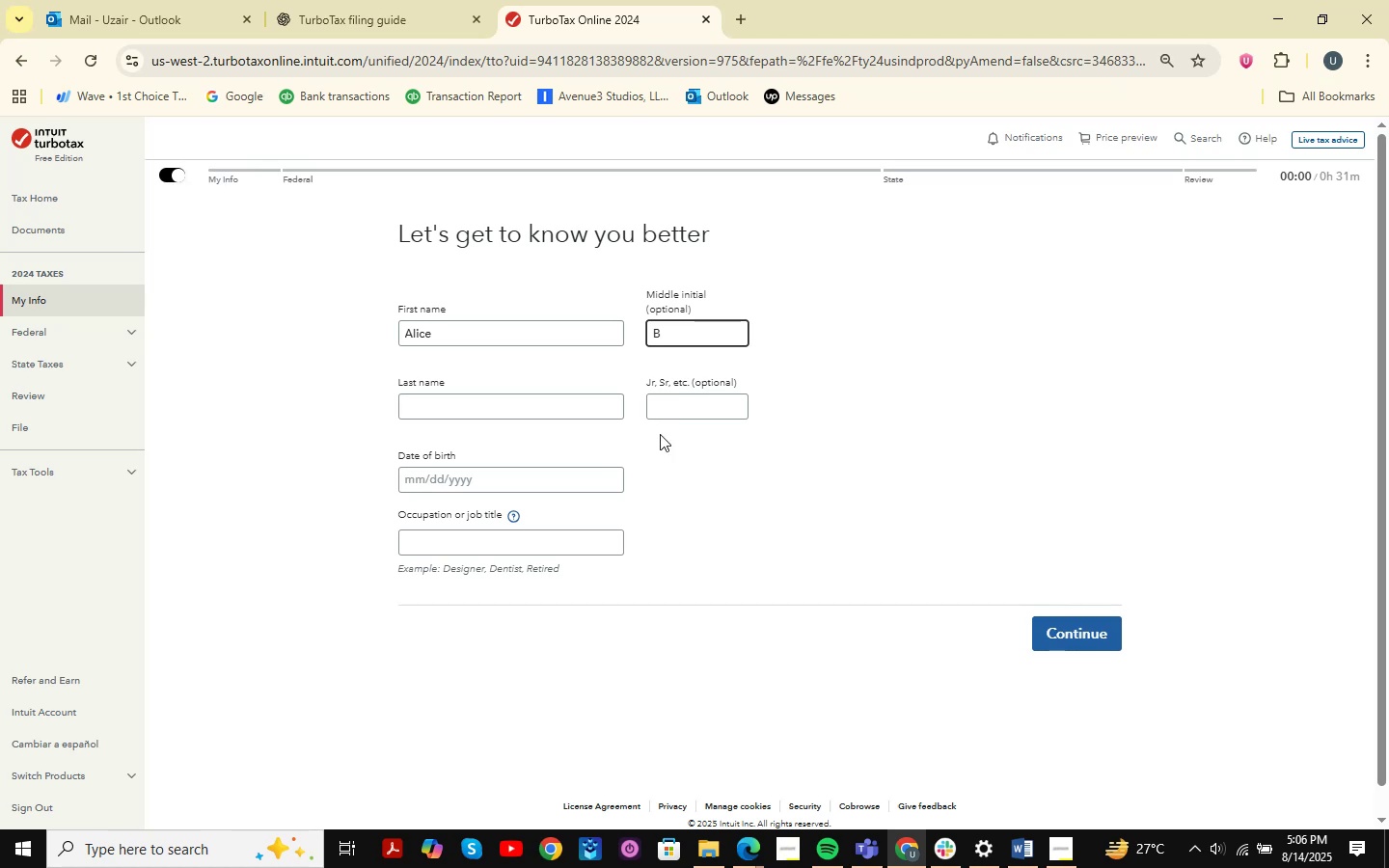 
left_click([498, 405])
 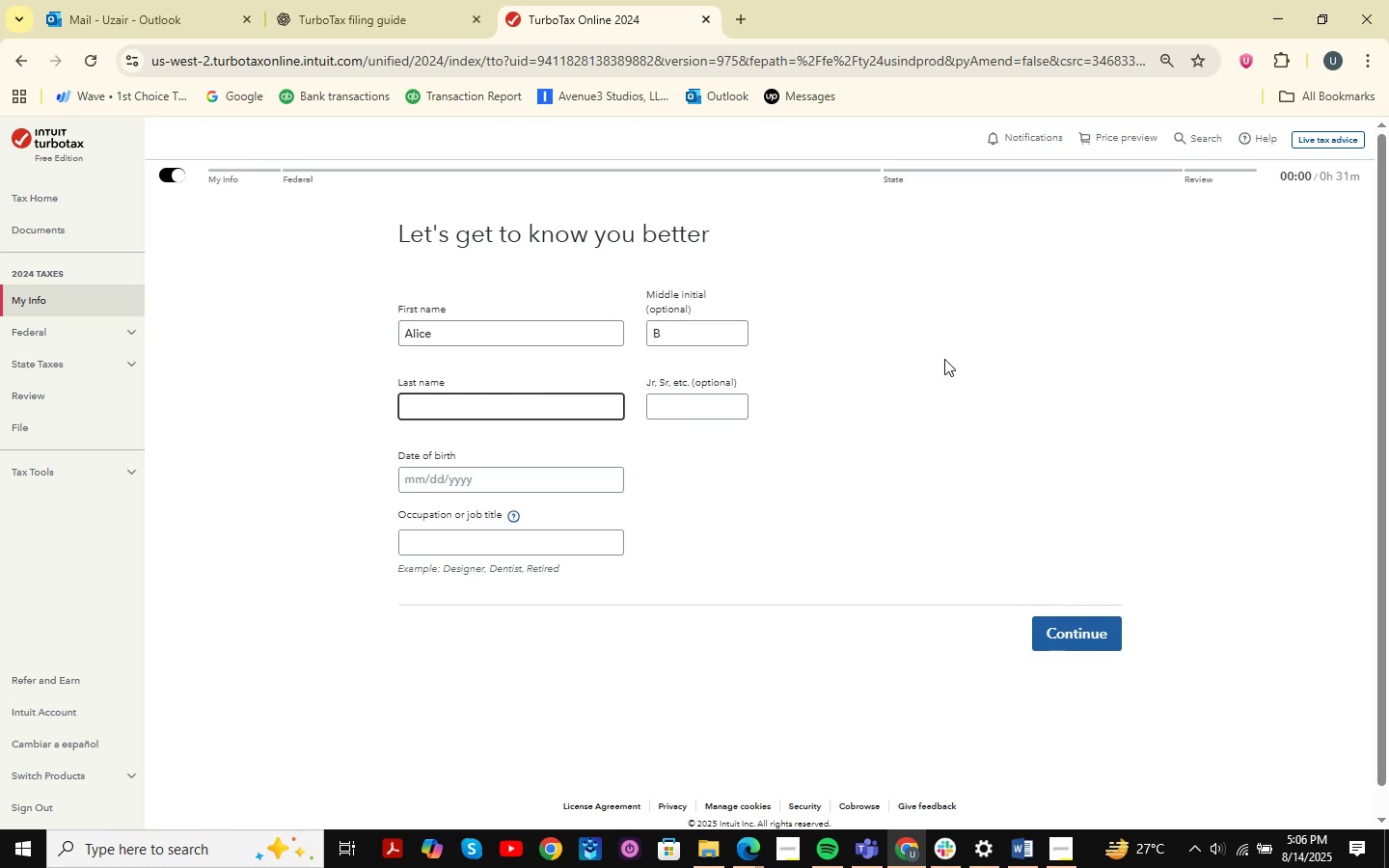 
wait(6.48)
 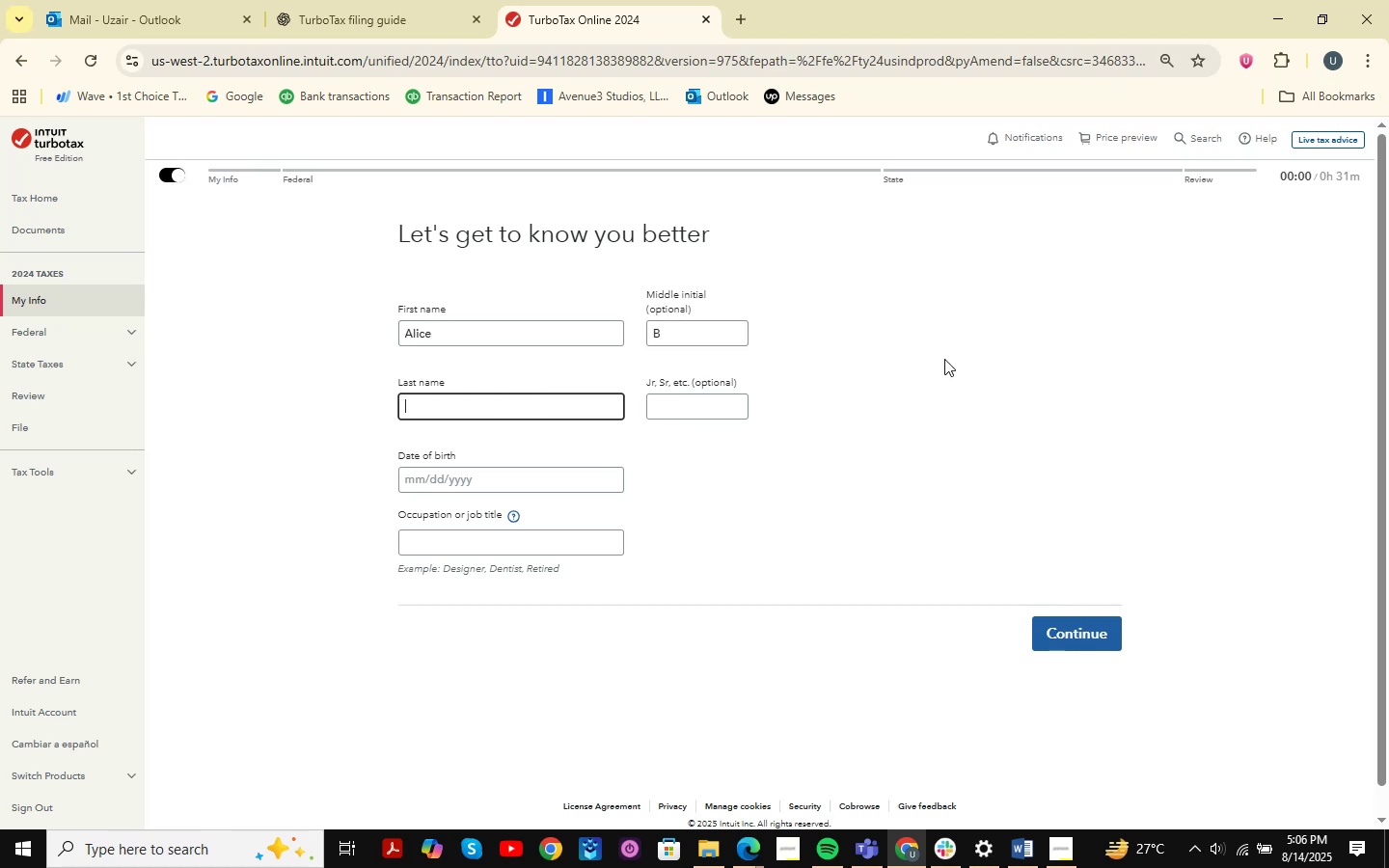 
left_click([1018, 852])
 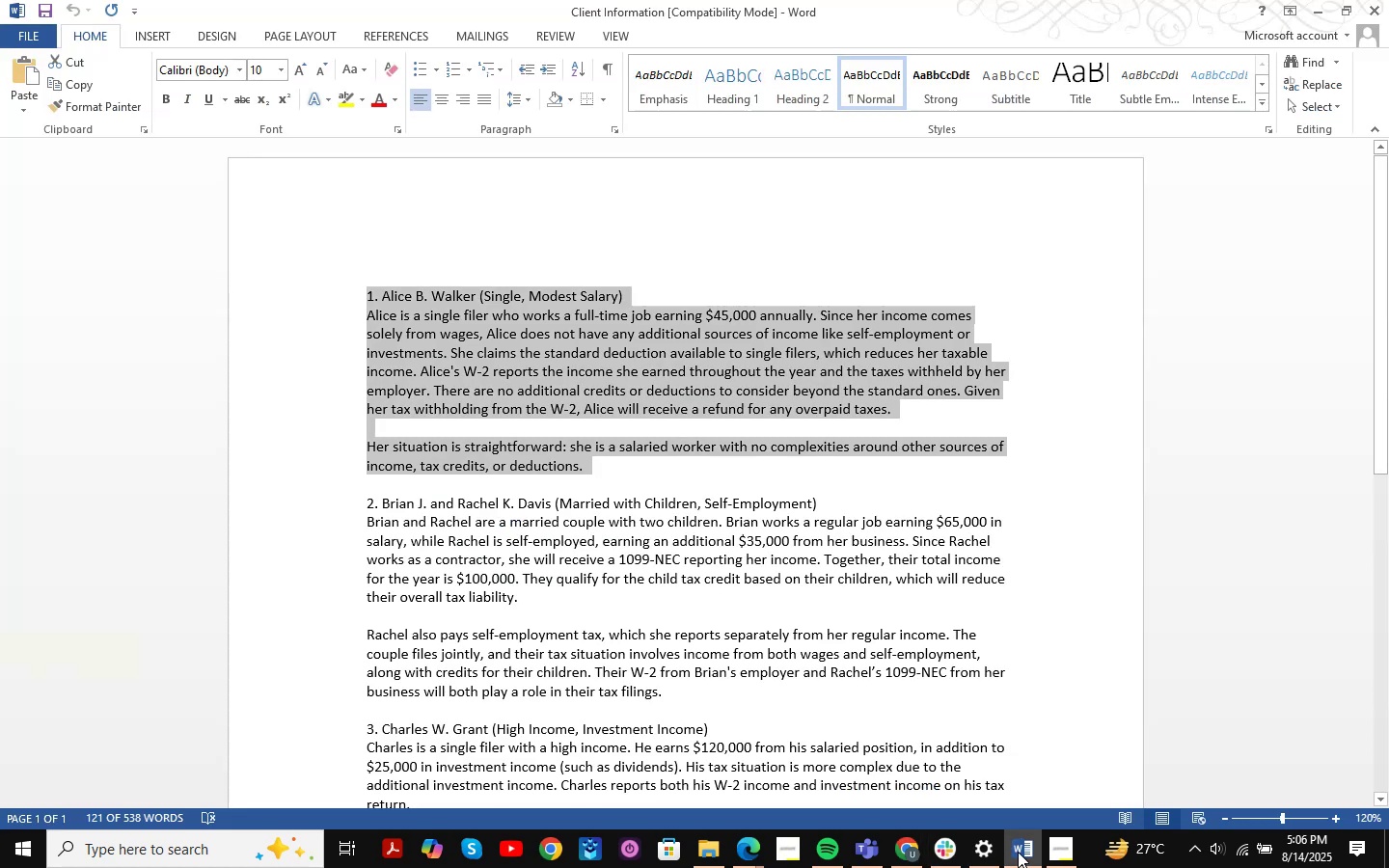 
left_click([1018, 852])
 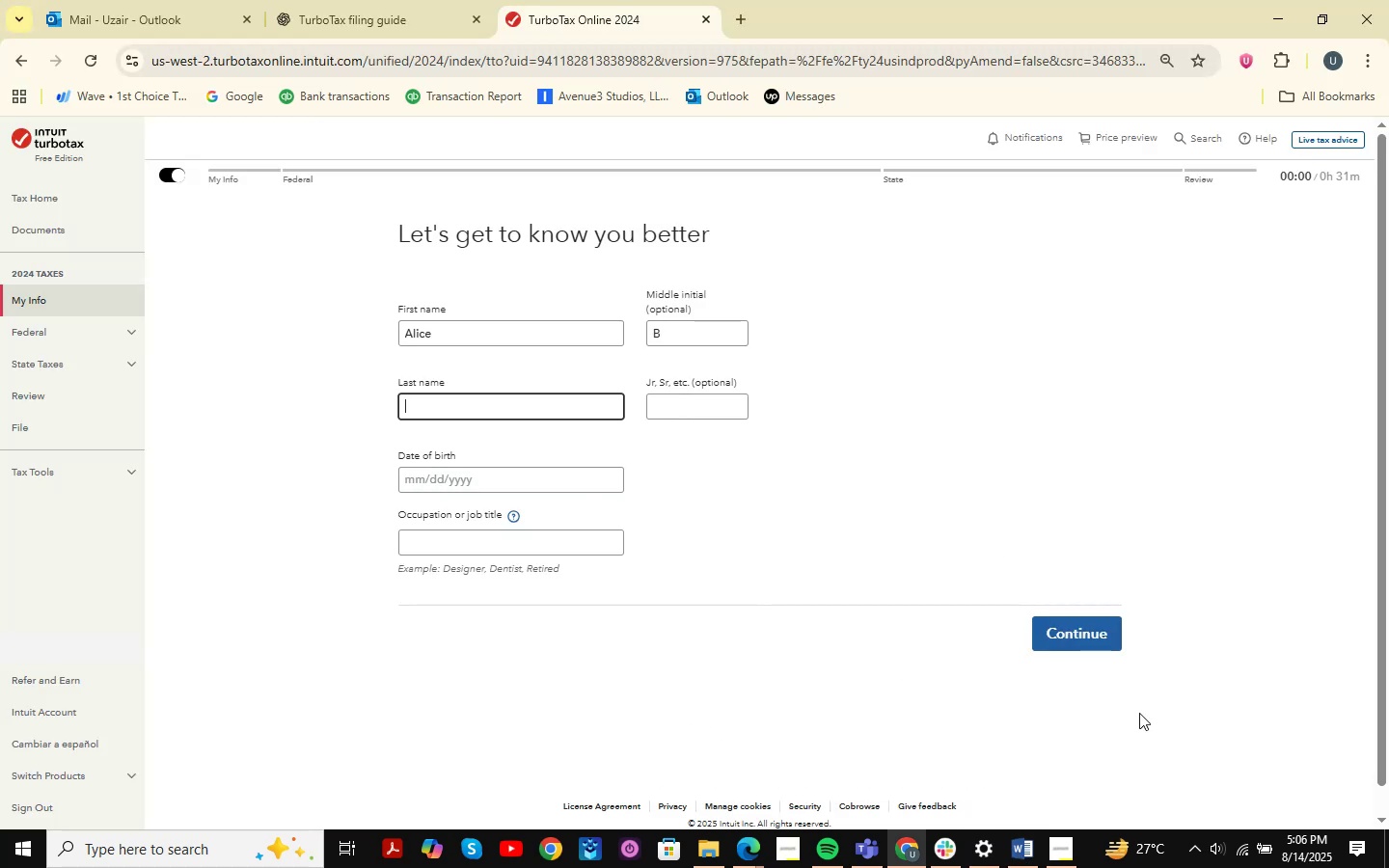 
type(Walker )
 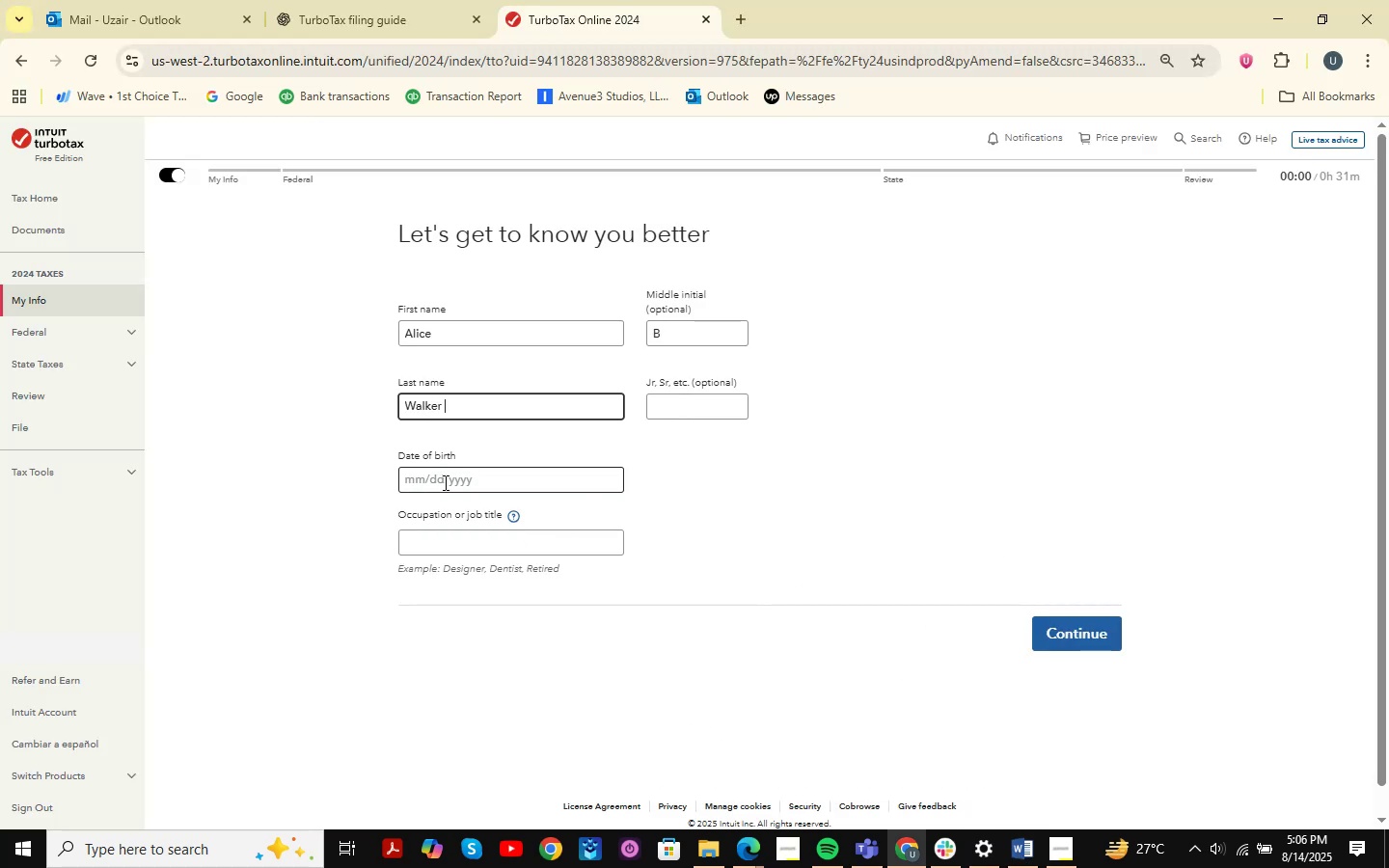 
left_click([415, 486])
 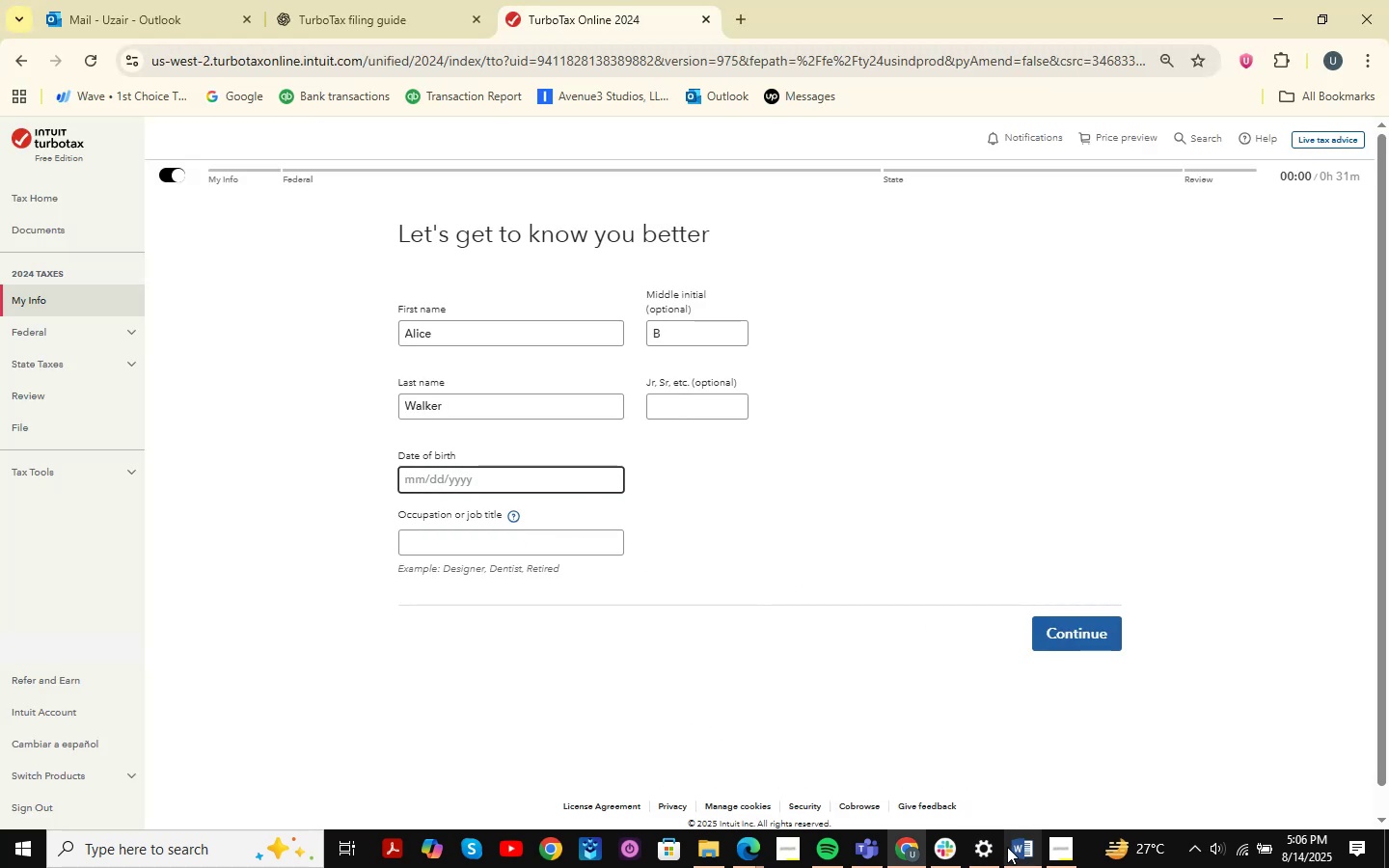 
left_click([1015, 853])
 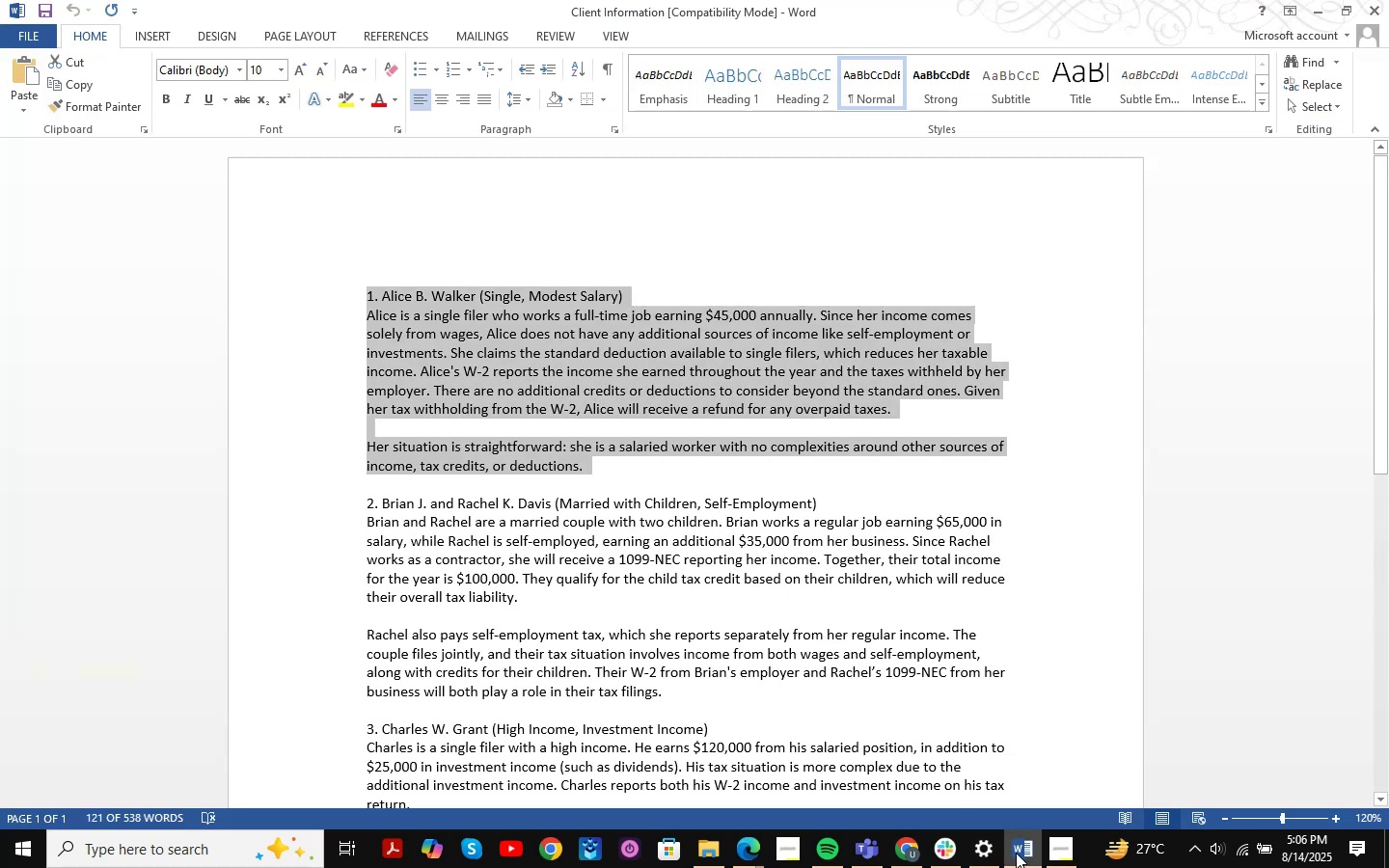 
left_click([1016, 853])
 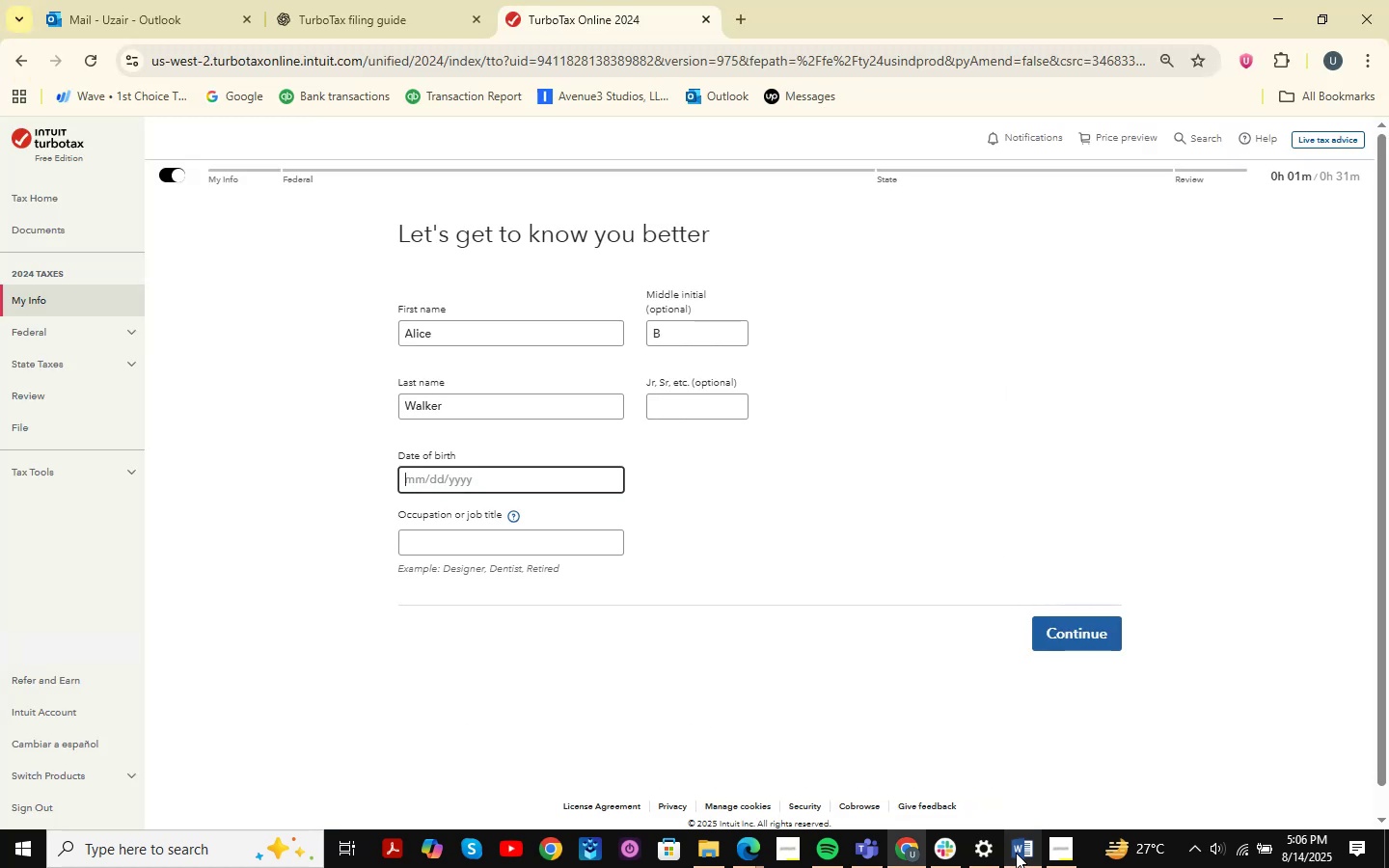 
left_click([1016, 853])
 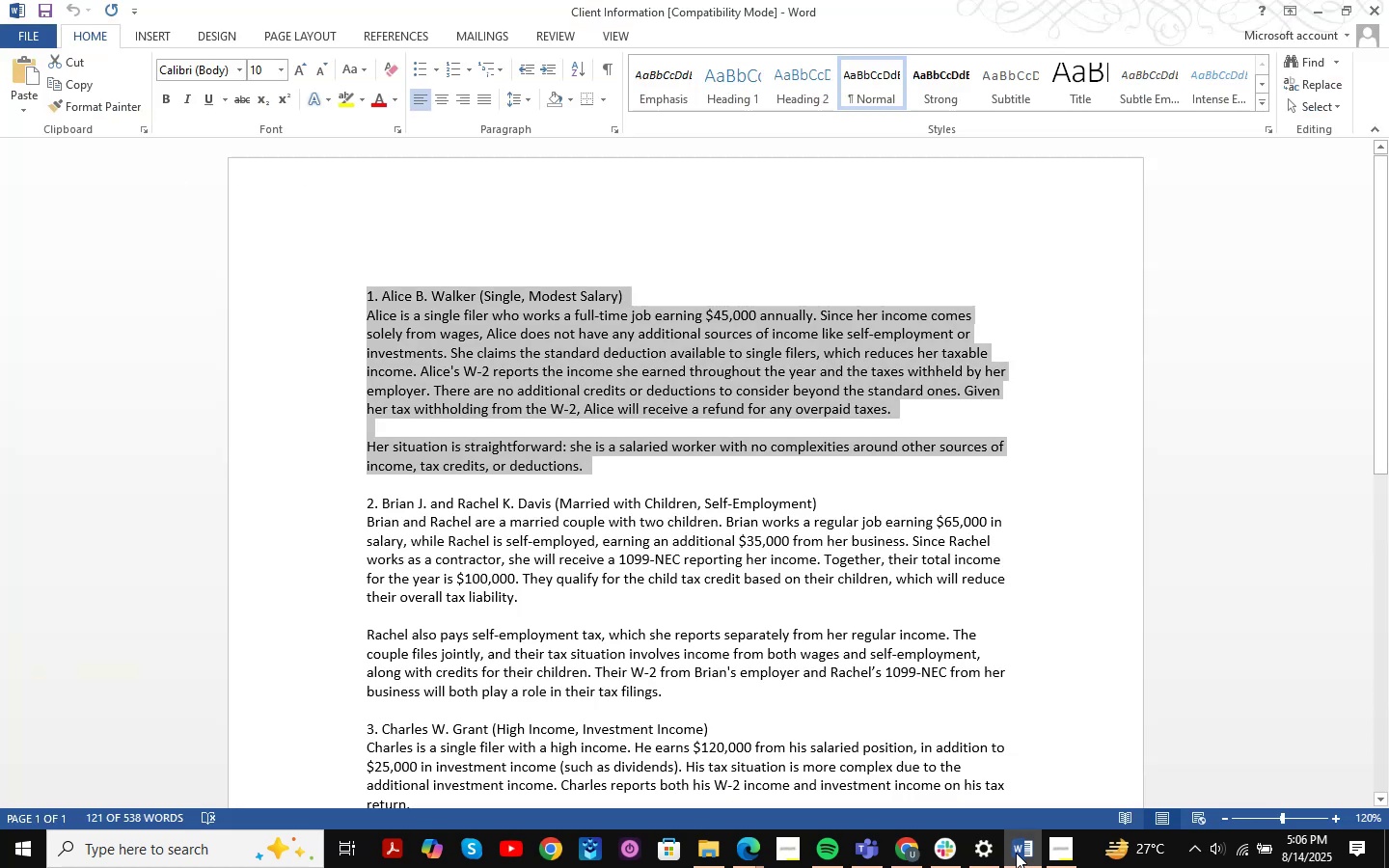 
left_click([1016, 853])
 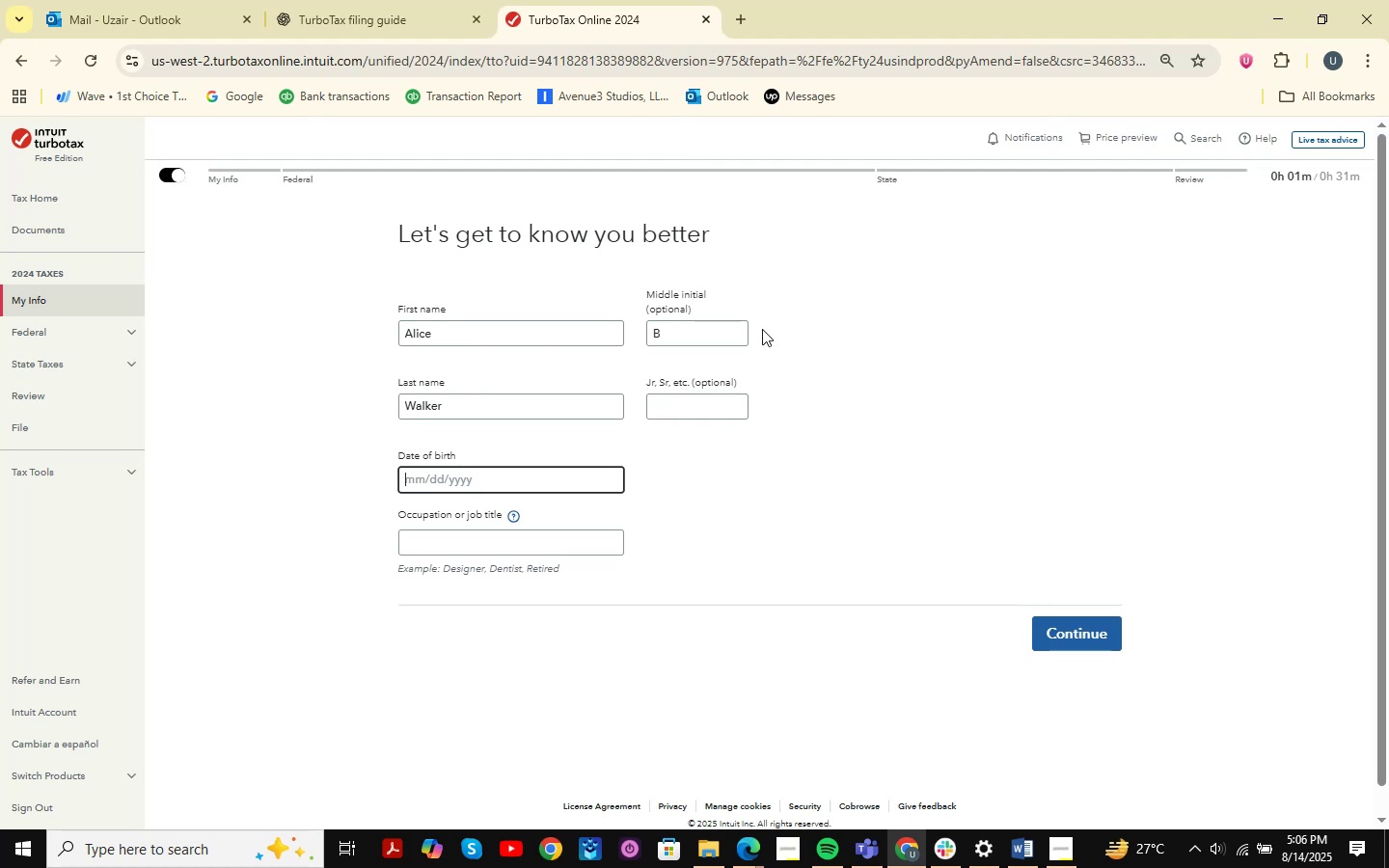 
wait(7.91)
 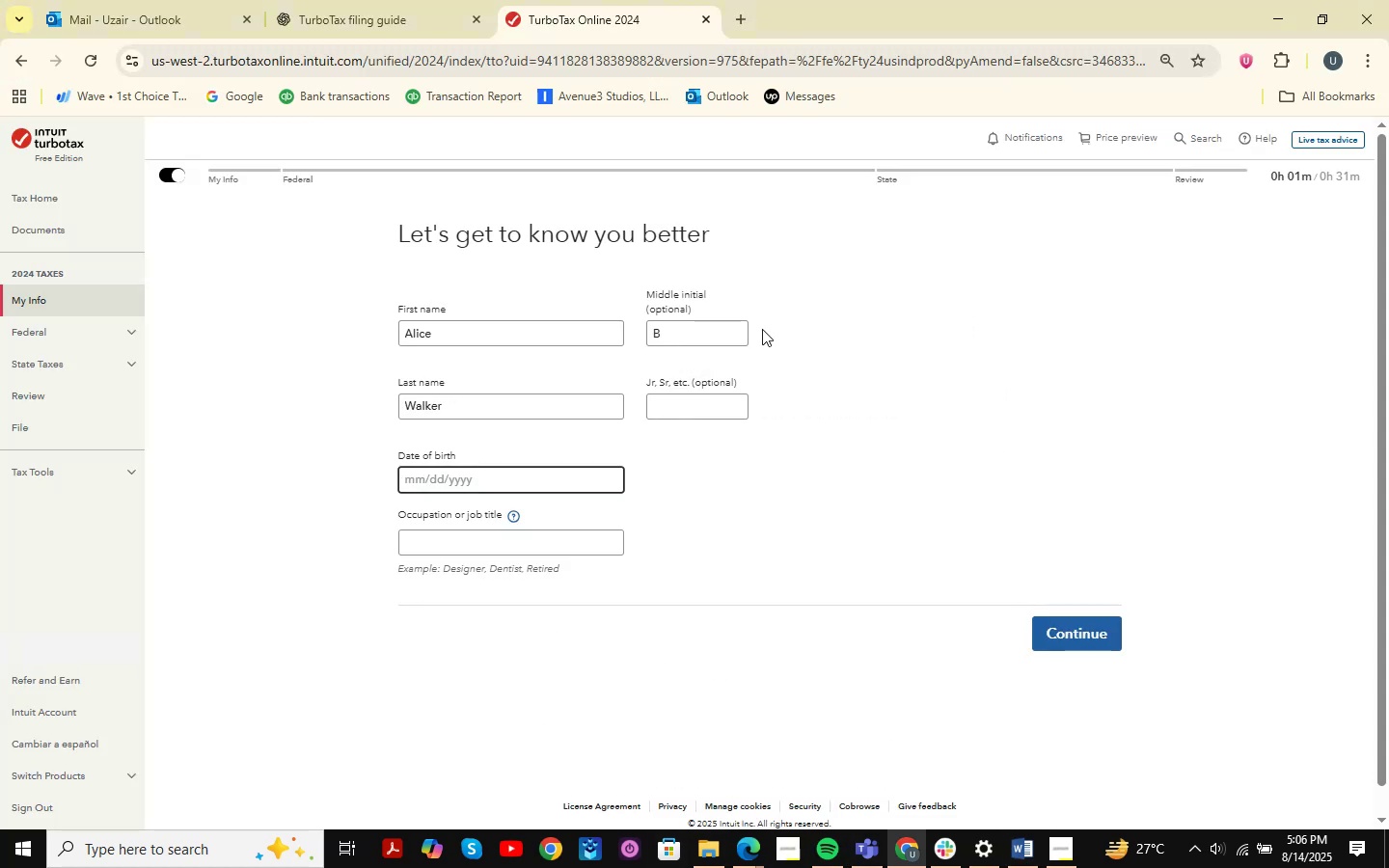 
key(Numpad0)
 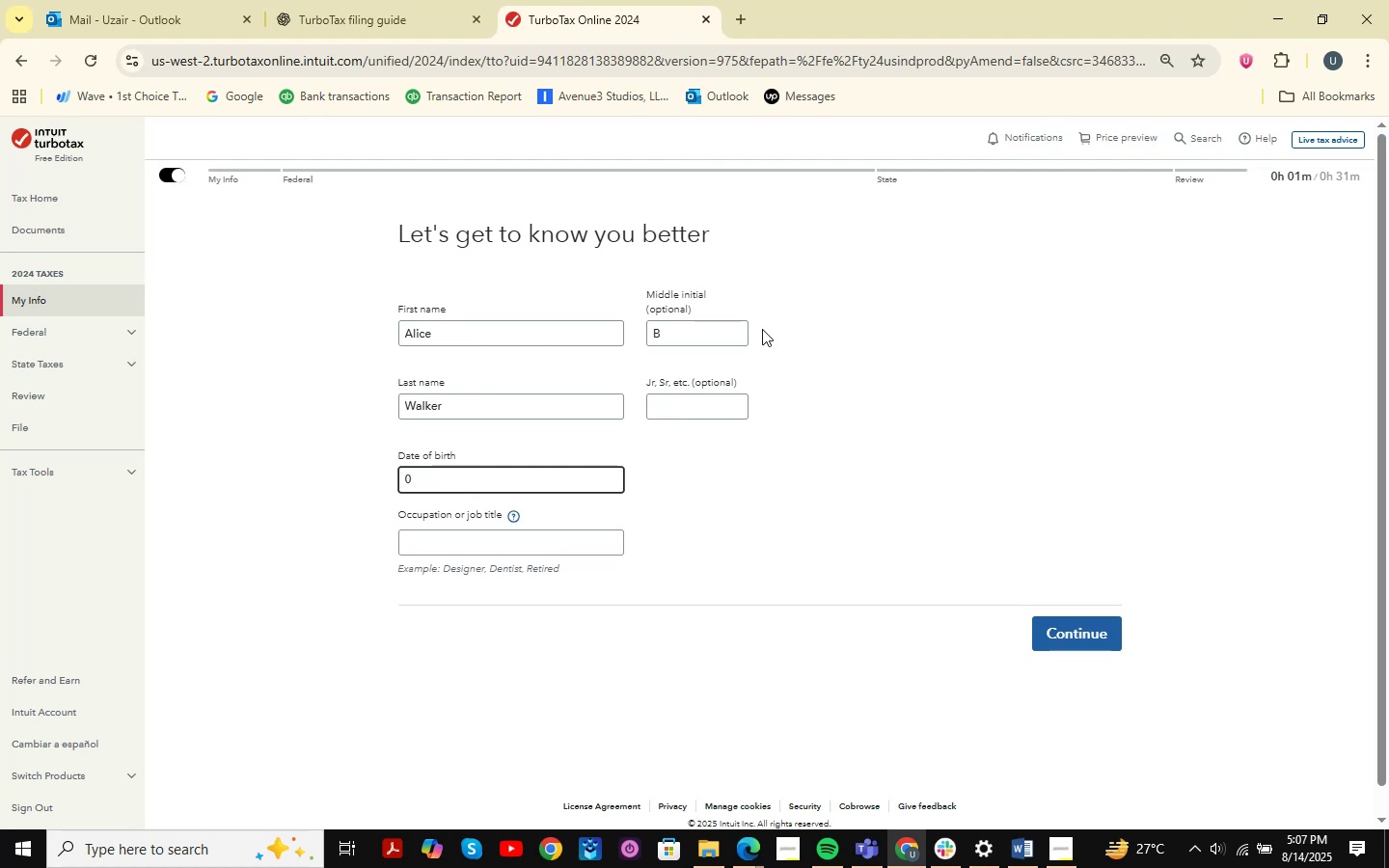 
key(Backspace)
 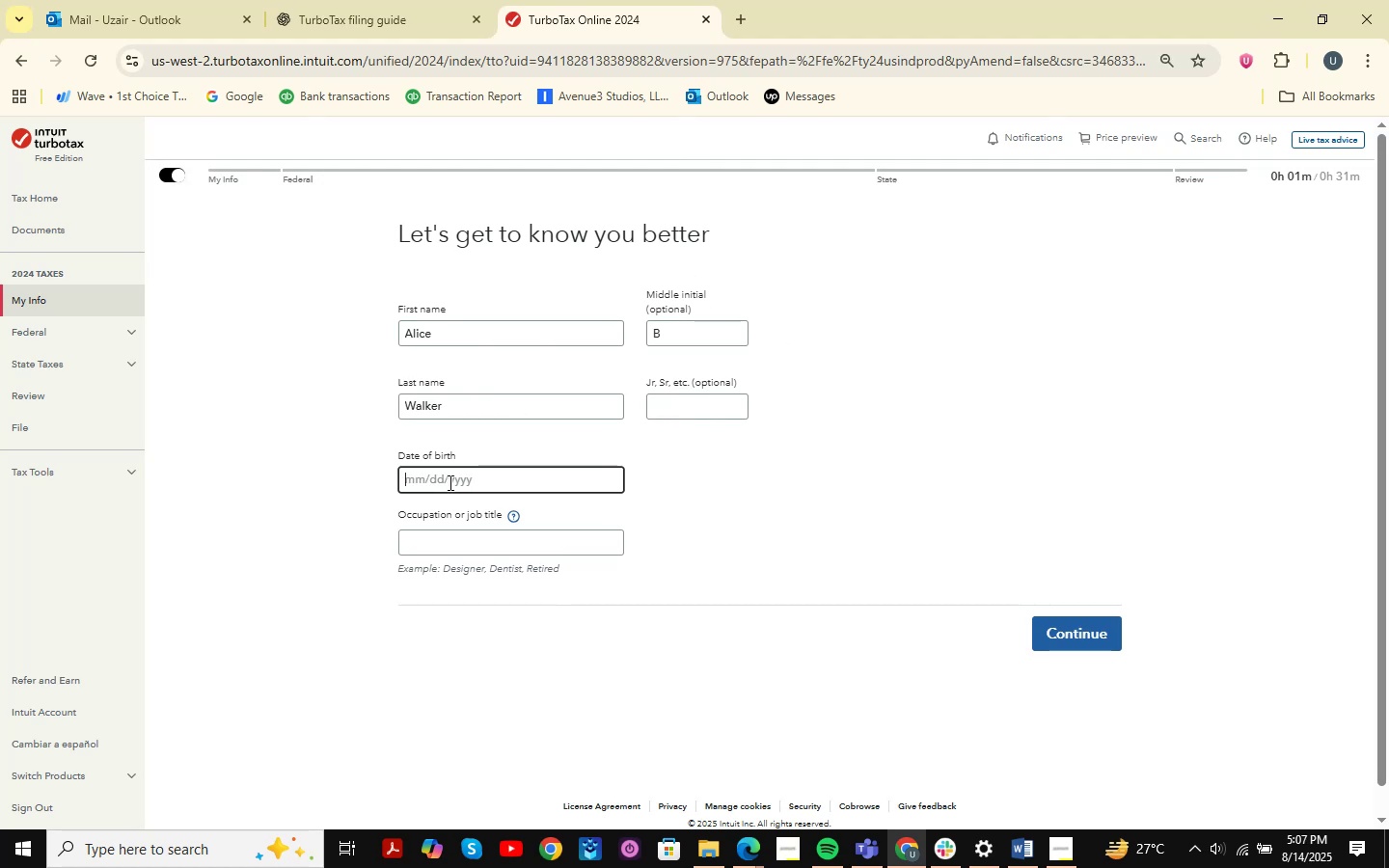 
wait(7.55)
 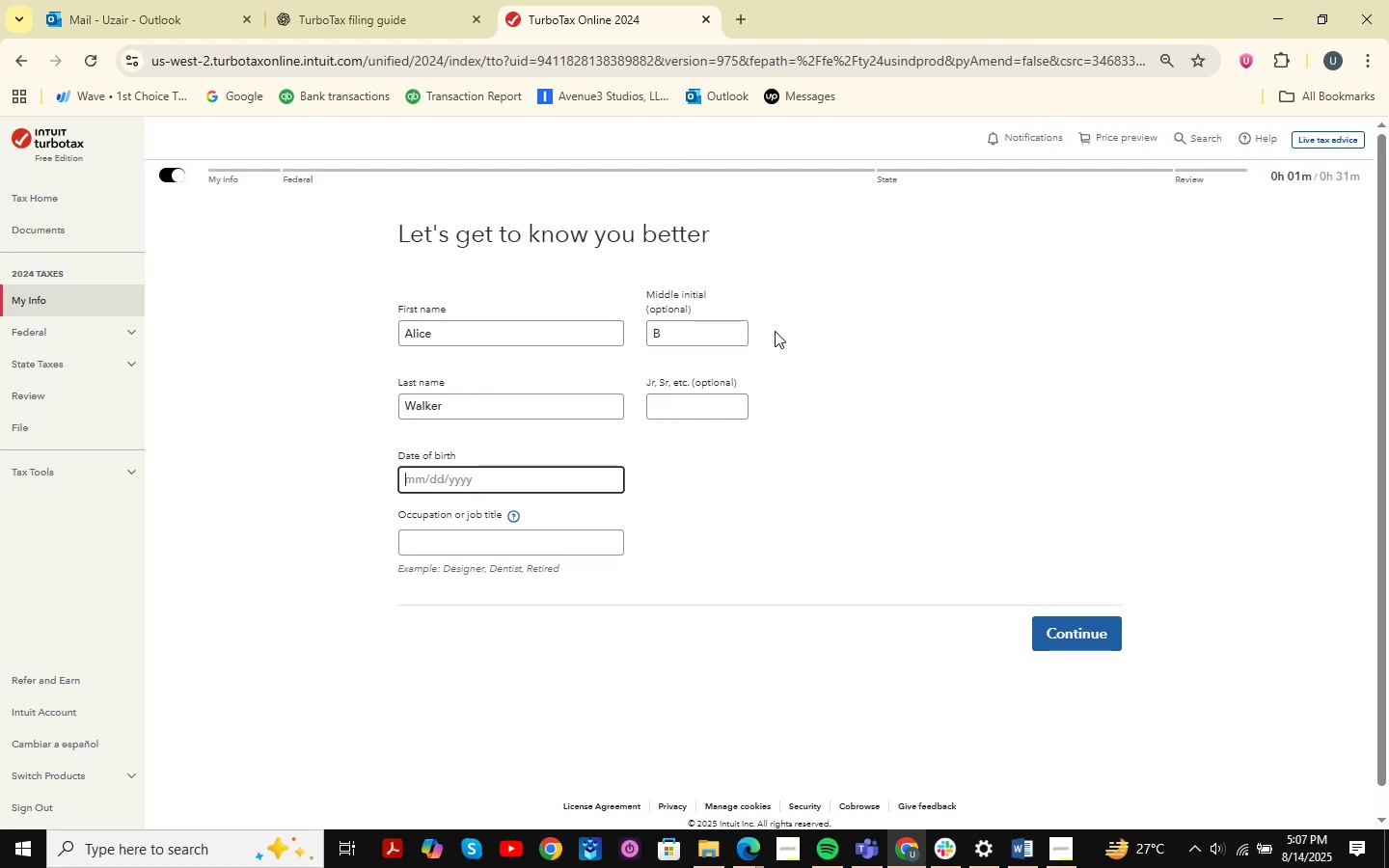 
key(Numpad0)
 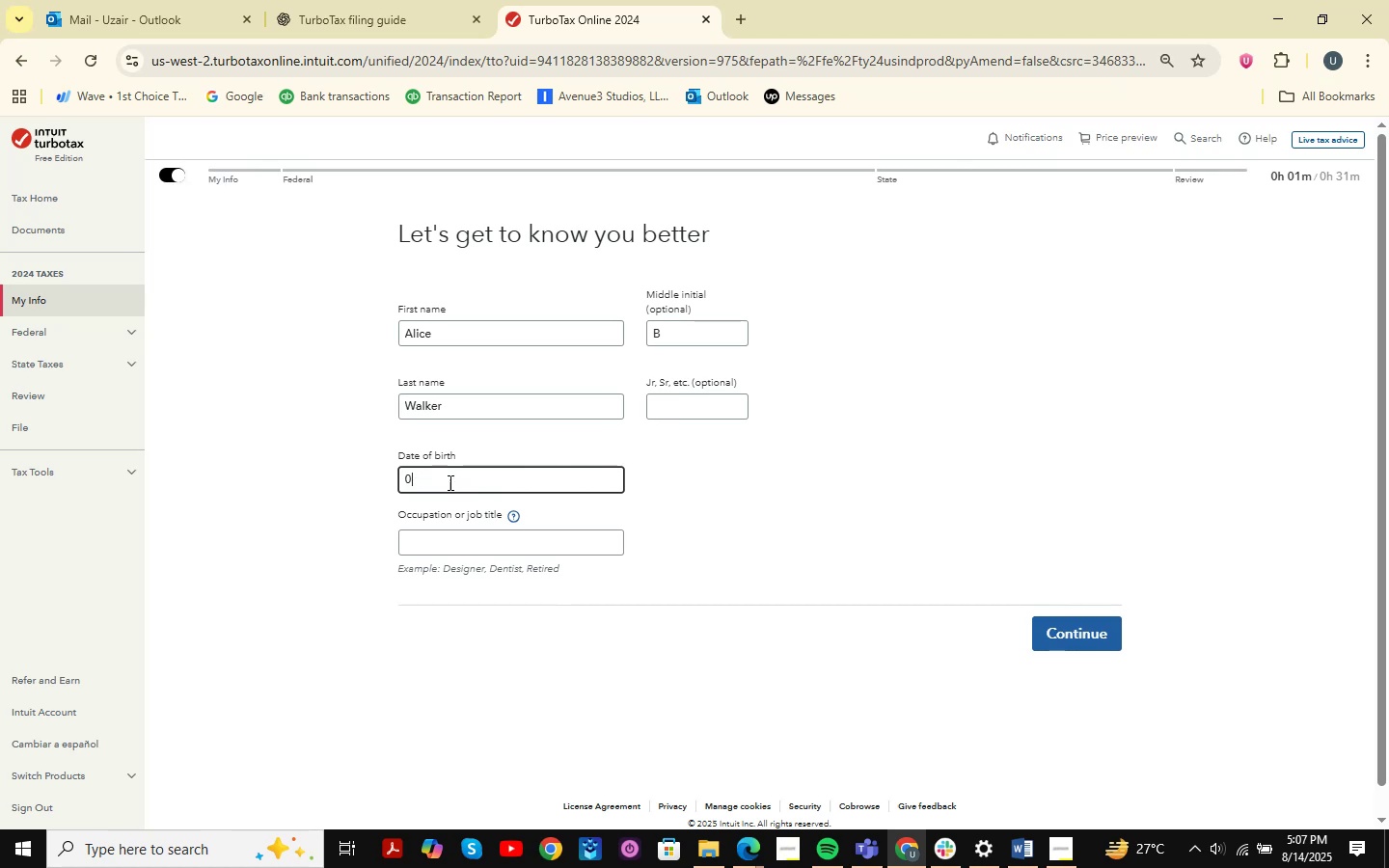 
key(Numpad2)
 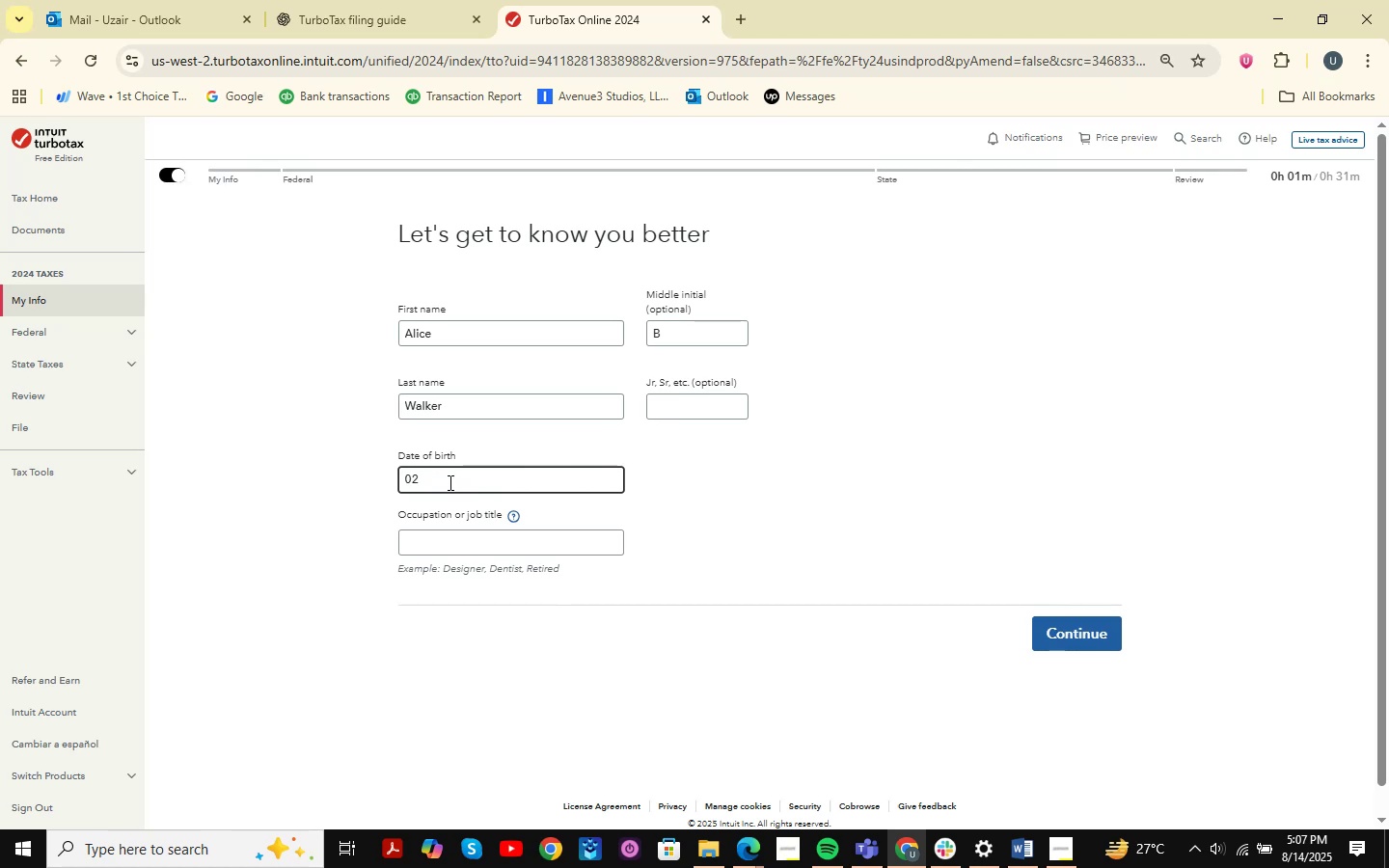 
key(NumpadDivide)
 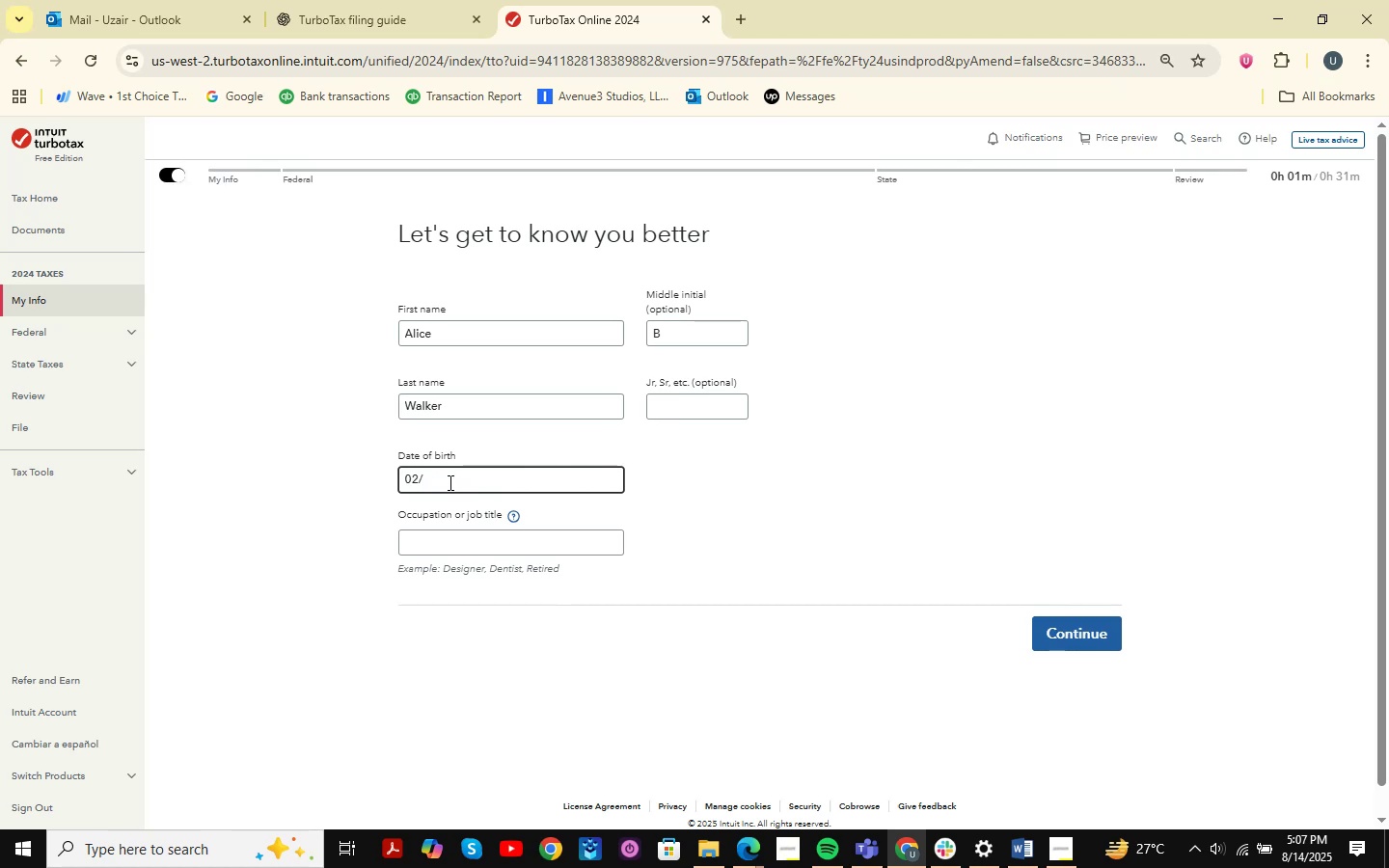 
key(Numpad1)
 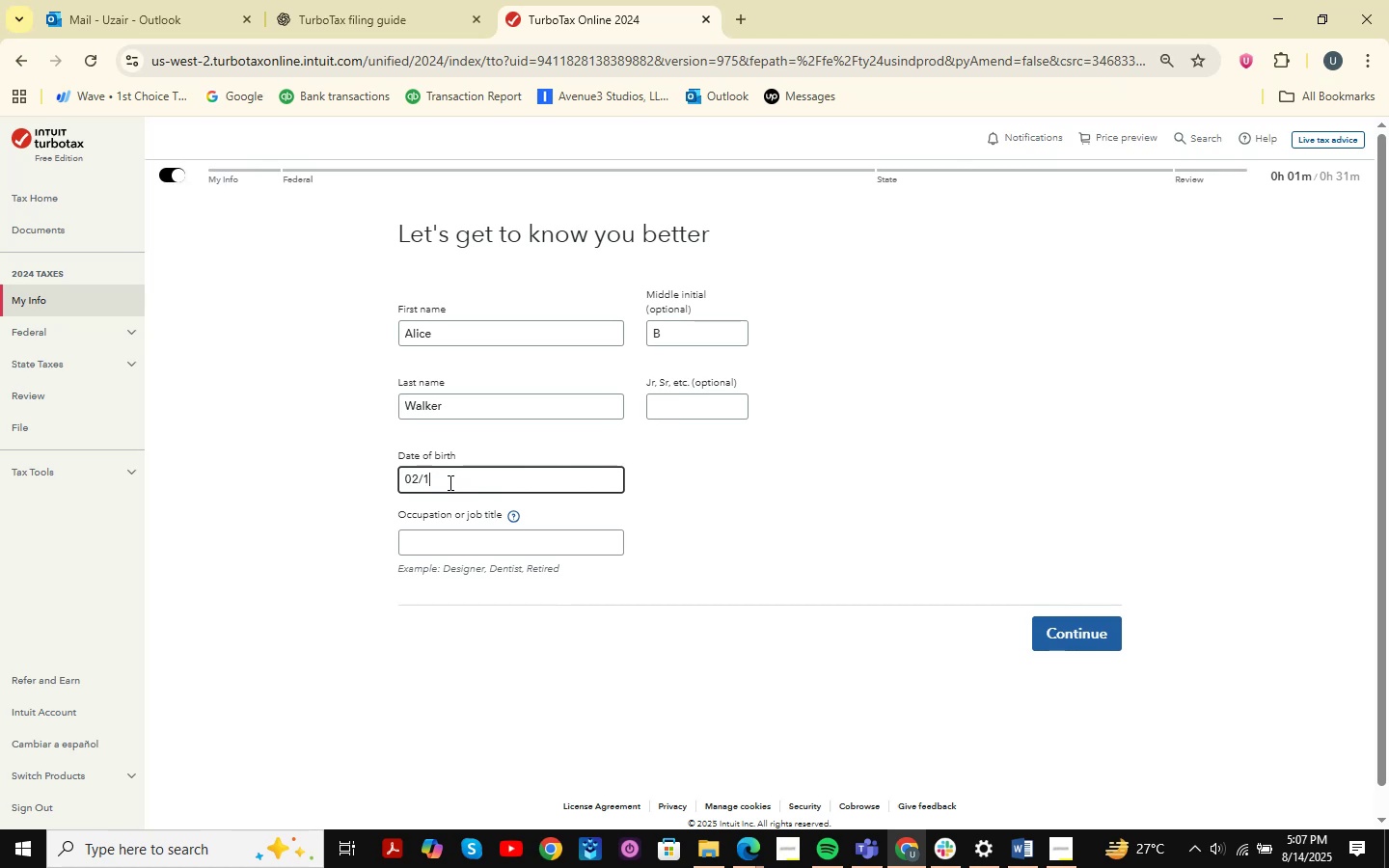 
key(Numpad2)
 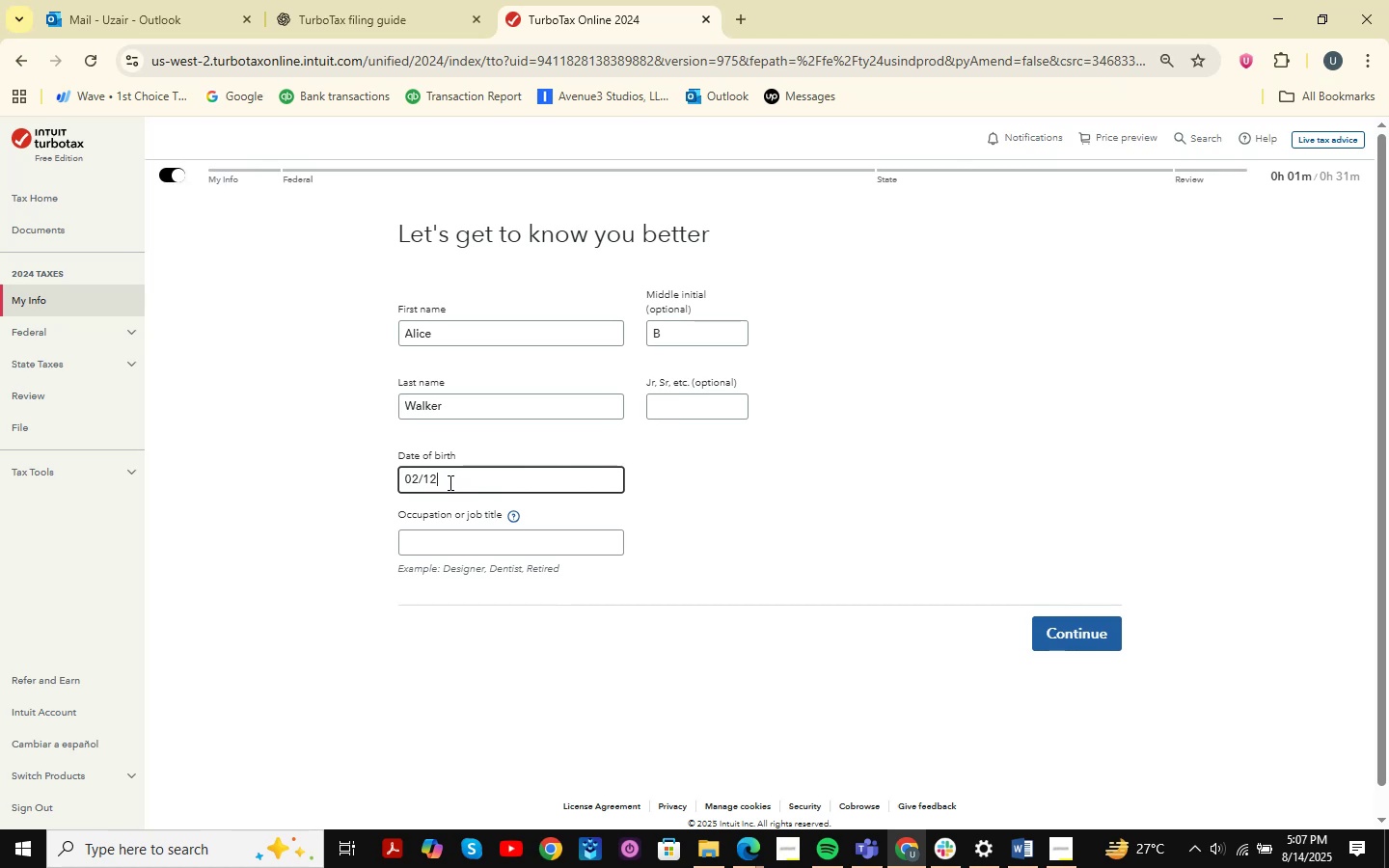 
key(NumpadDivide)
 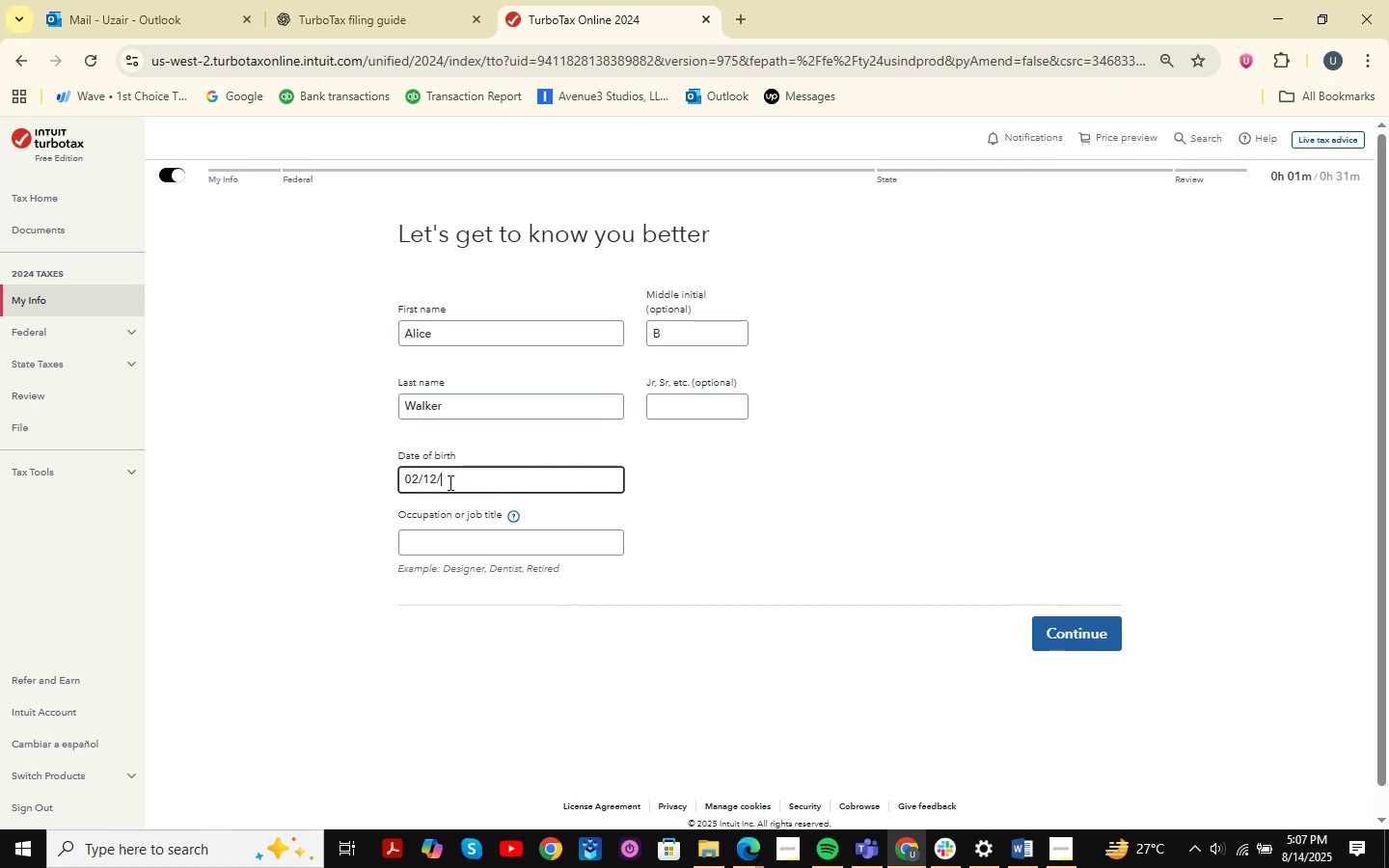 
key(Numpad2)
 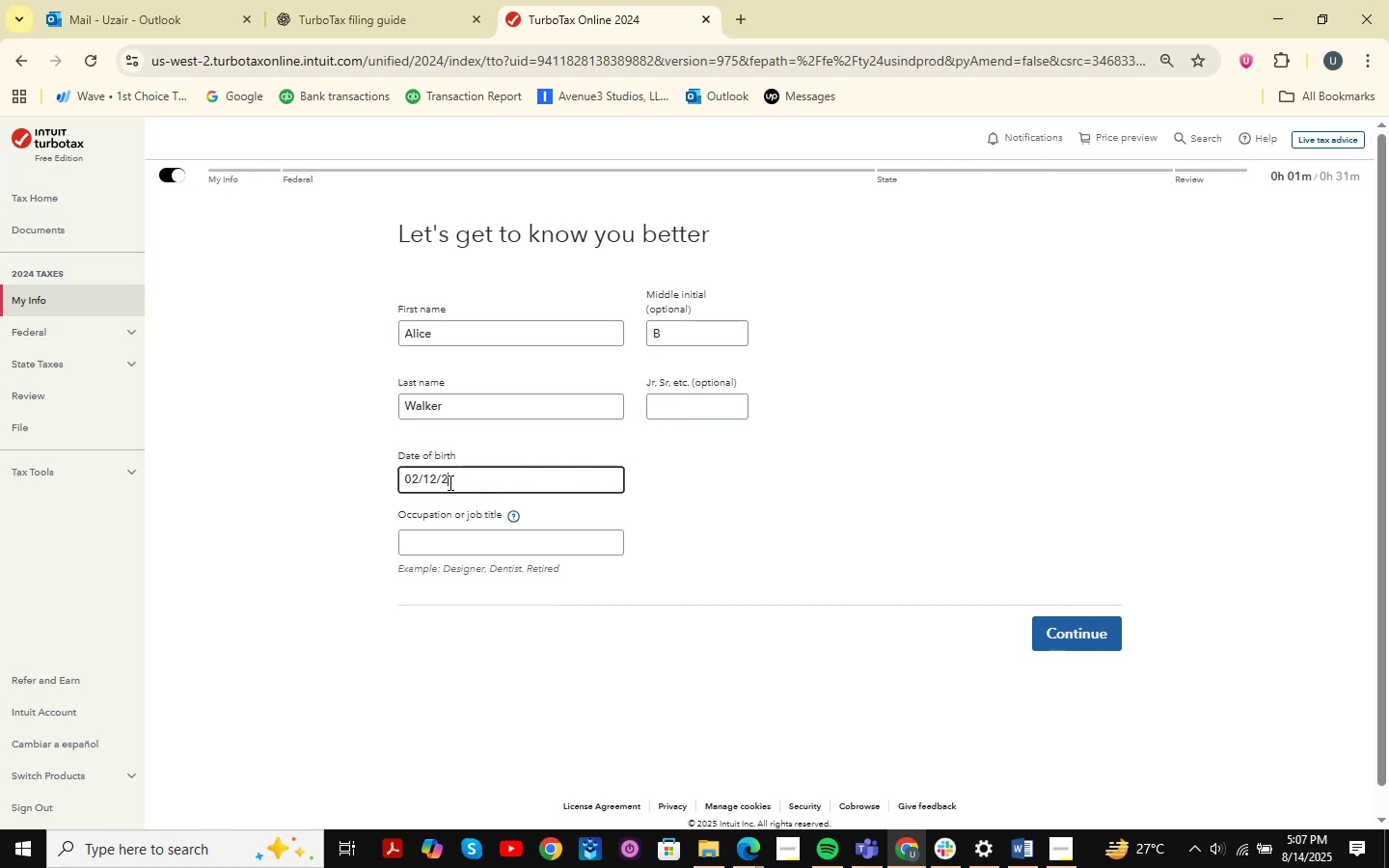 
key(Numpad0)
 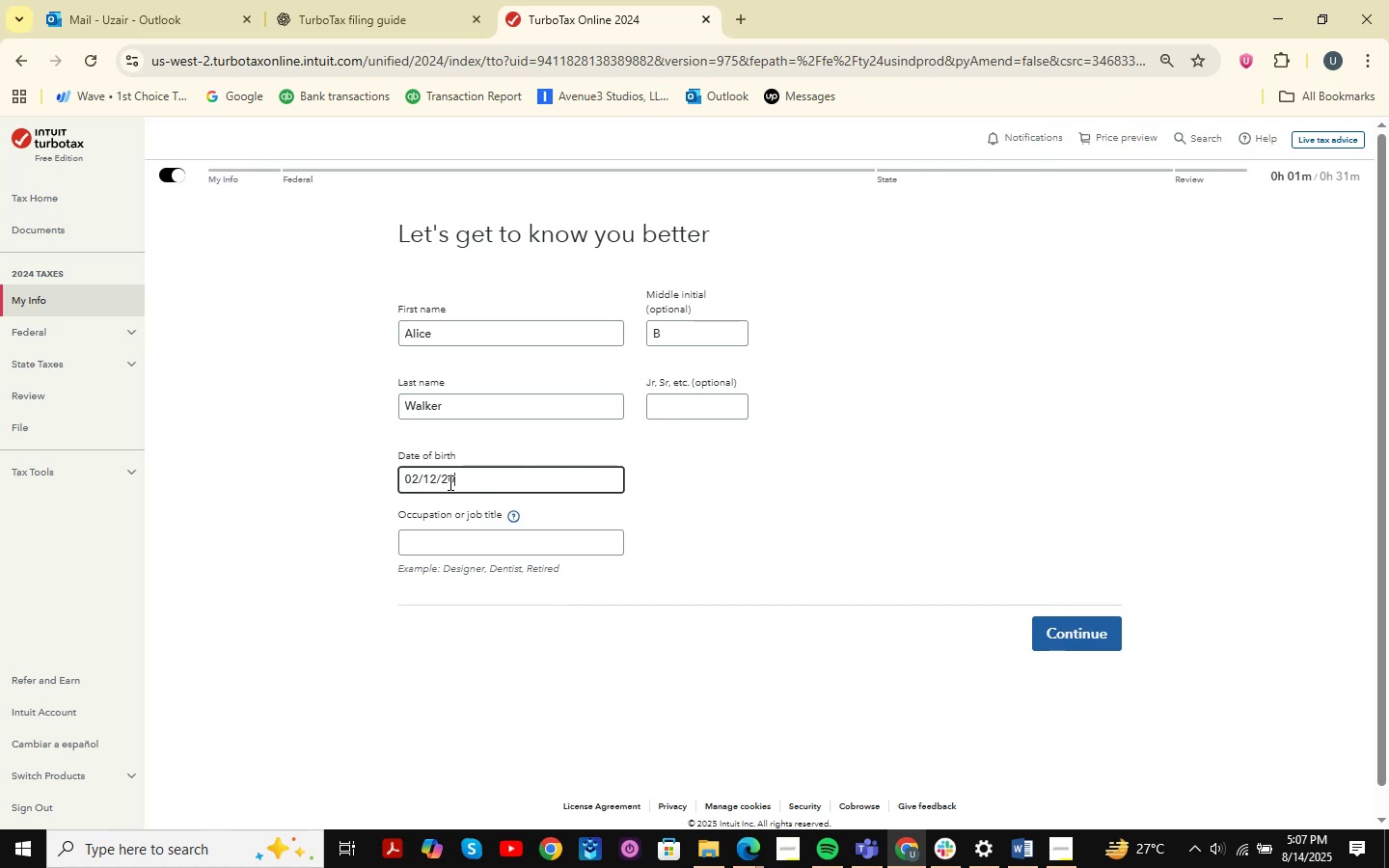 
key(Numpad2)
 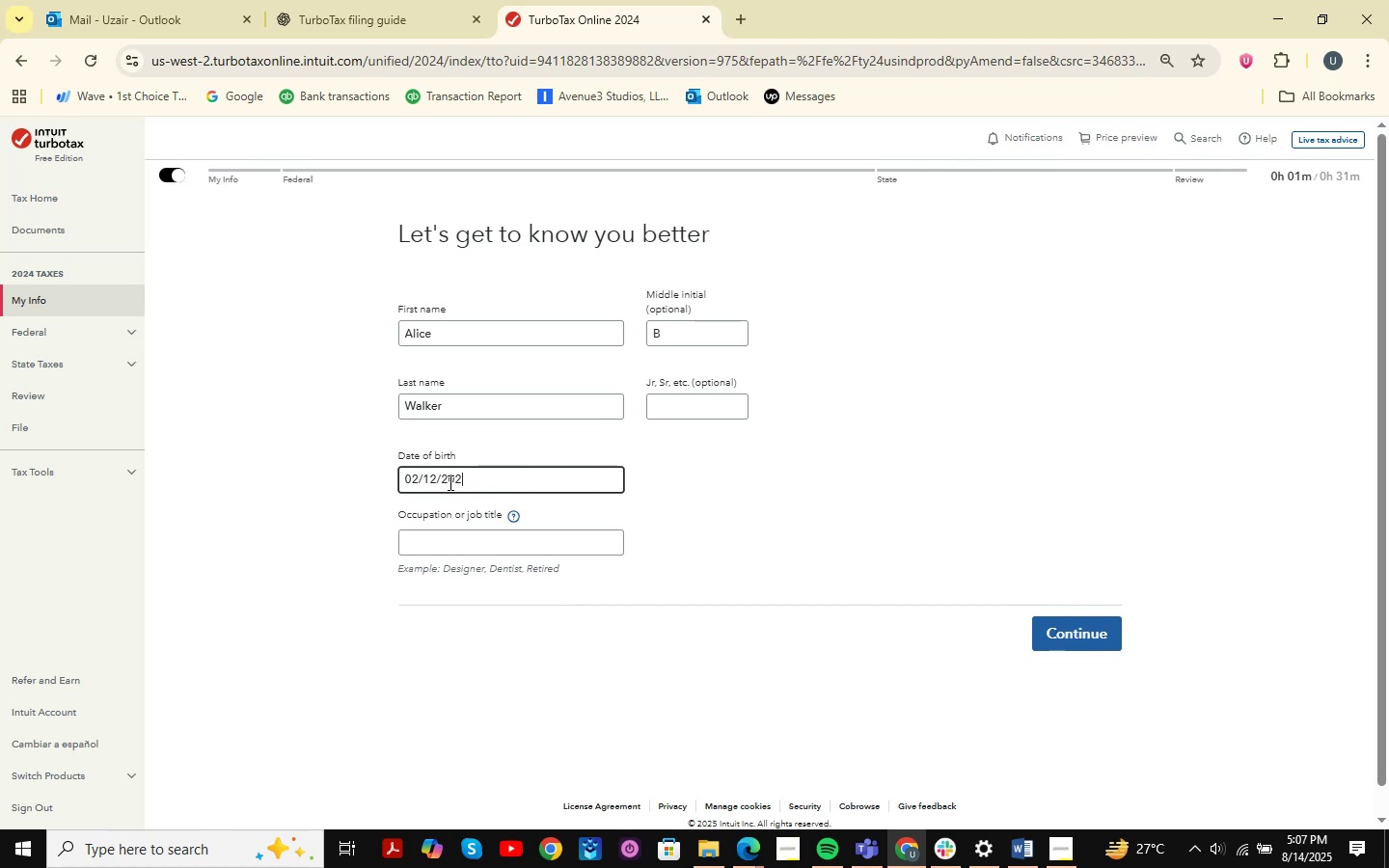 
key(Numpad5)
 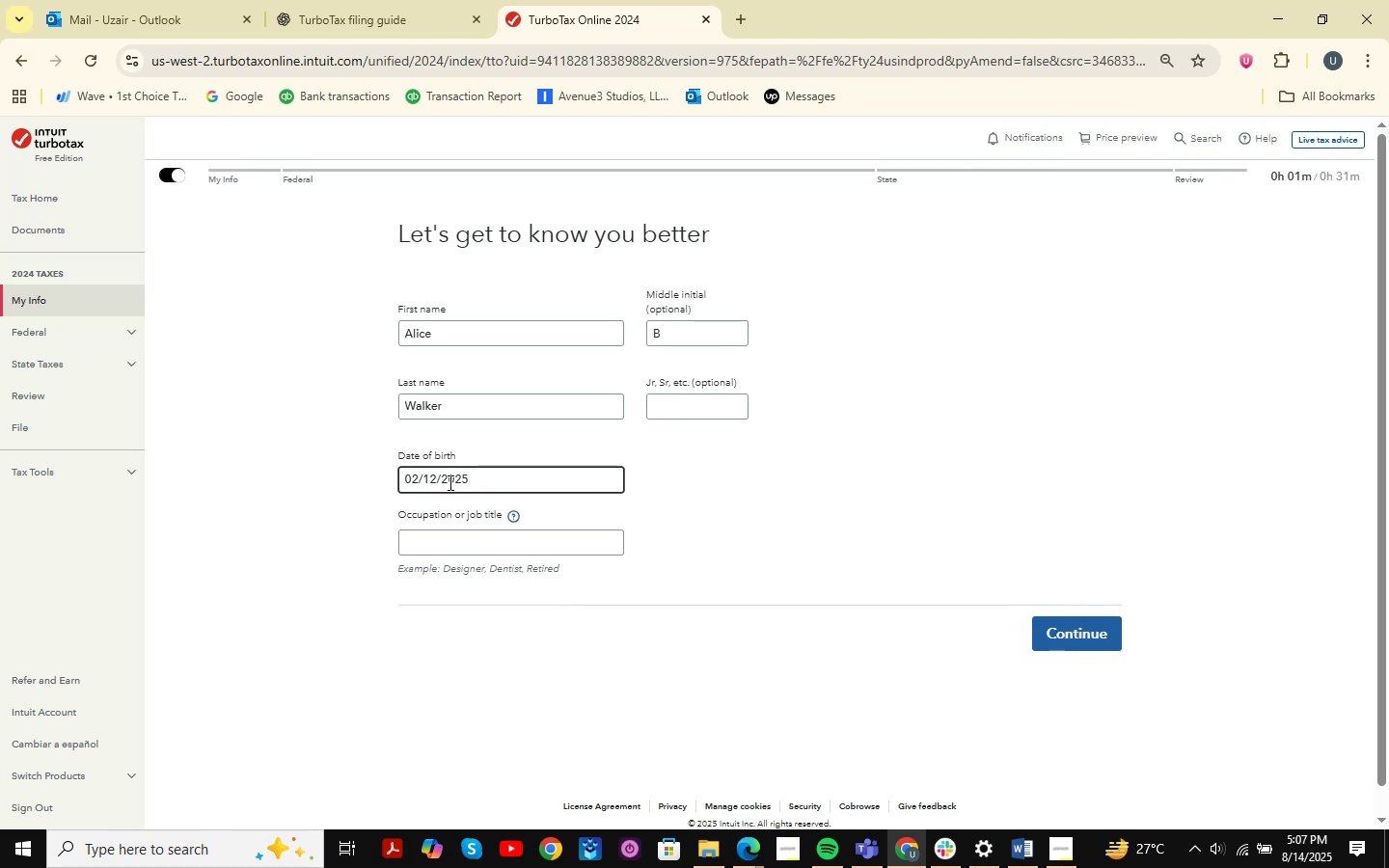 
key(Backspace)
 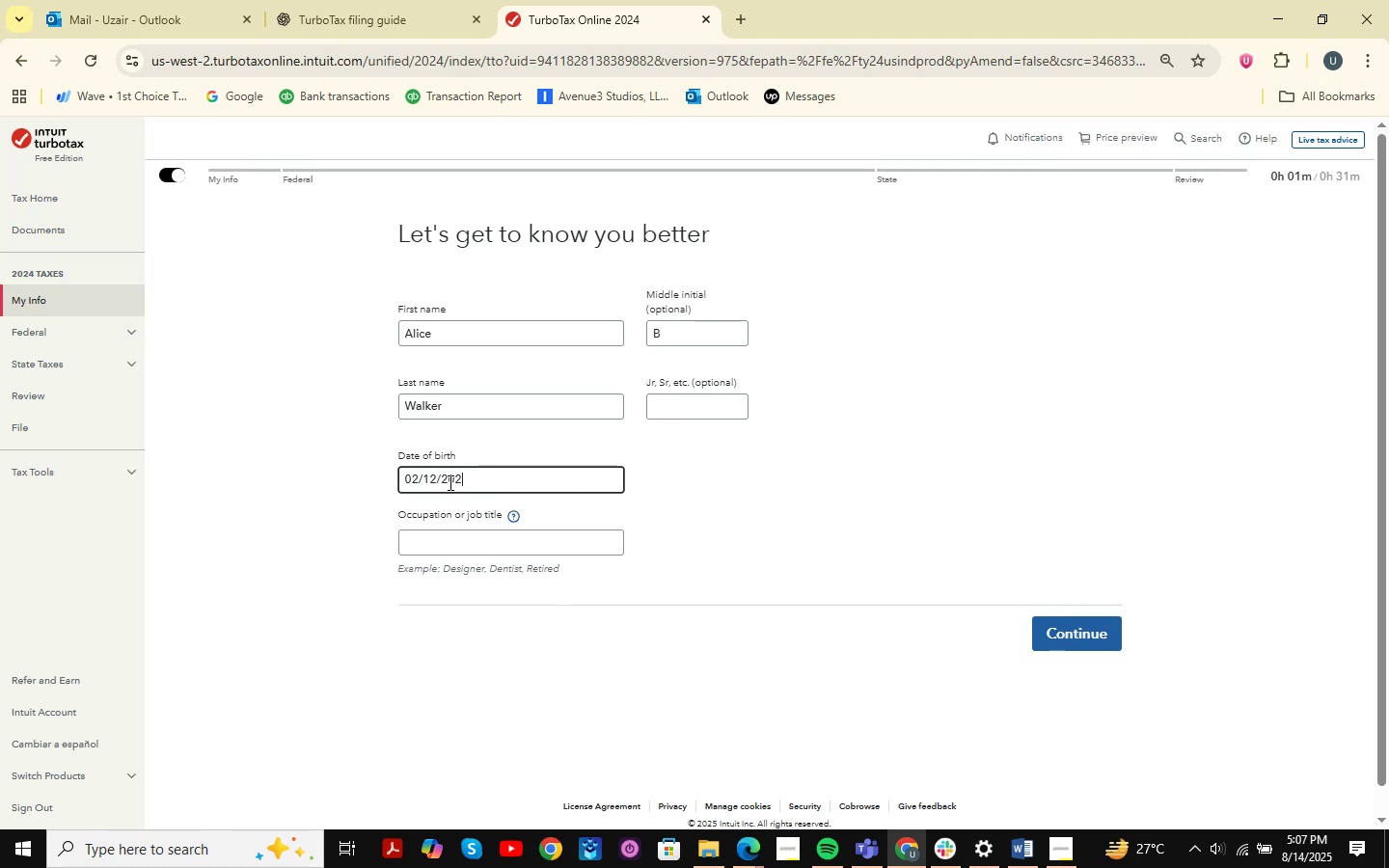 
key(Backspace)
 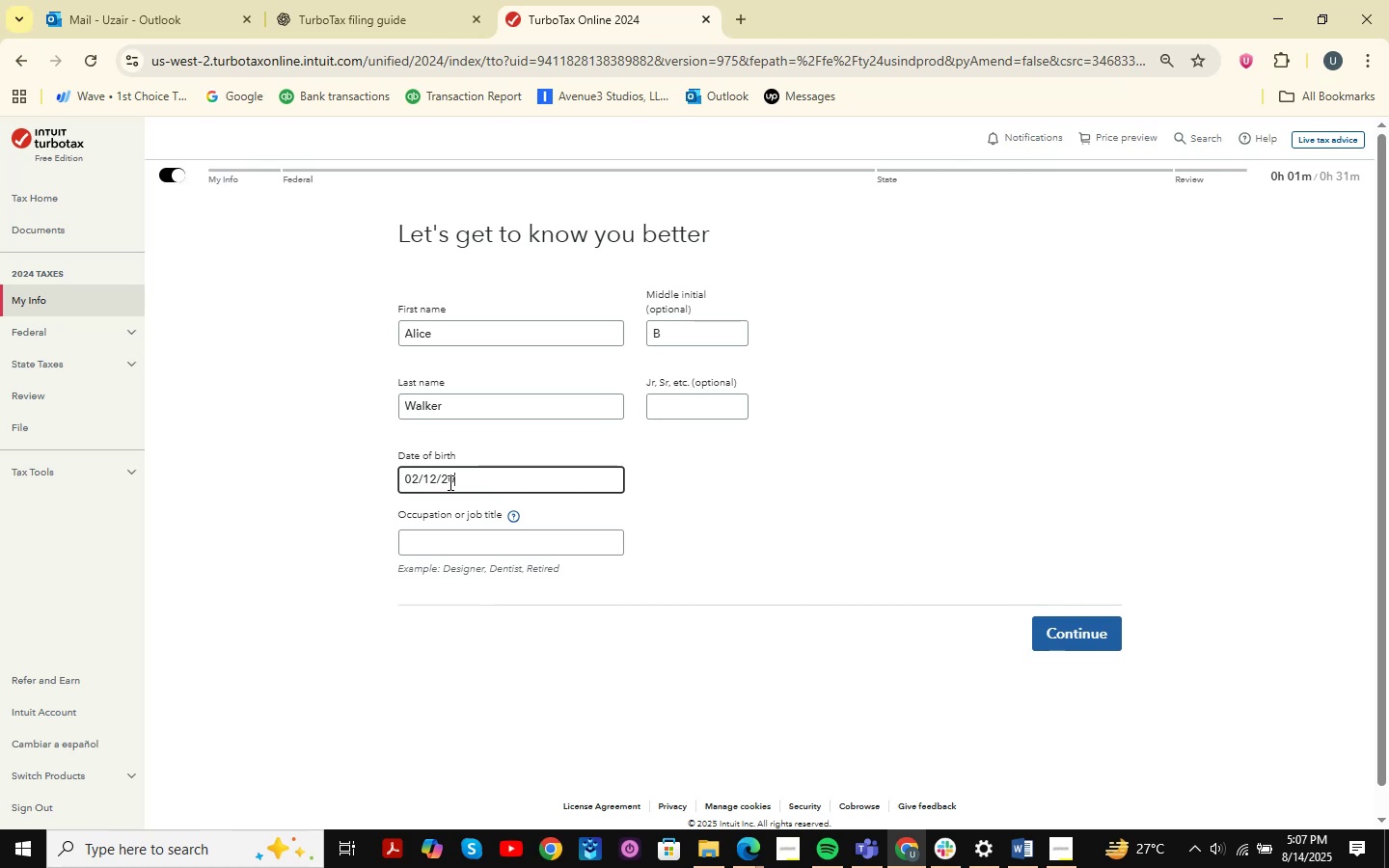 
key(Backspace)
 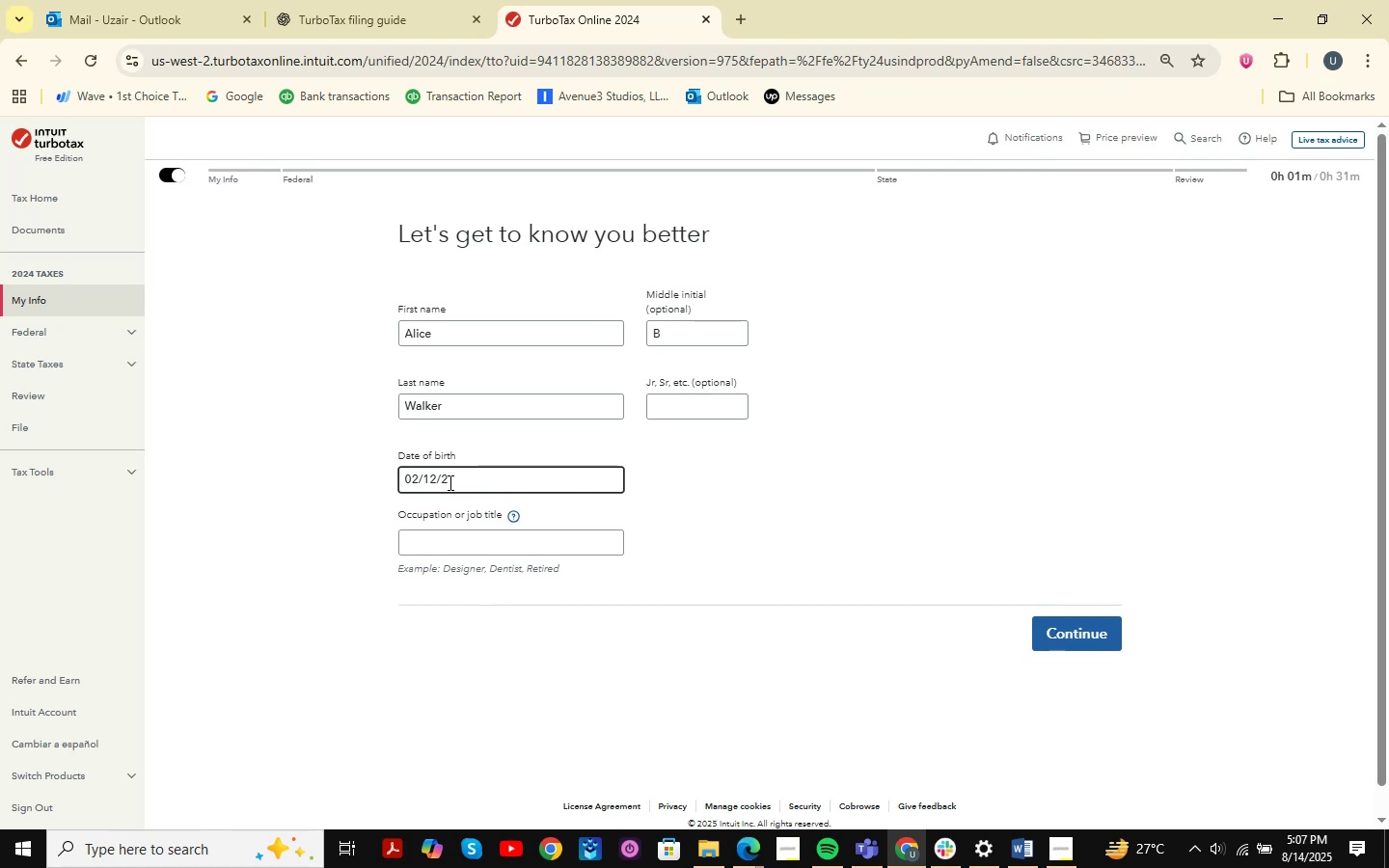 
key(Backspace)
 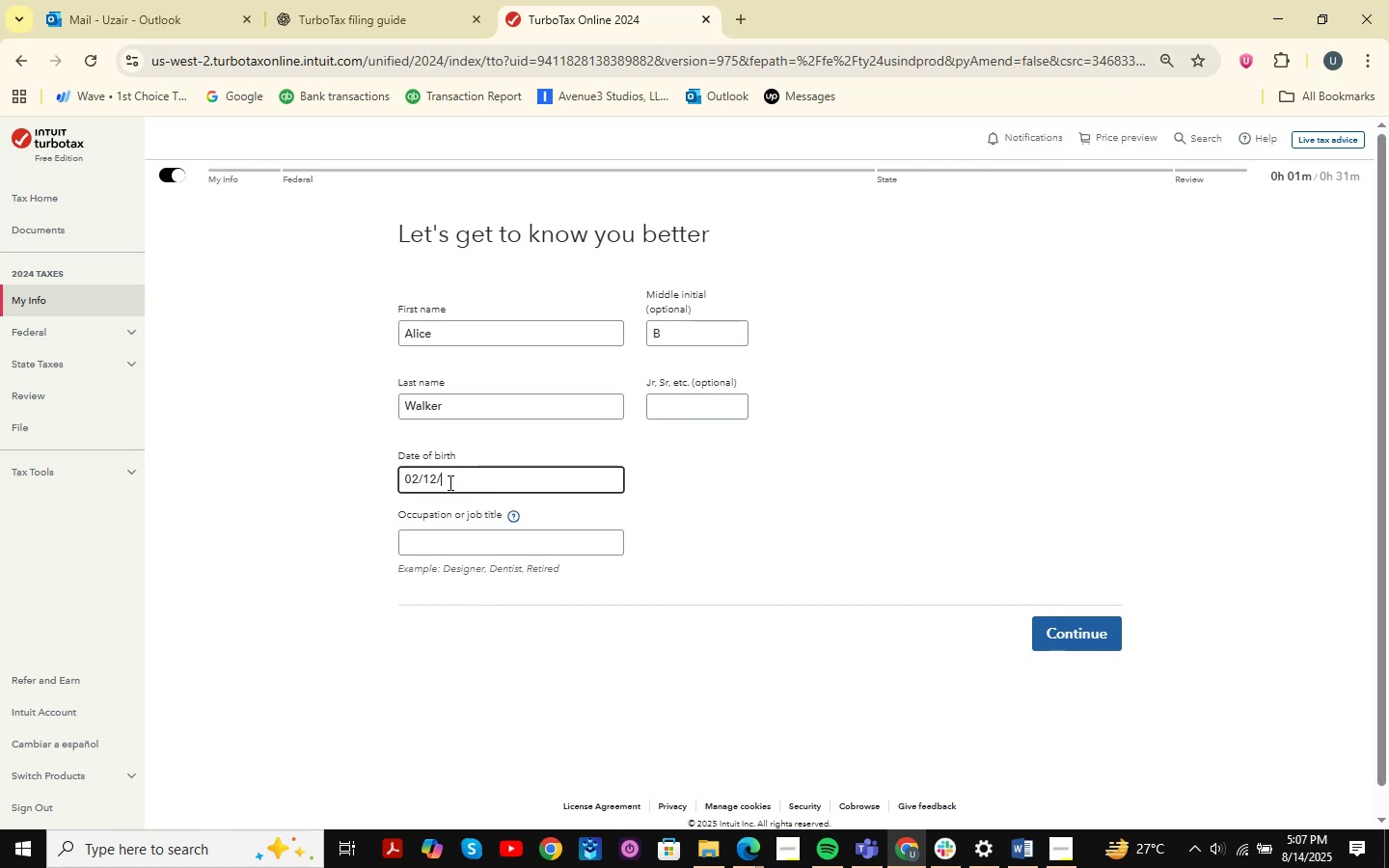 
key(Numpad1)
 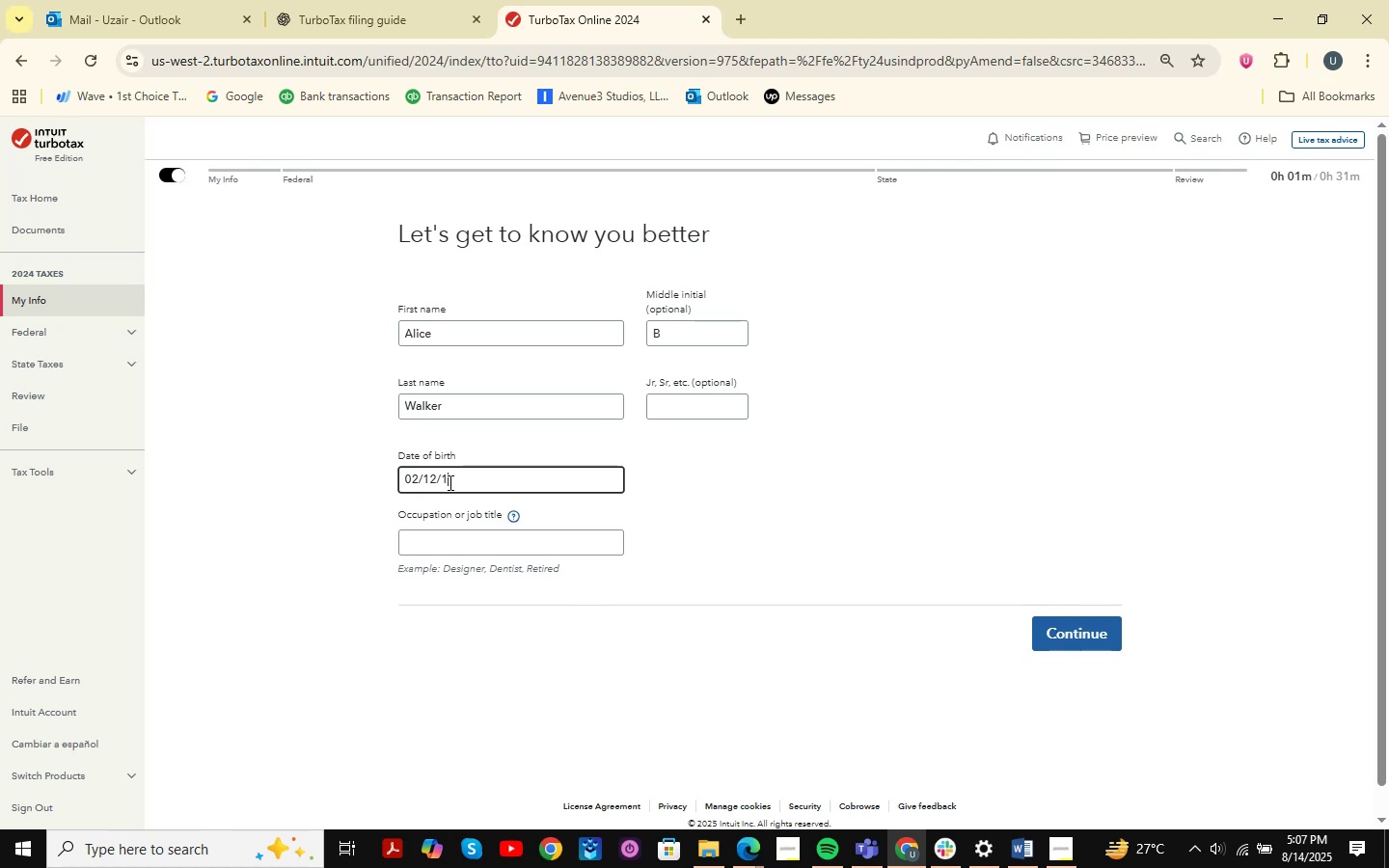 
key(Numpad9)
 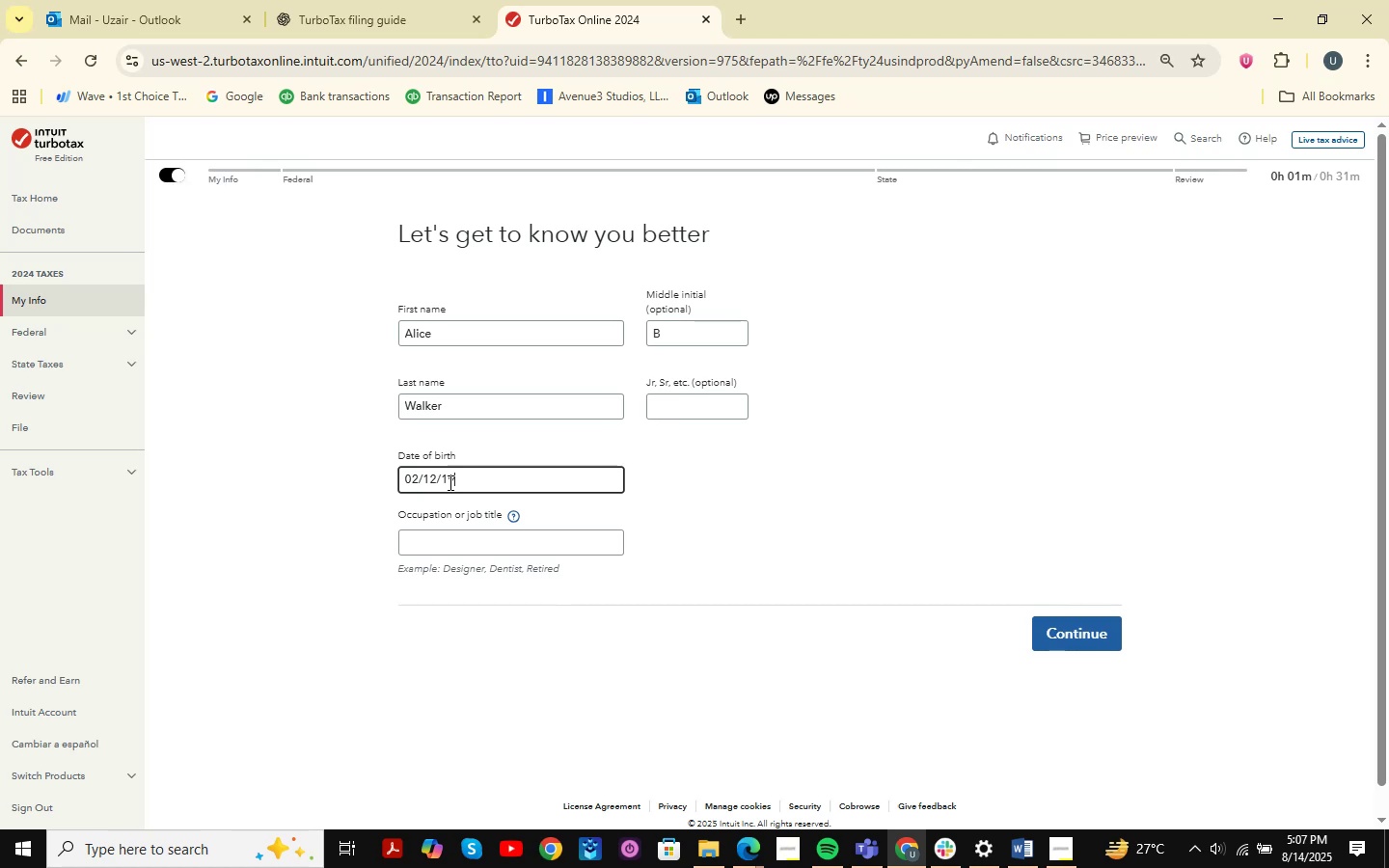 
key(Numpad9)
 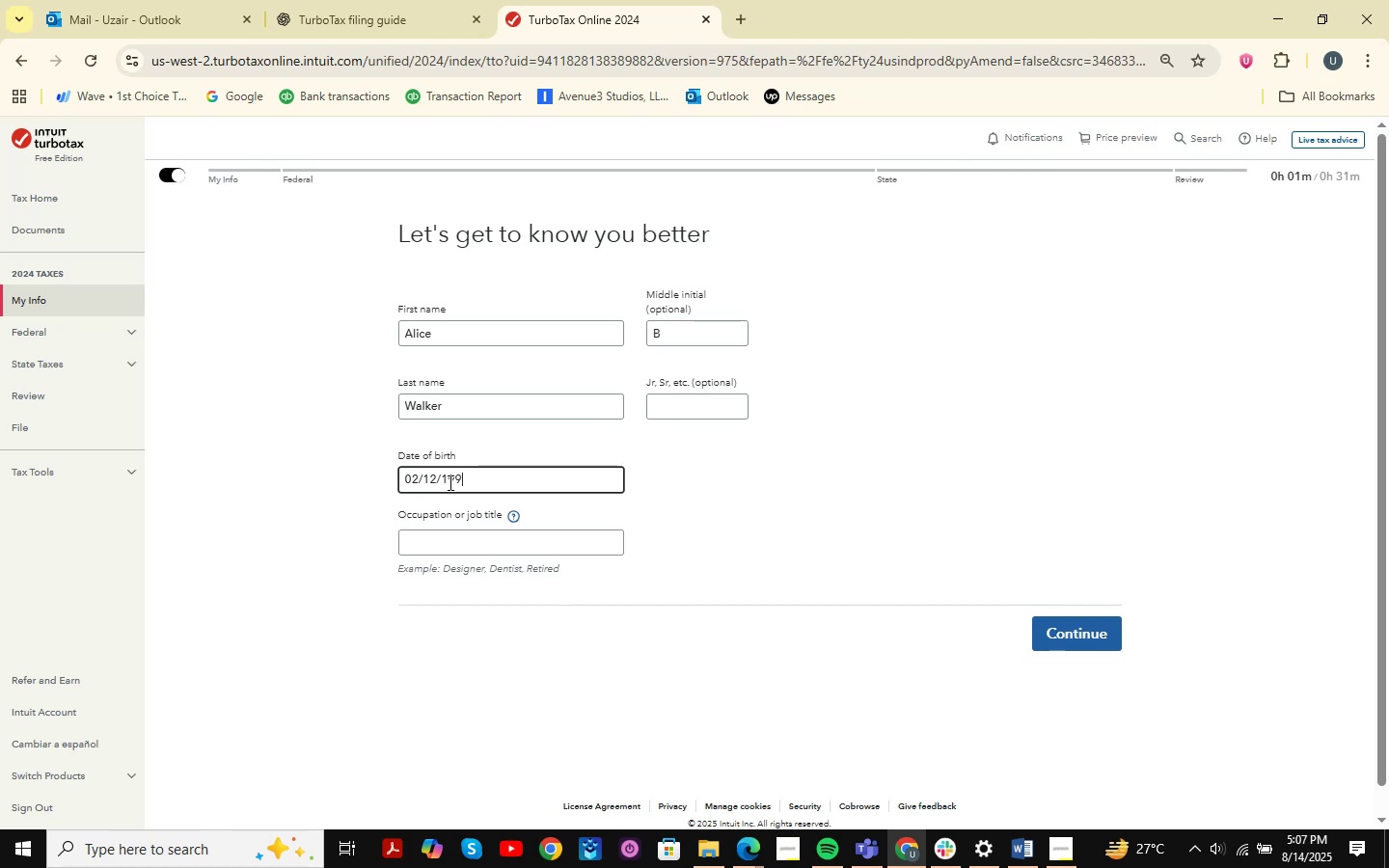 
key(Numpad5)
 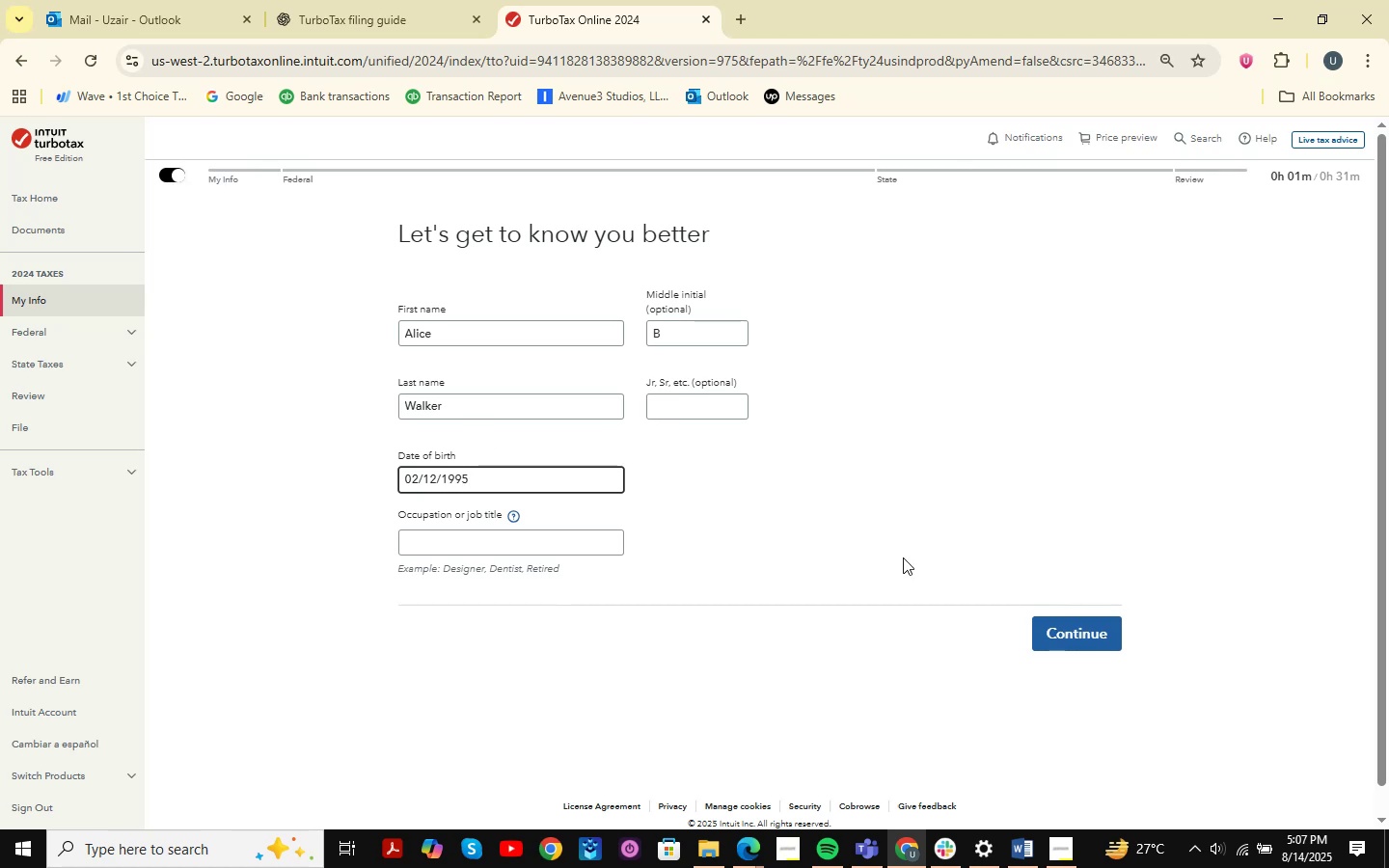 
left_click([1064, 529])
 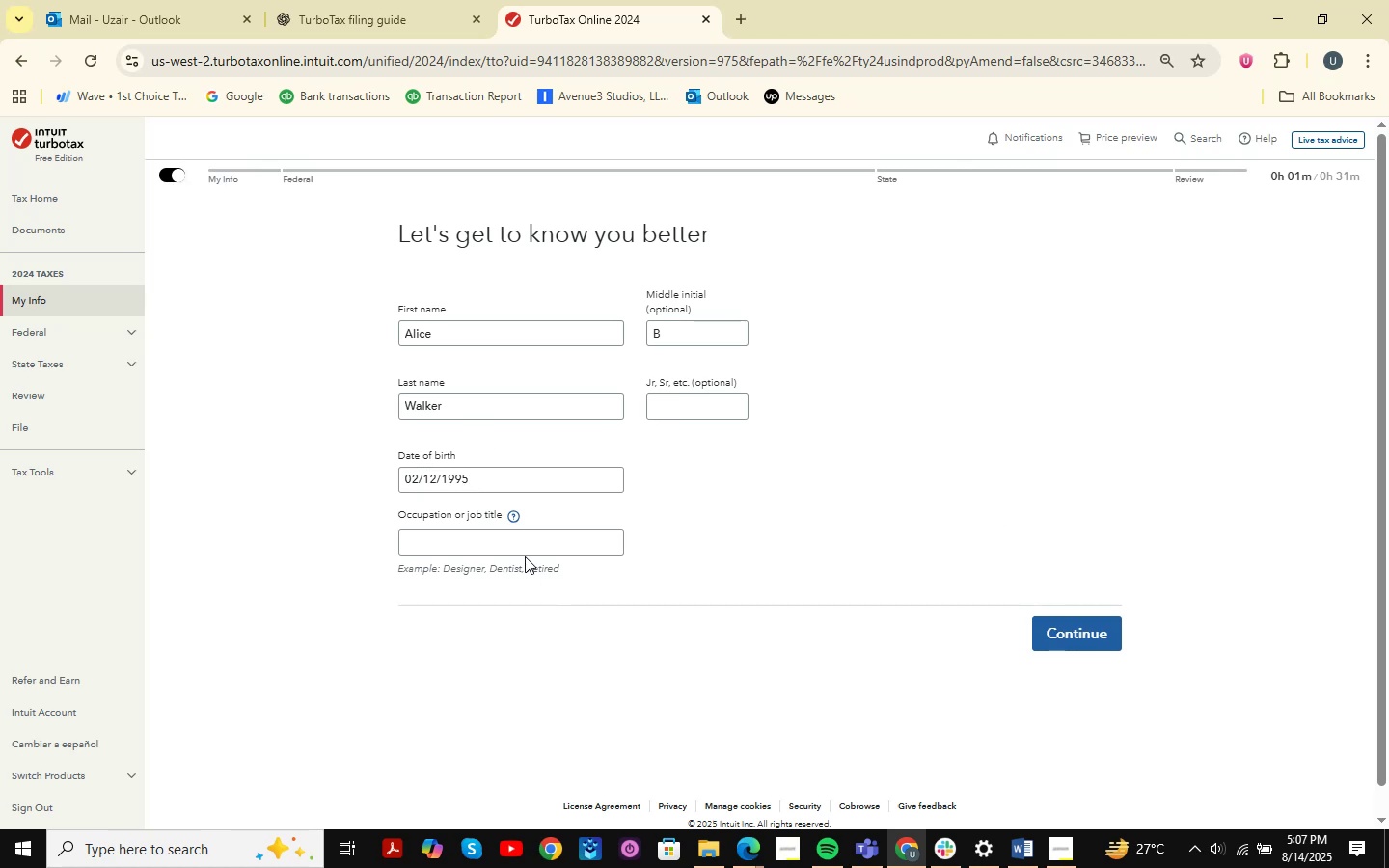 
left_click([524, 540])
 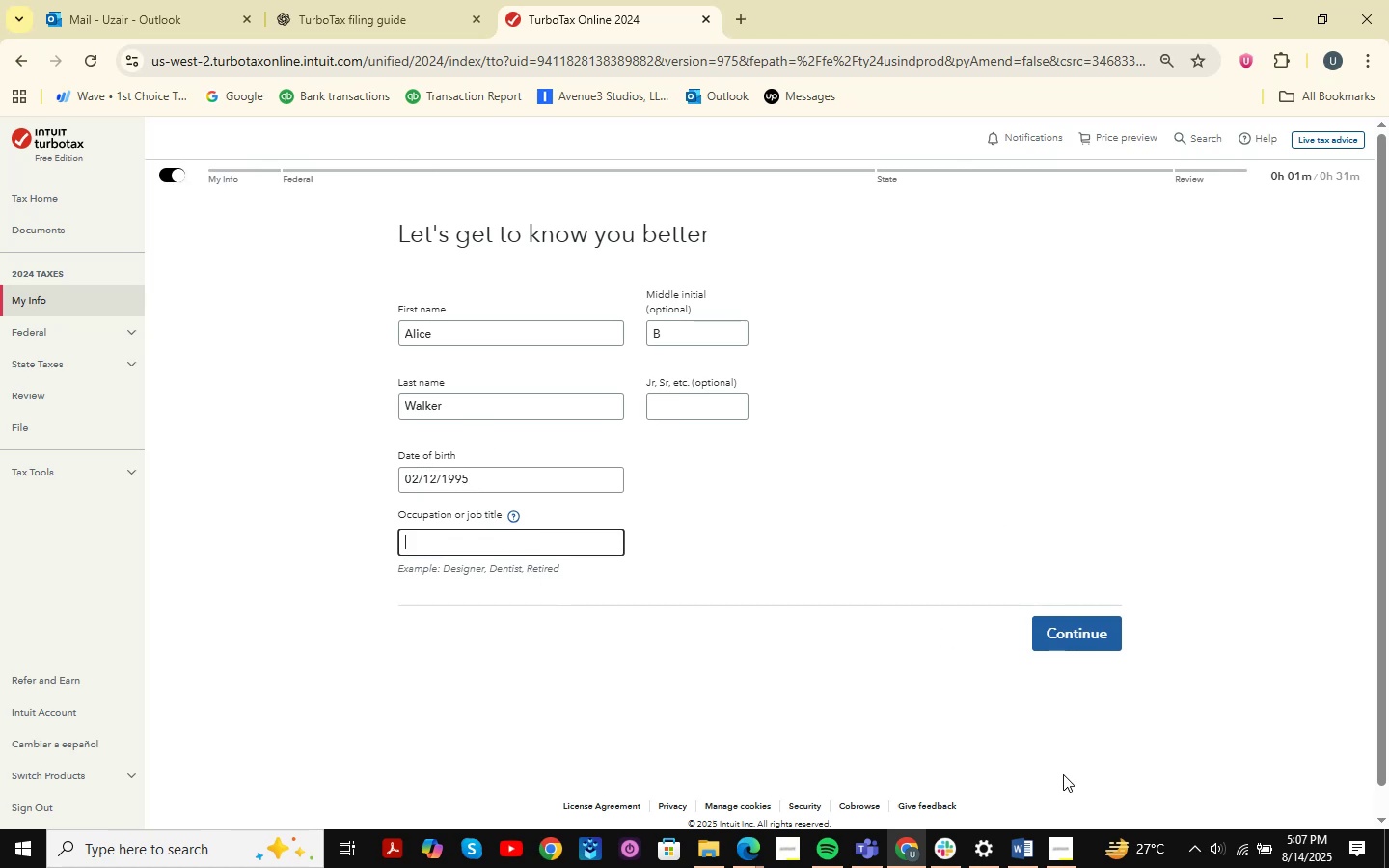 
left_click([1017, 840])
 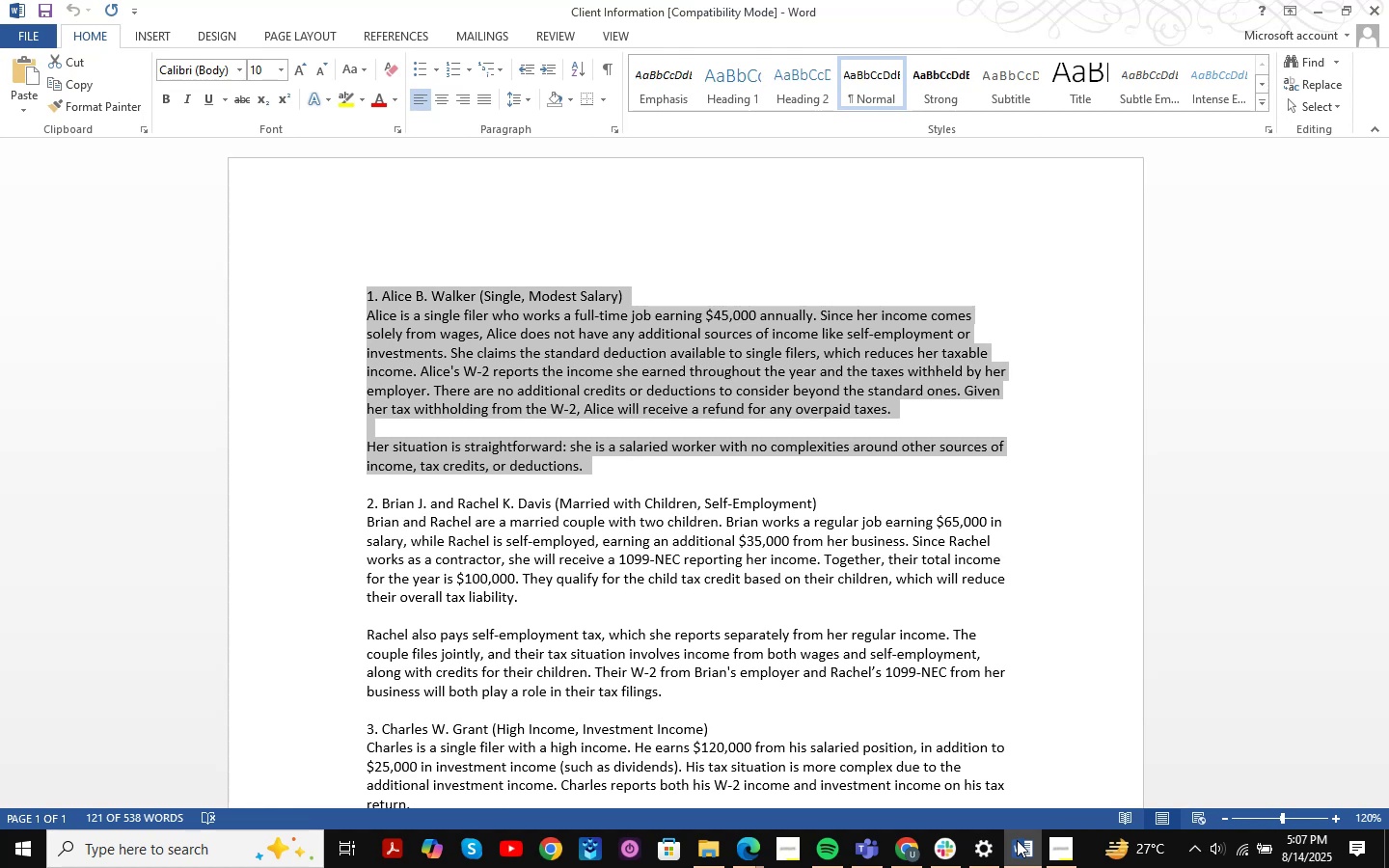 
wait(16.64)
 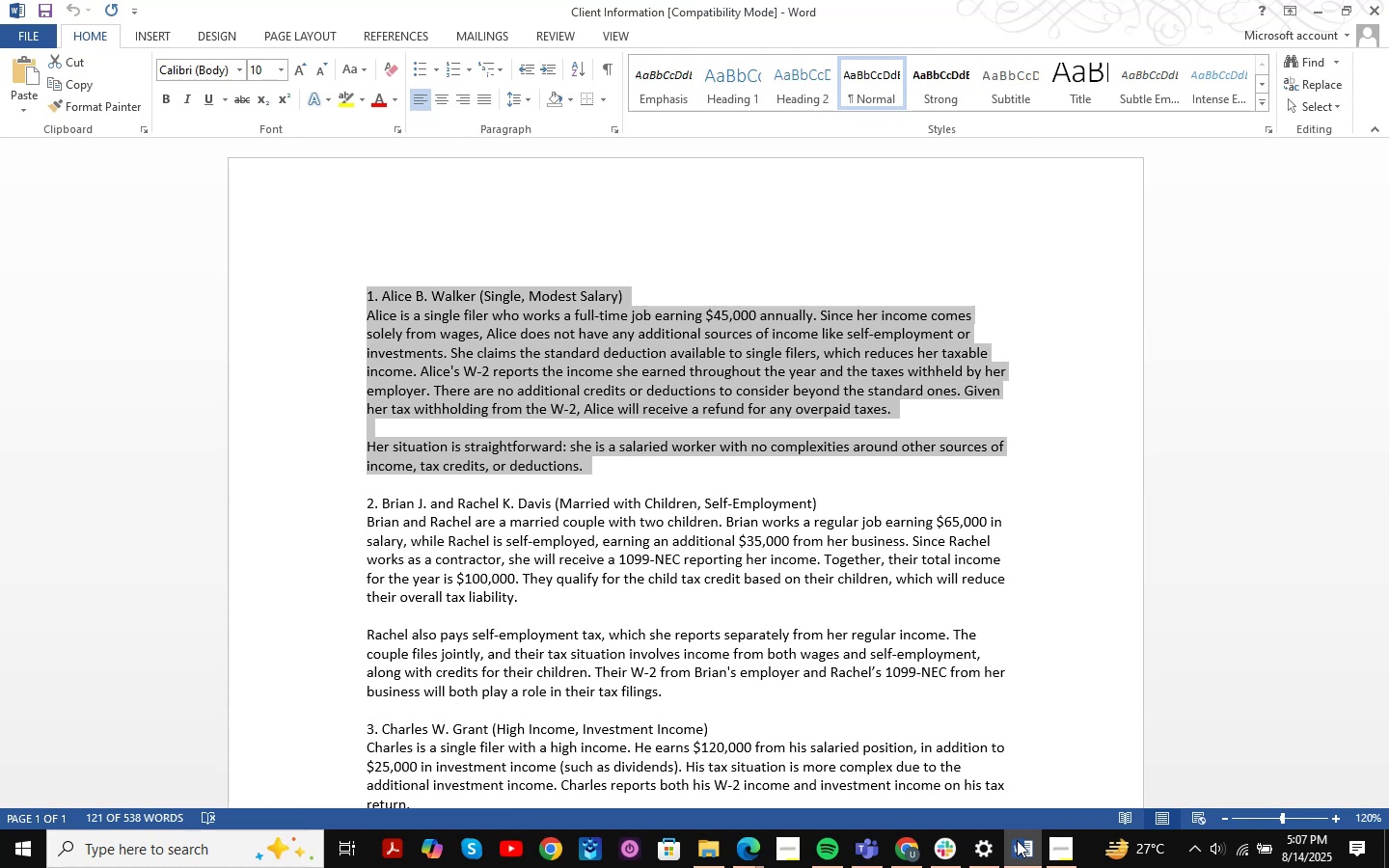 
left_click([1017, 840])
 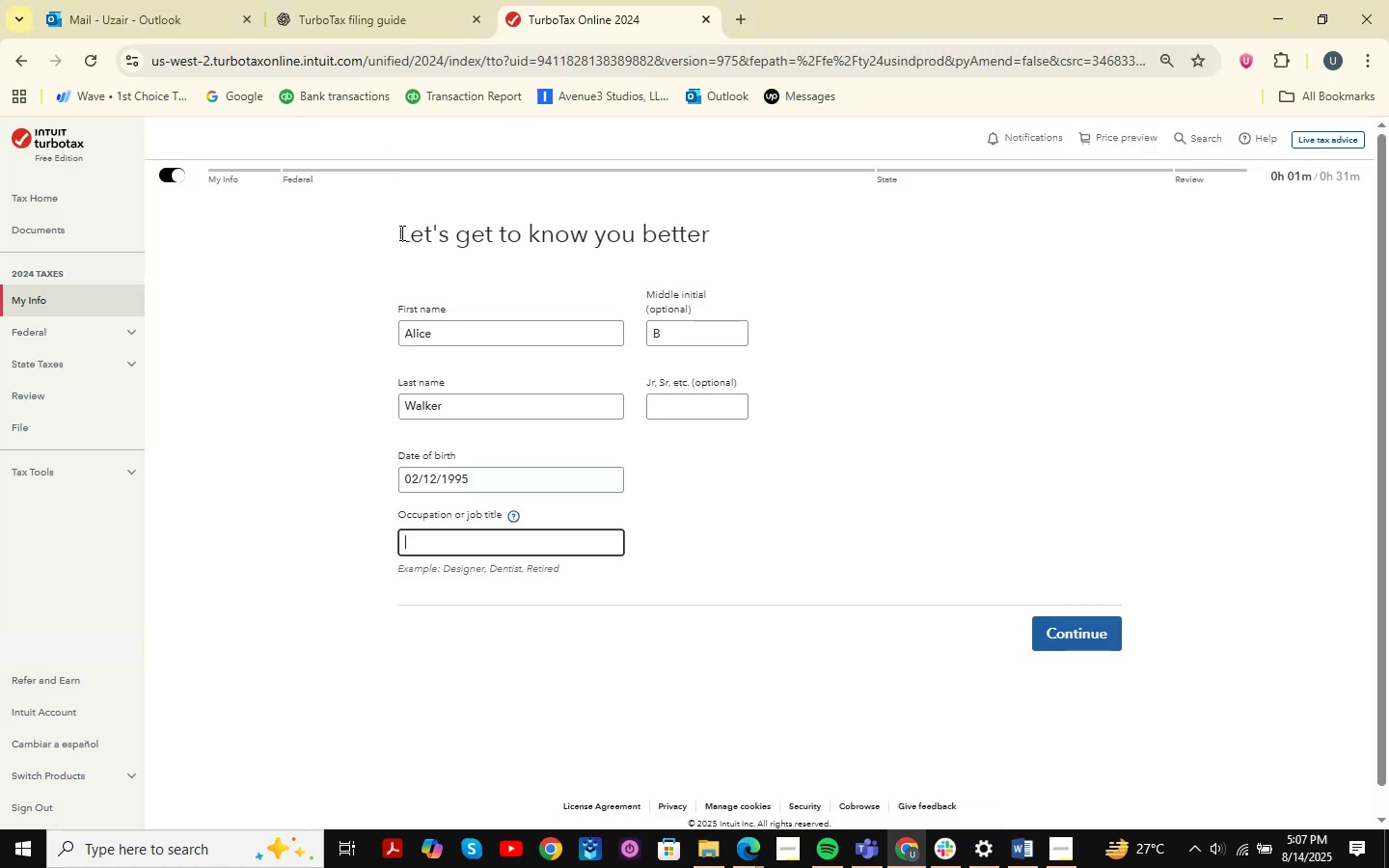 
left_click([375, 0])
 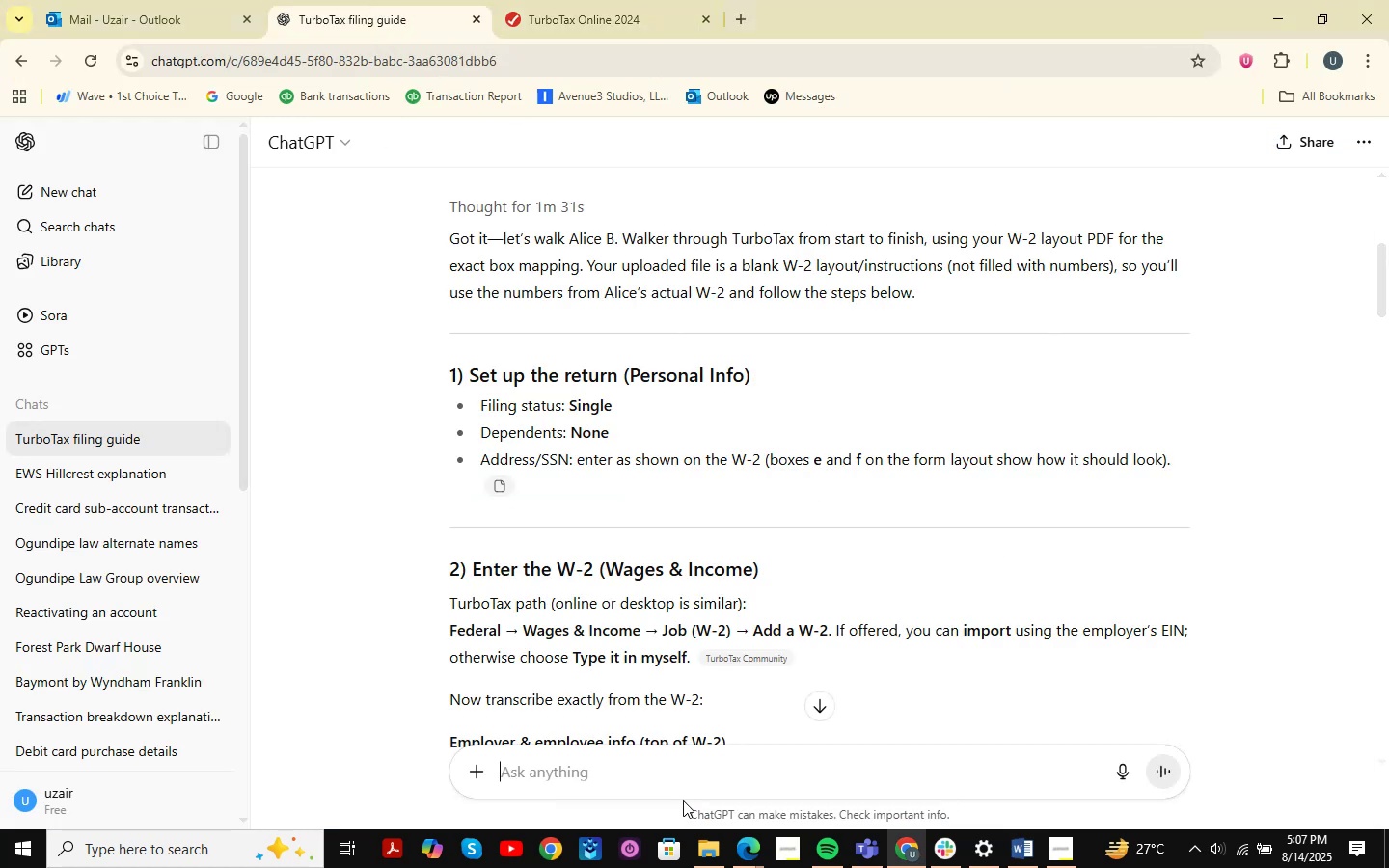 
scroll: coordinate [914, 546], scroll_direction: down, amount: 42.0
 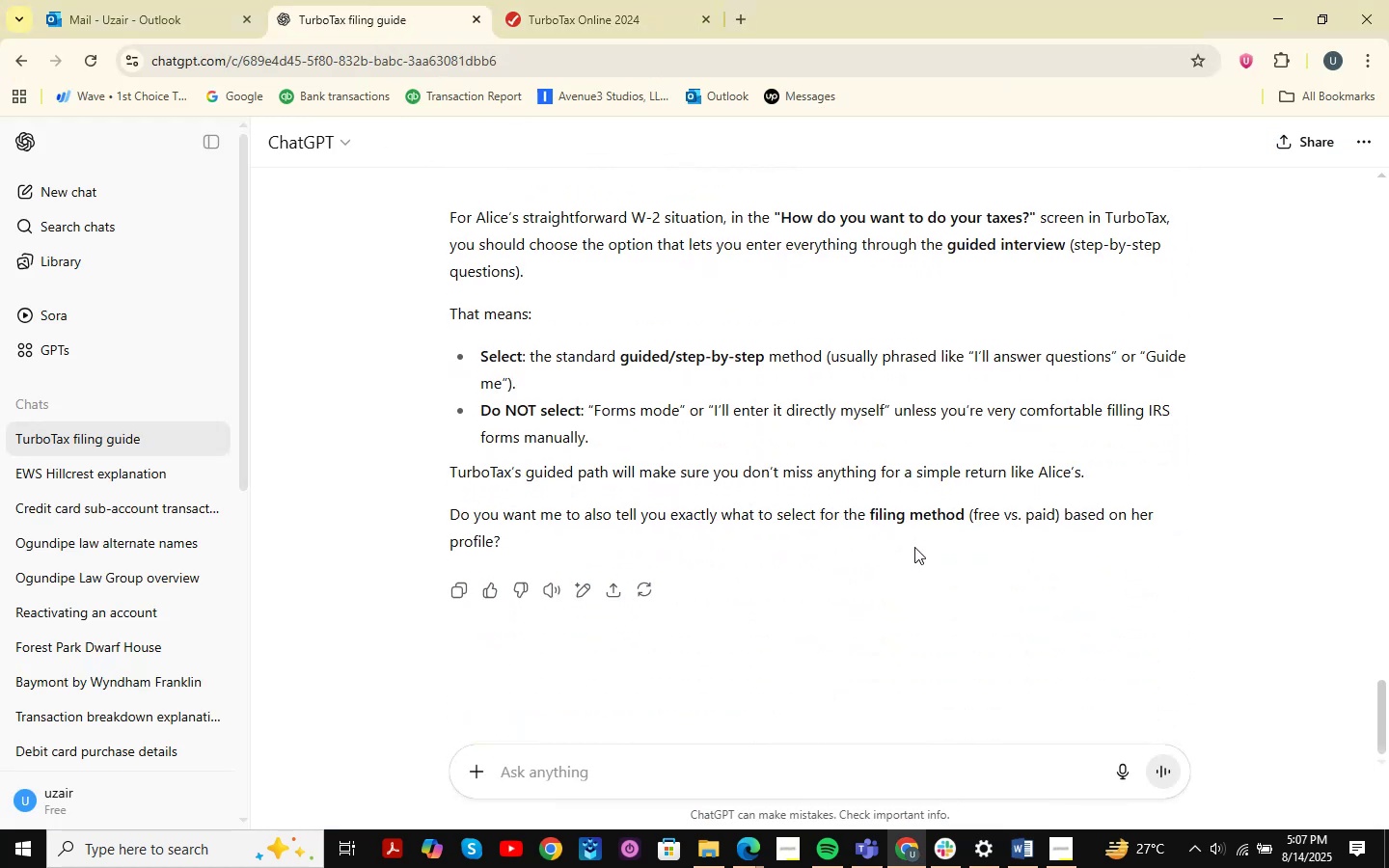 
type(occupation or job title)
 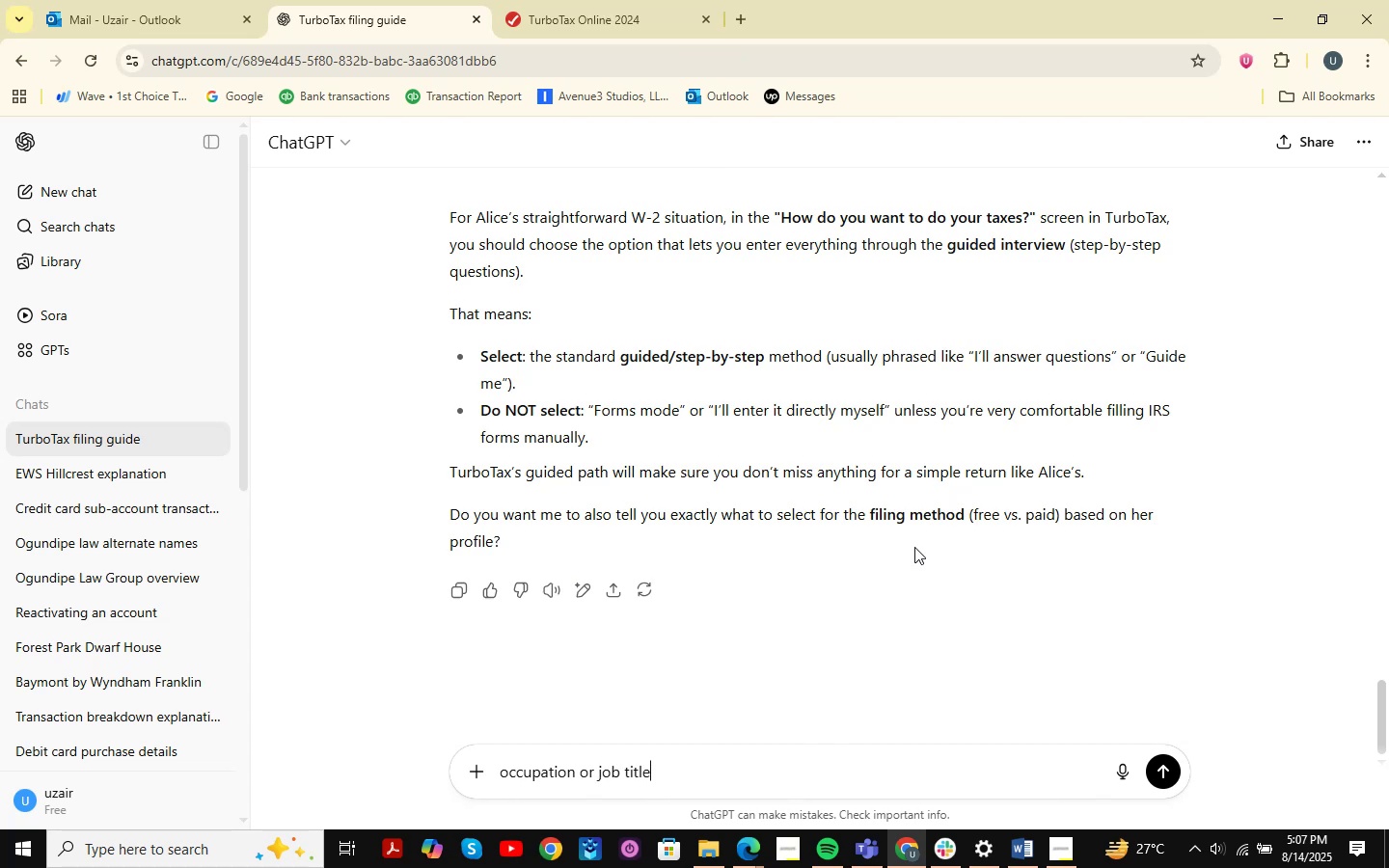 
key(Enter)
 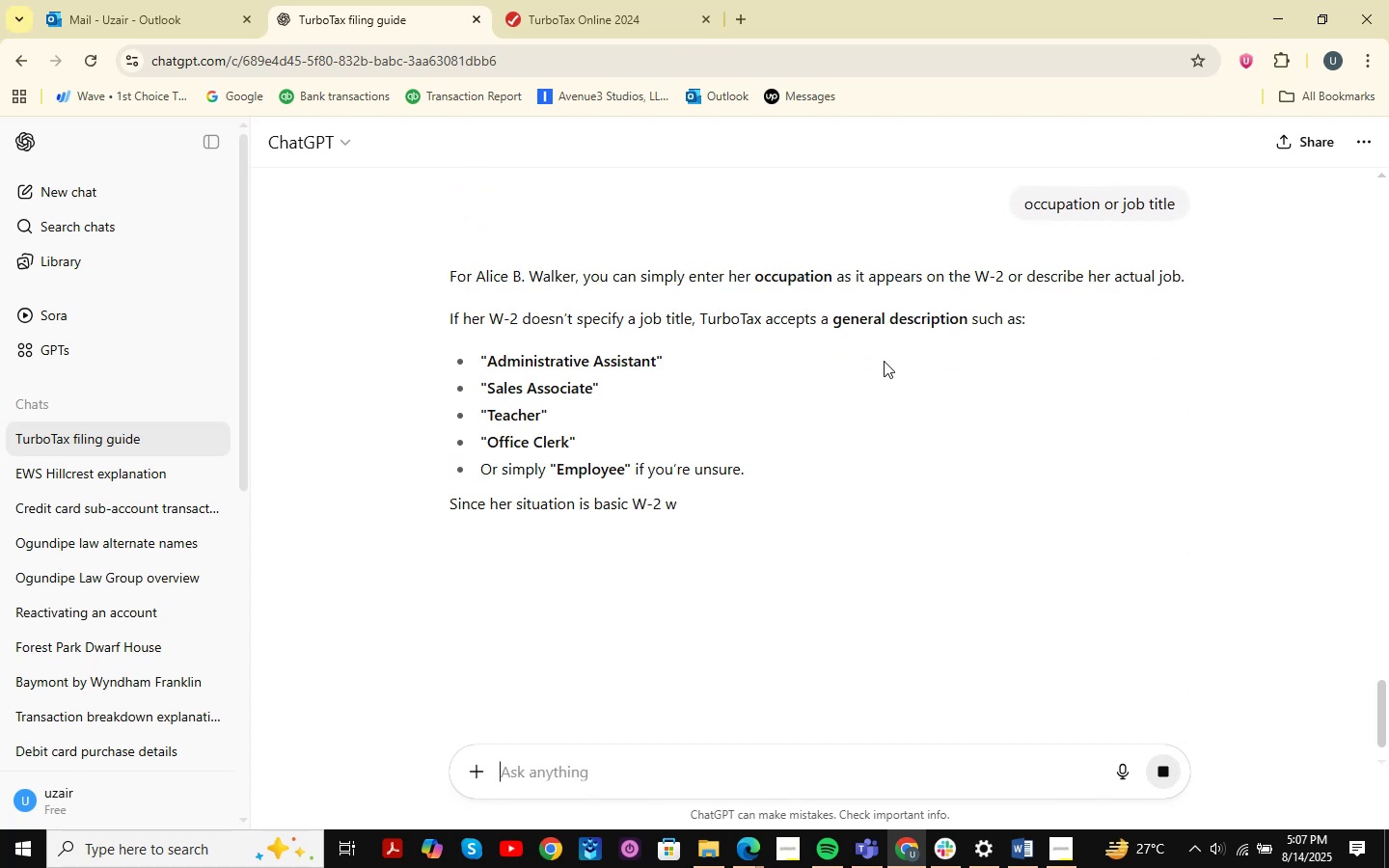 
scroll: coordinate [884, 361], scroll_direction: down, amount: 1.0
 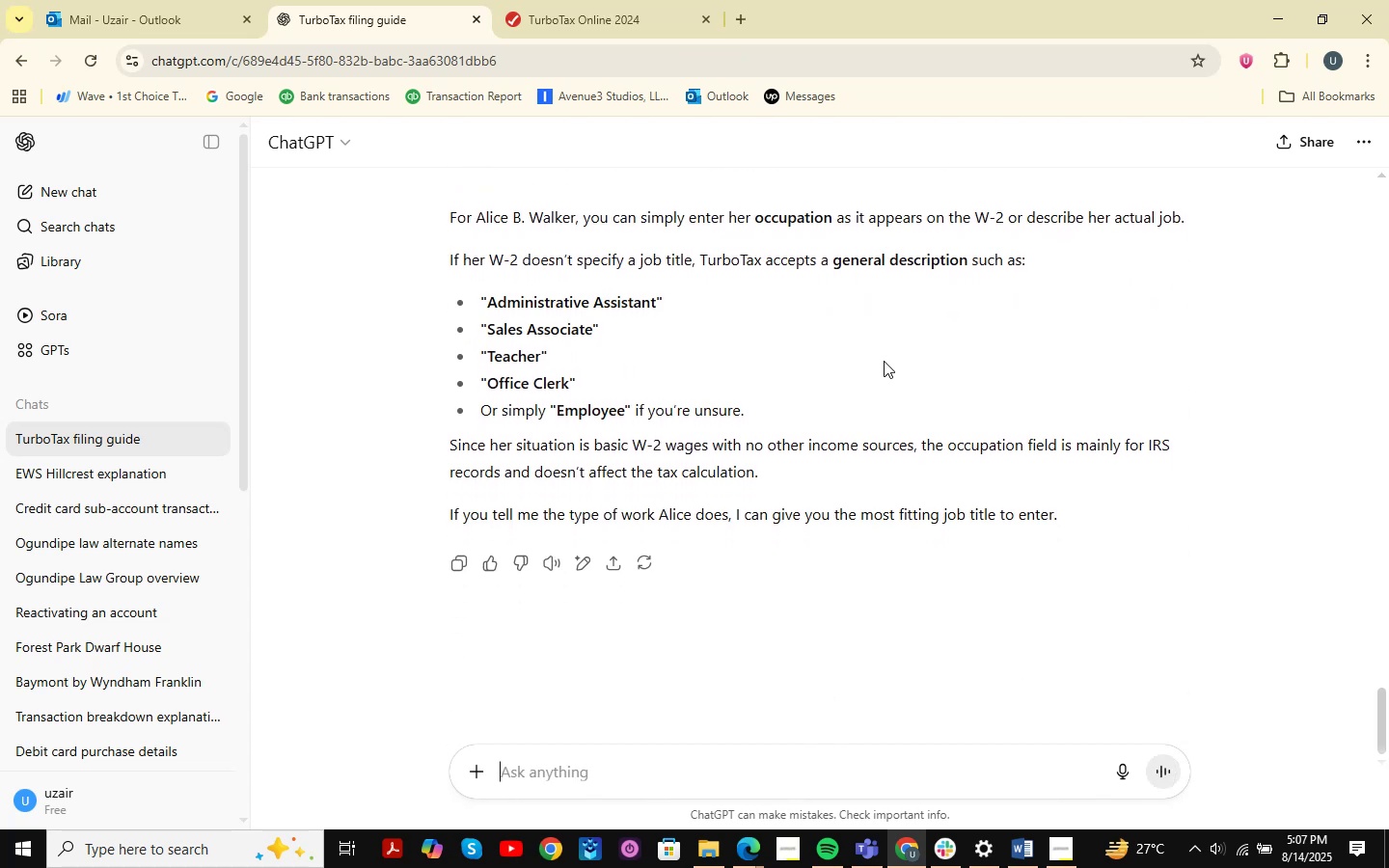 
scroll: coordinate [884, 361], scroll_direction: up, amount: 2.0
 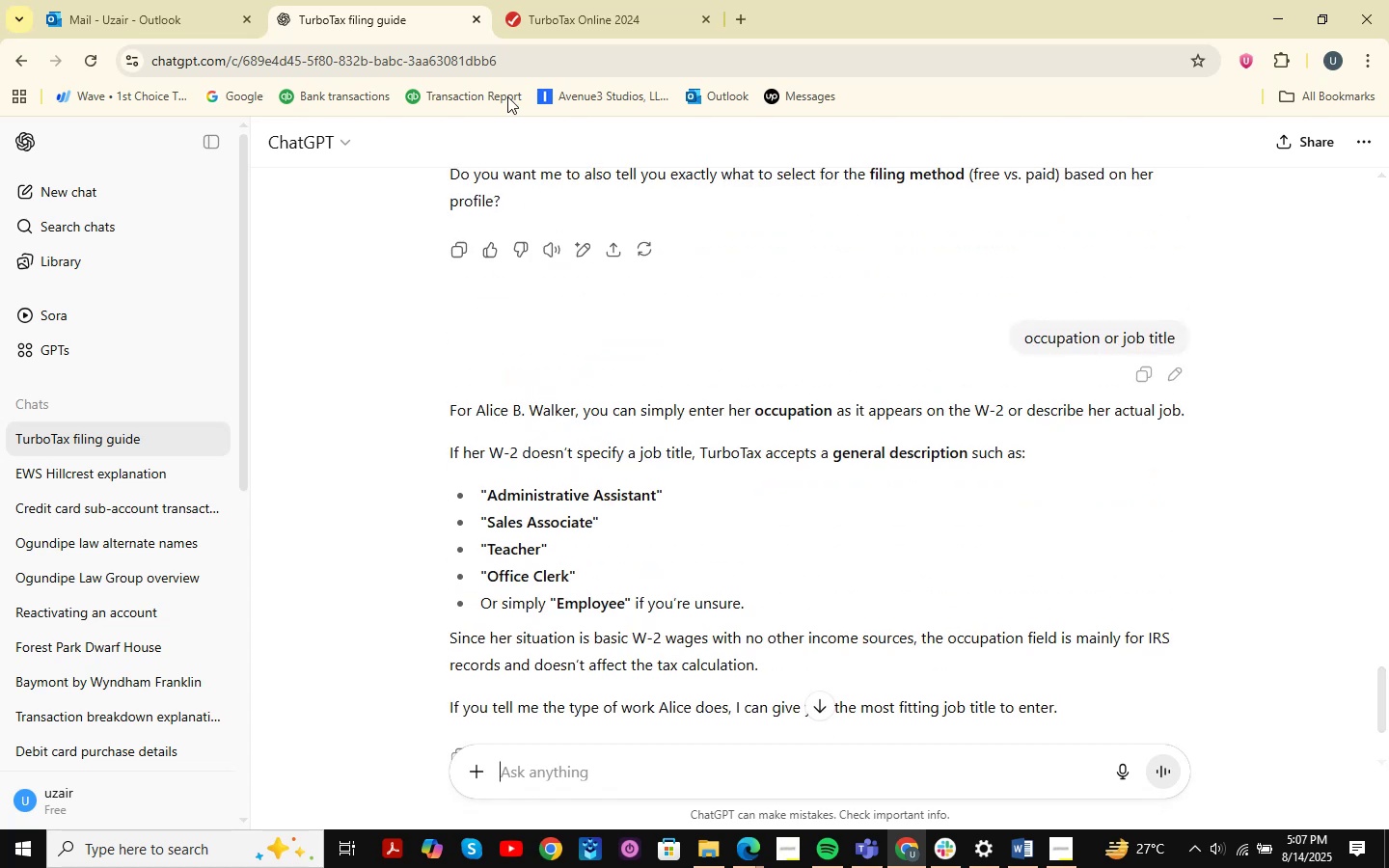 
left_click([545, 0])
 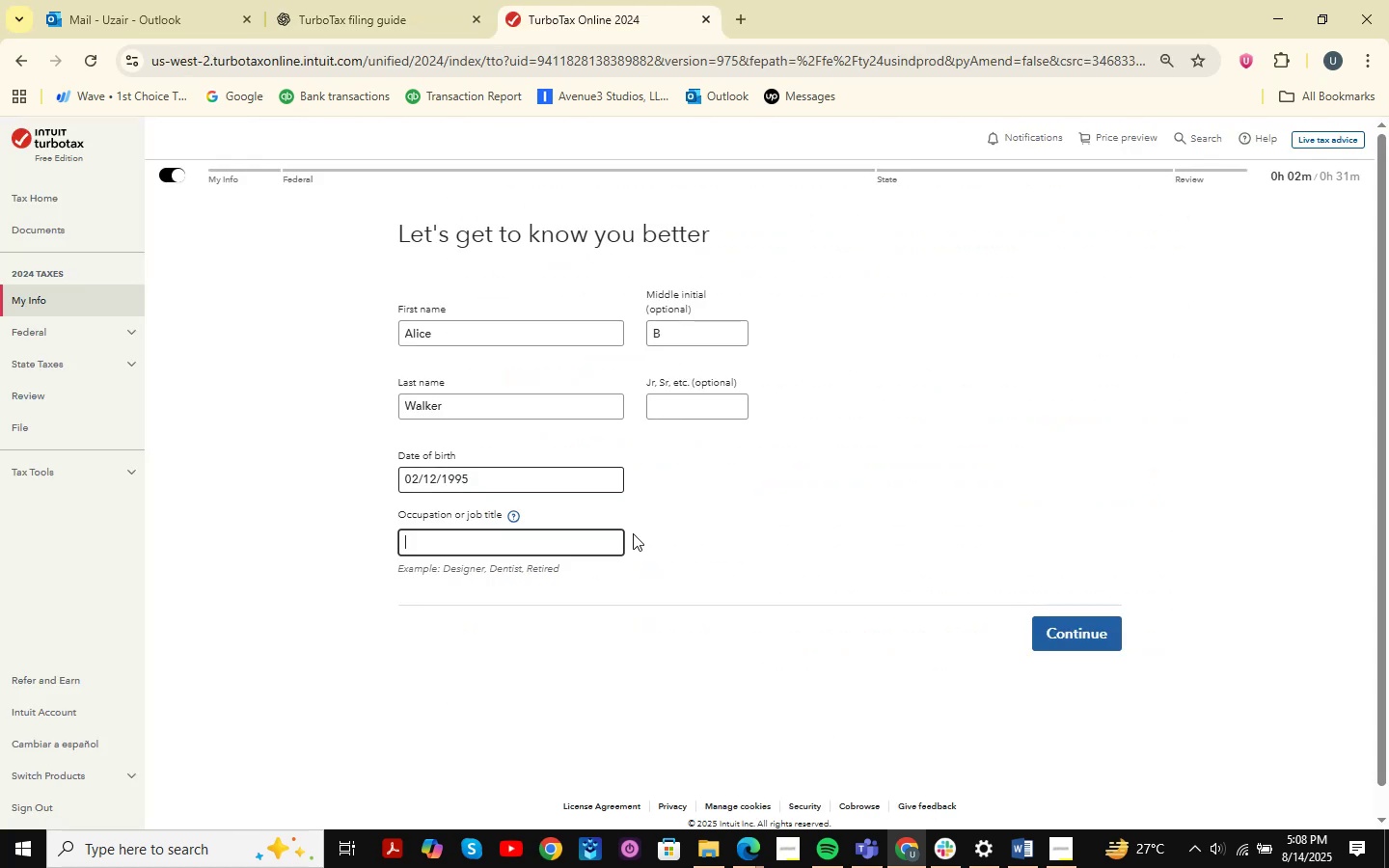 
type(Employee )
 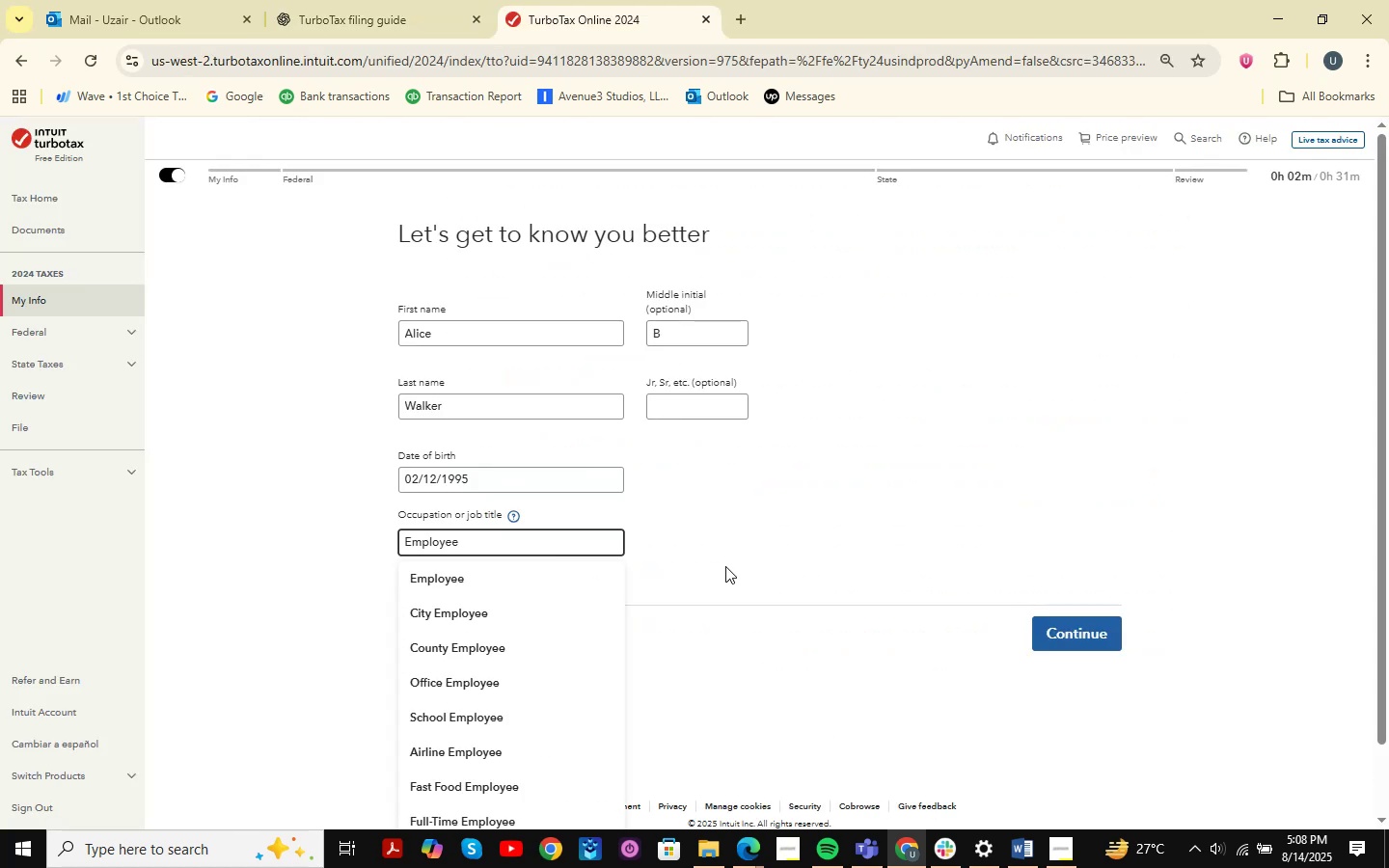 
left_click([477, 568])
 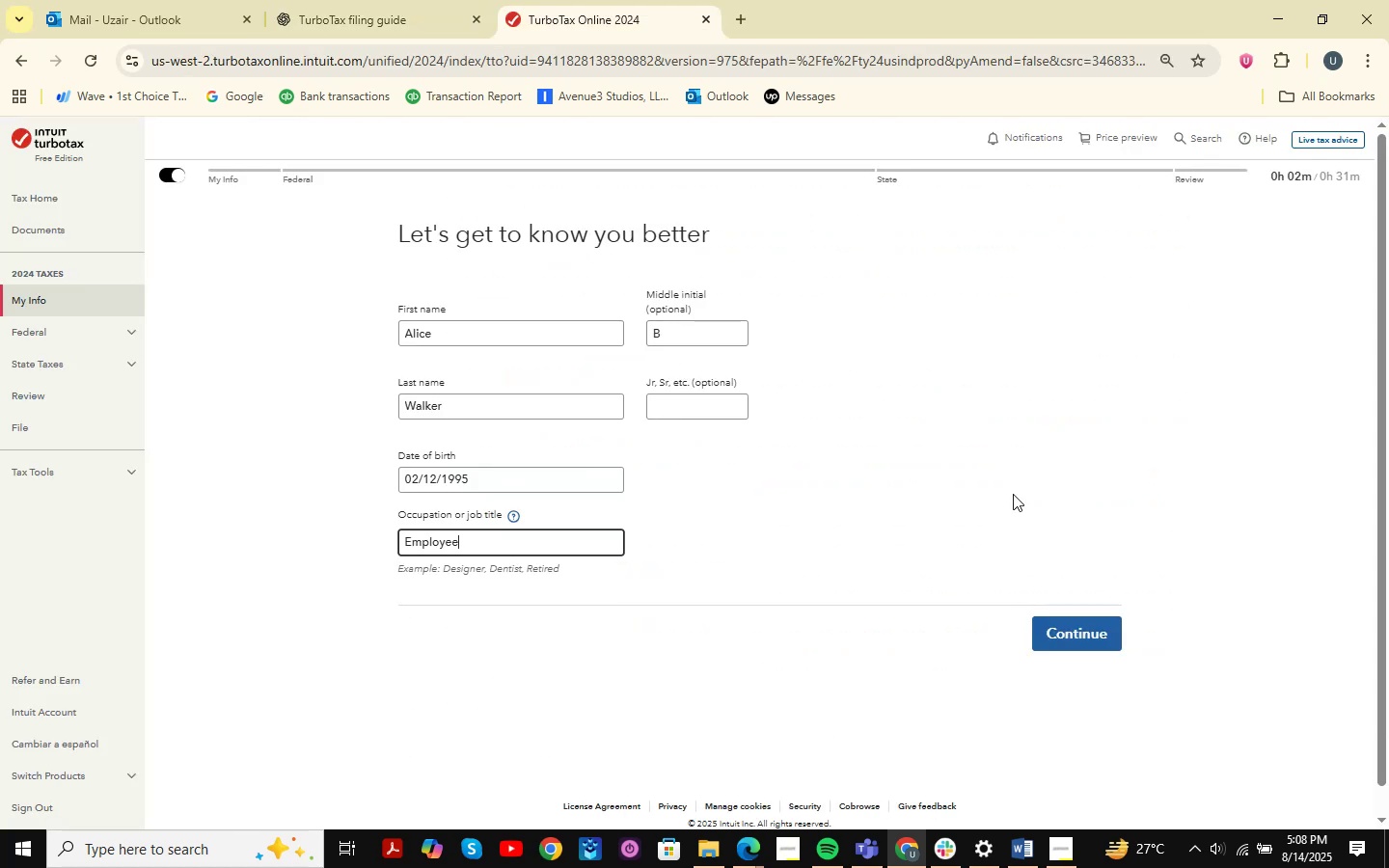 
left_click([1088, 637])
 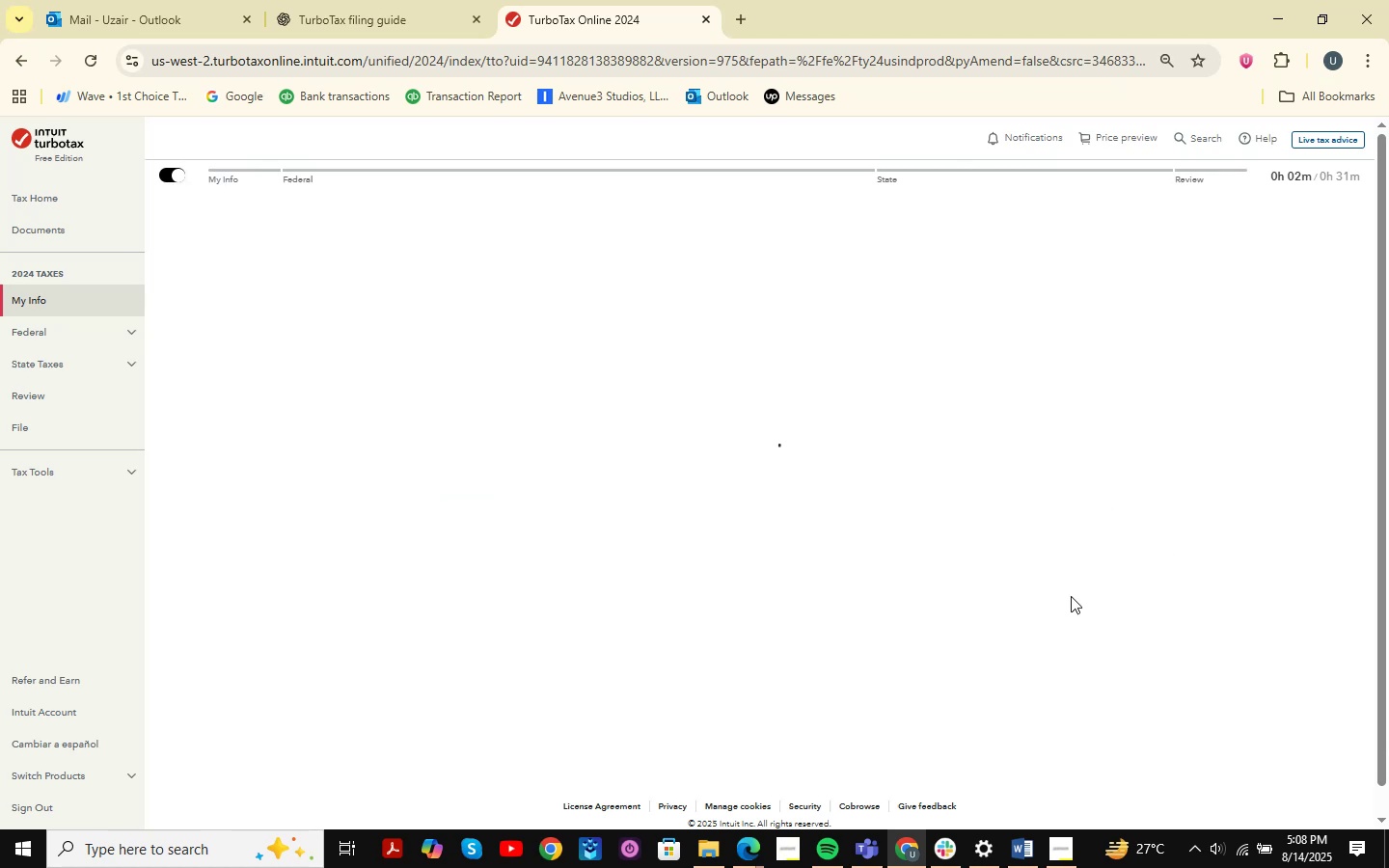 
mouse_move([856, 396])
 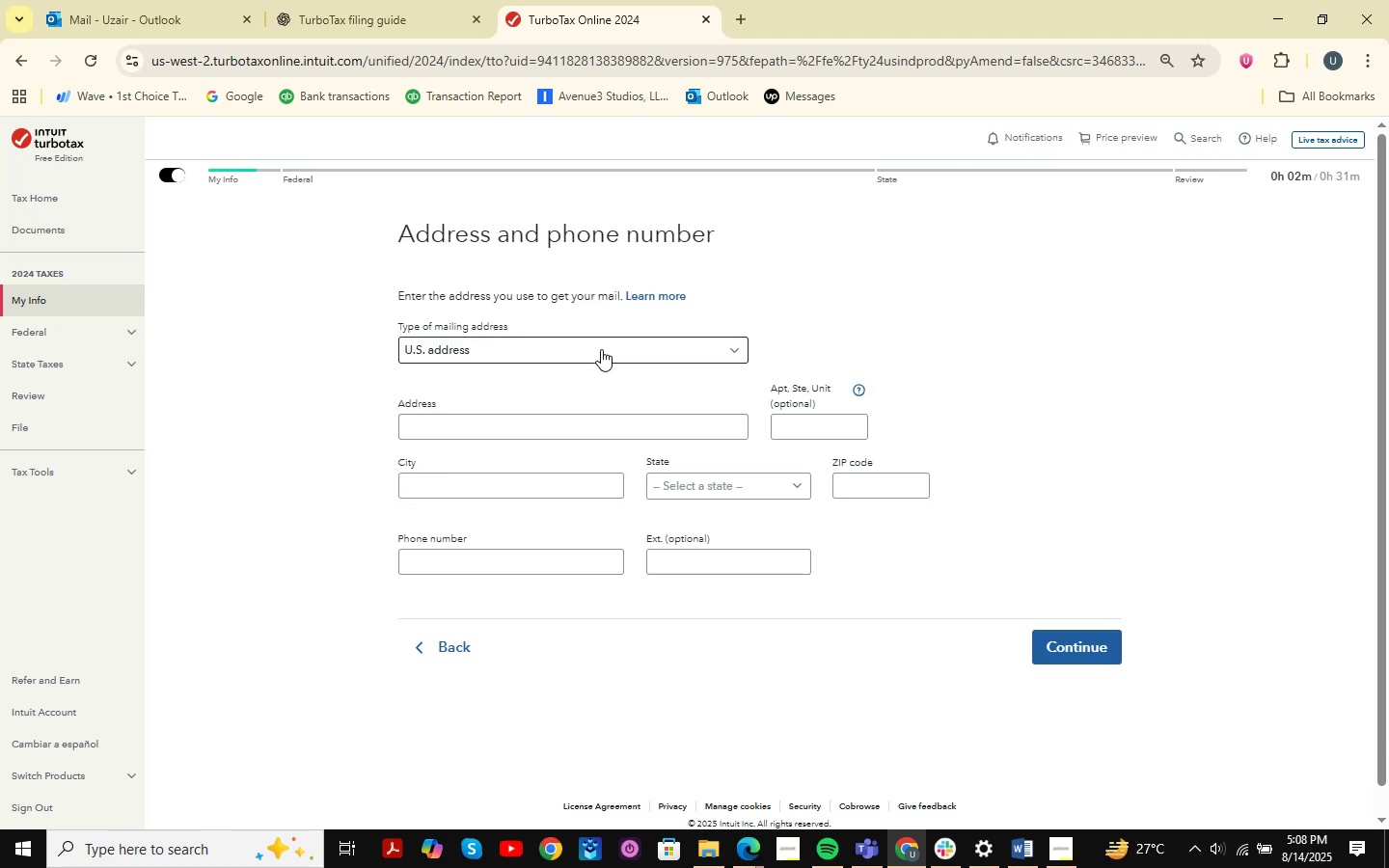 
double_click([610, 347])
 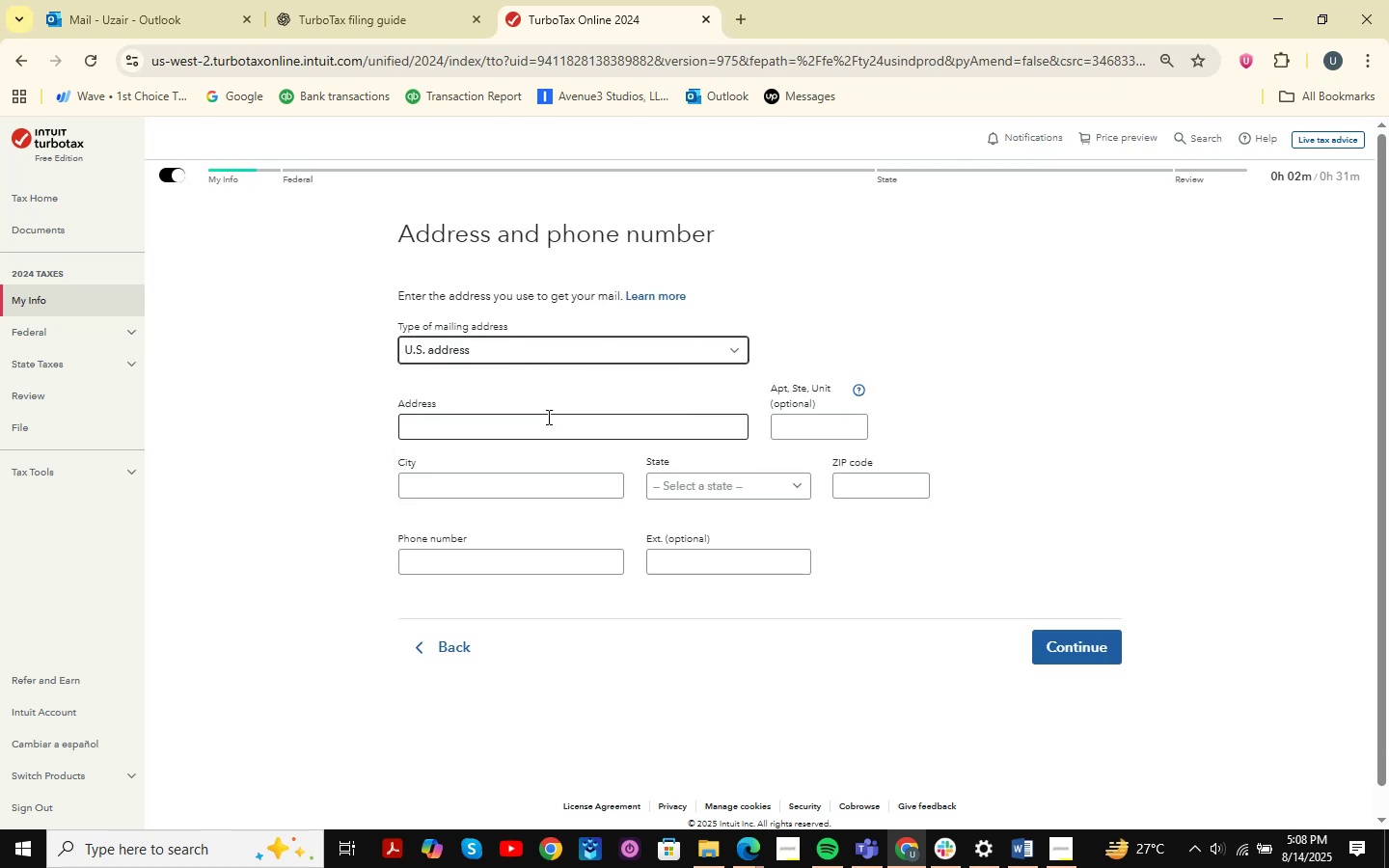 
left_click([546, 420])
 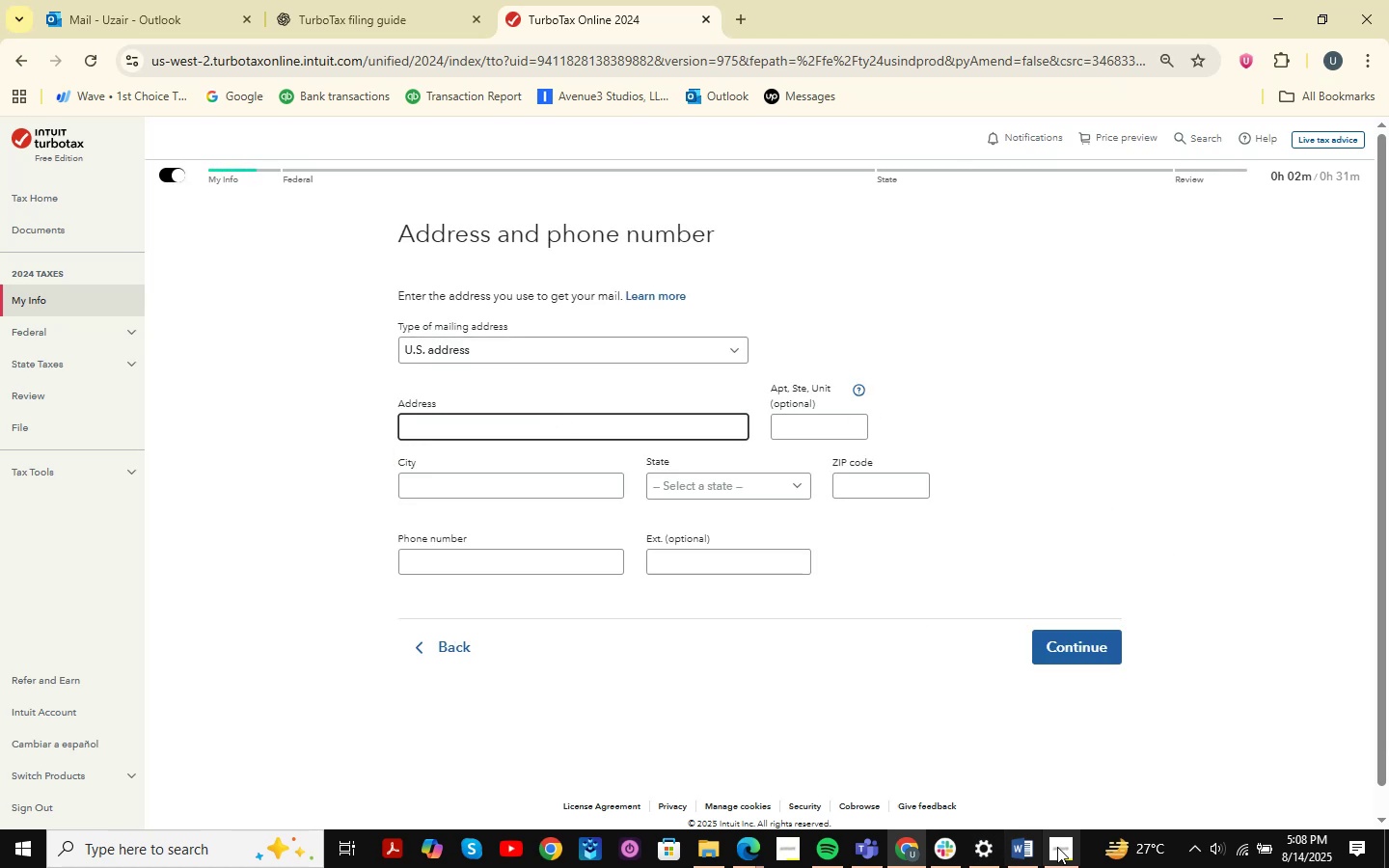 
left_click([1031, 854])
 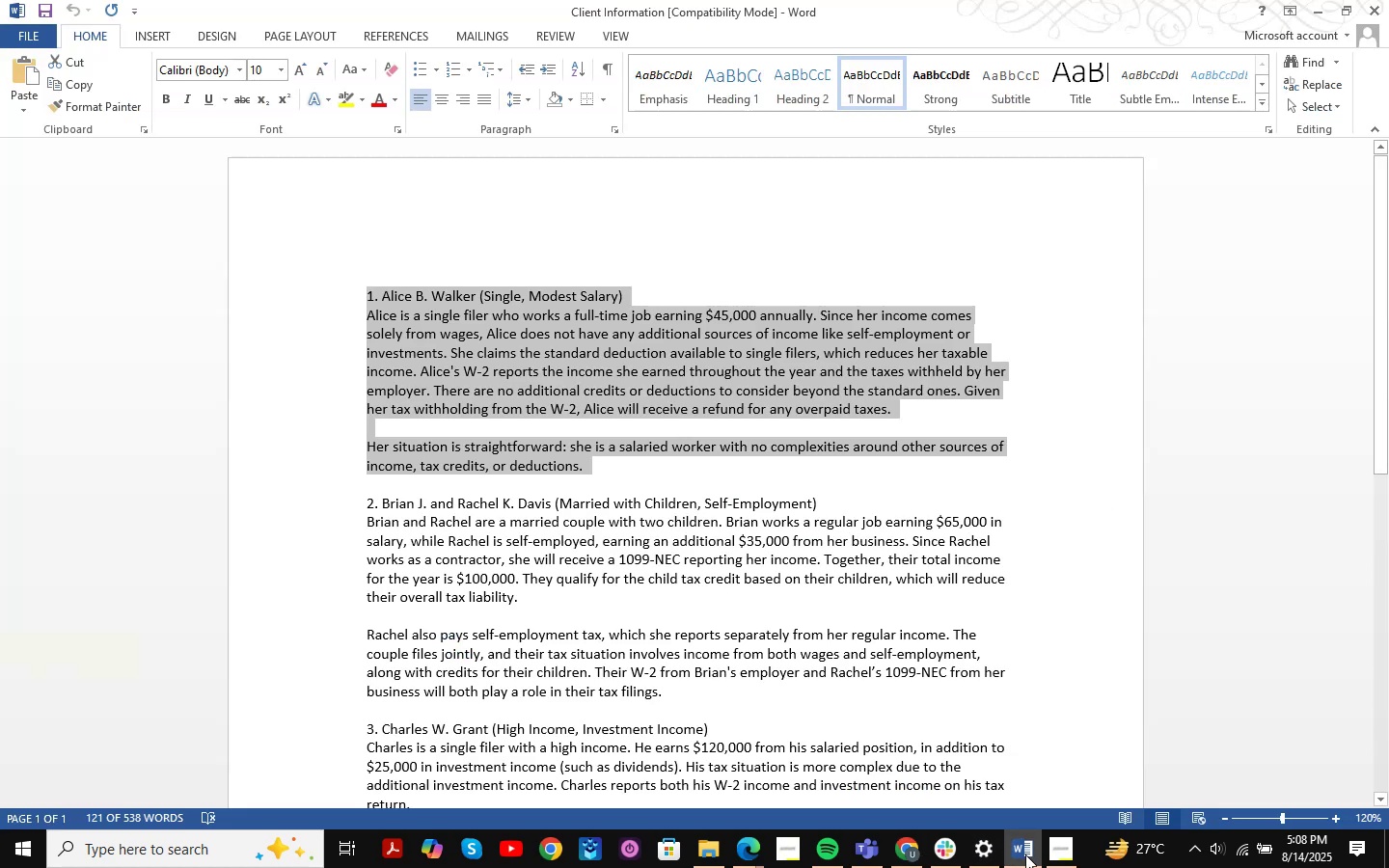 
left_click([1025, 854])
 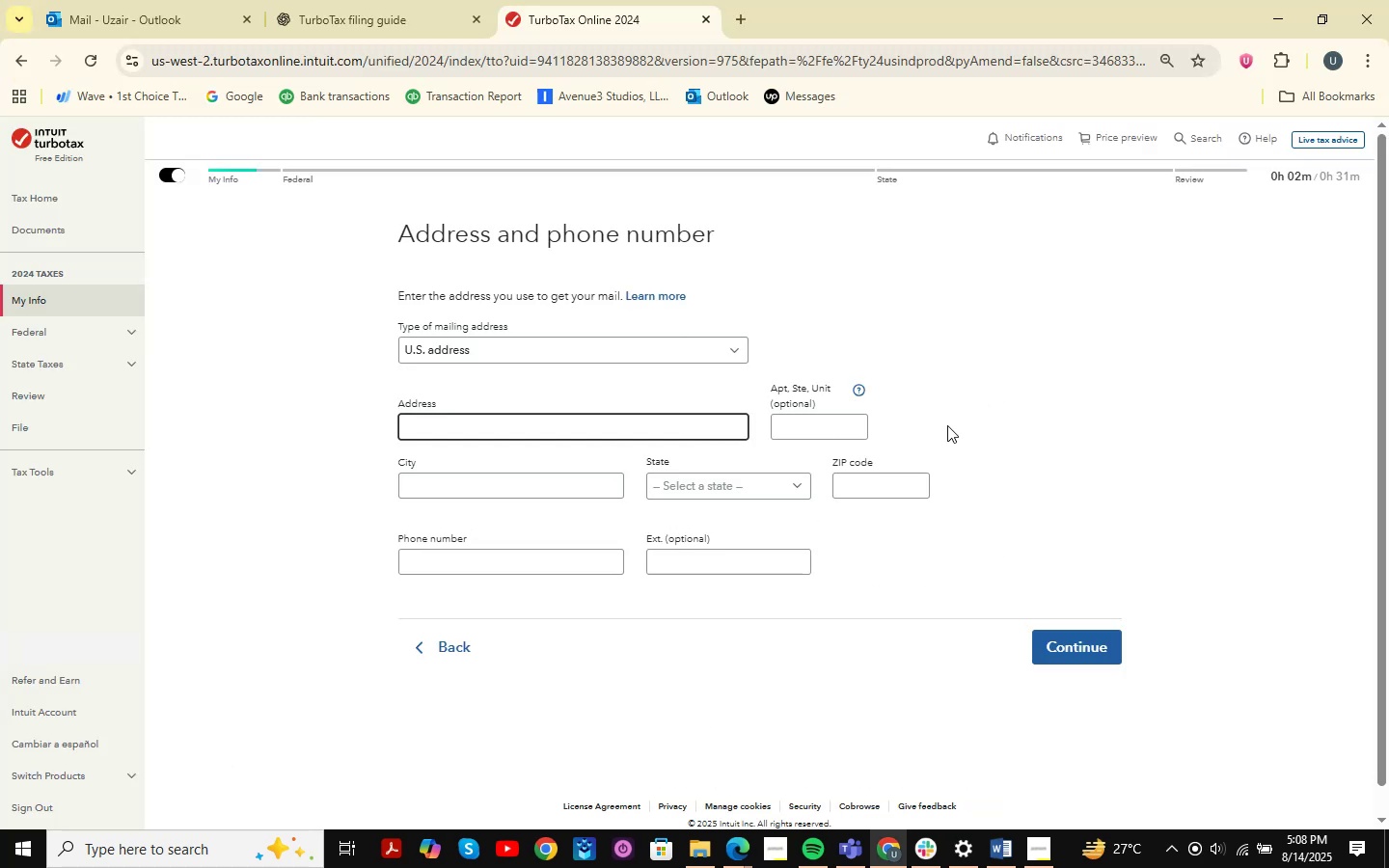 
left_click([994, 845])
 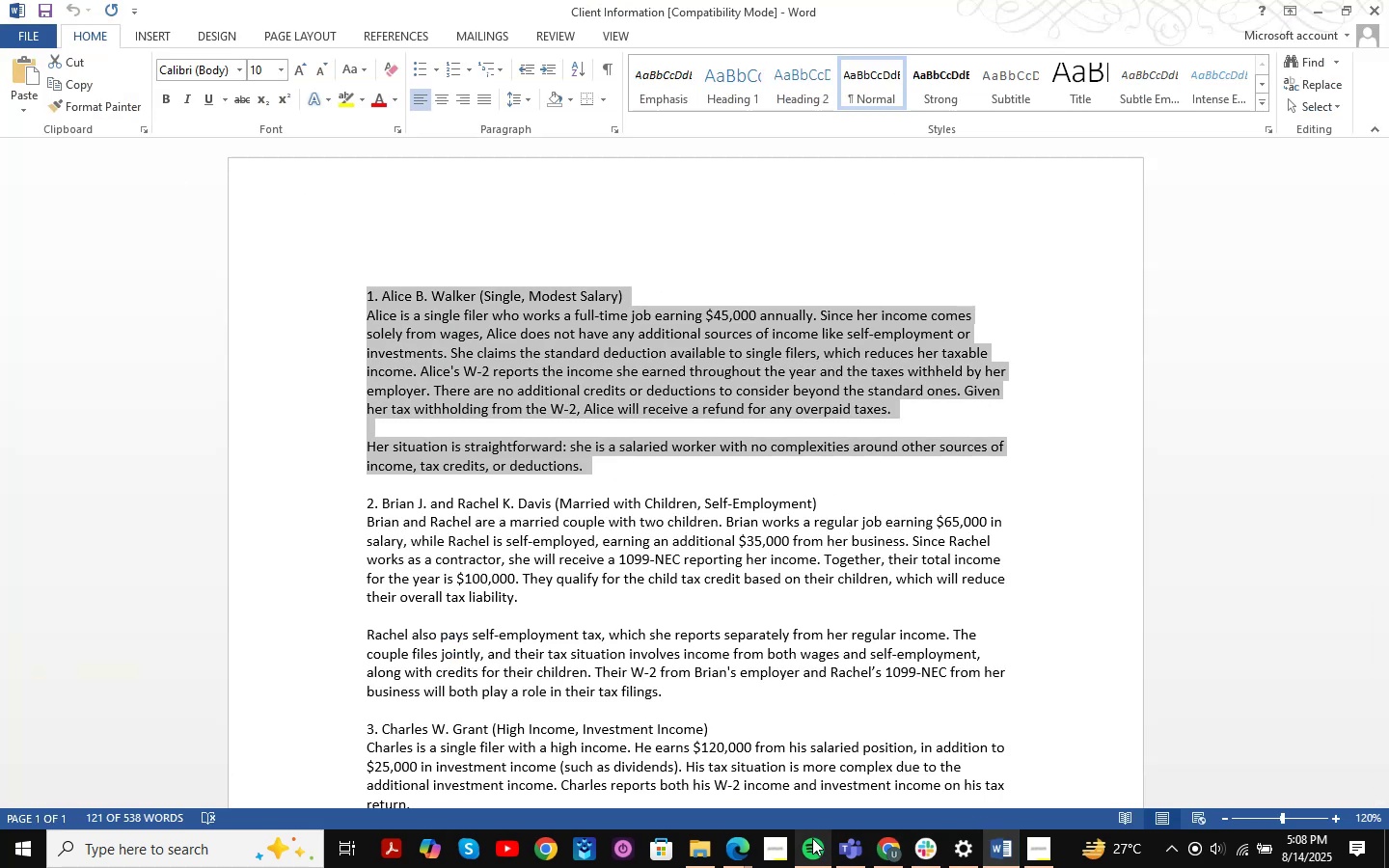 
left_click([905, 843])
 